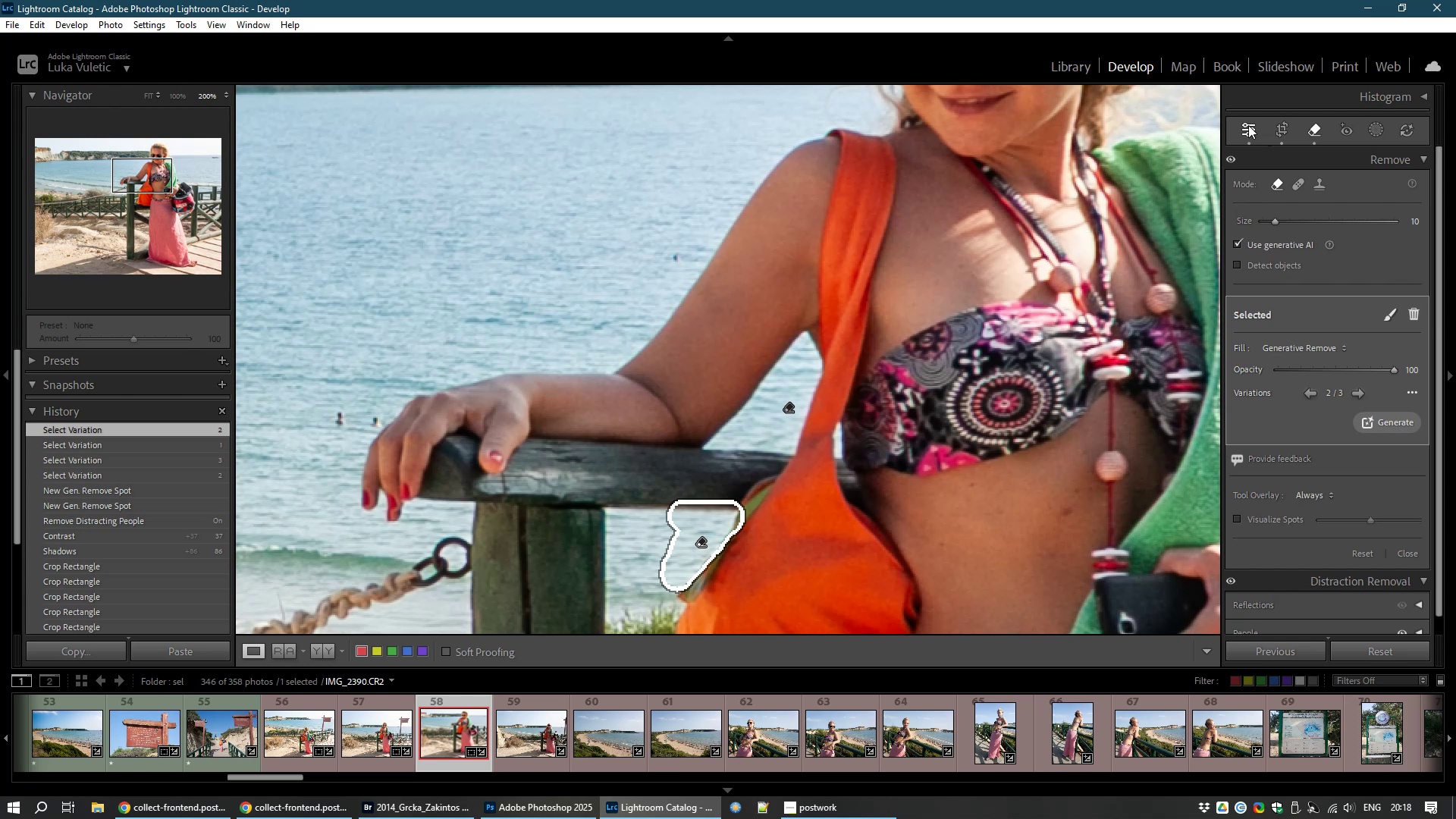 
left_click([1248, 125])
 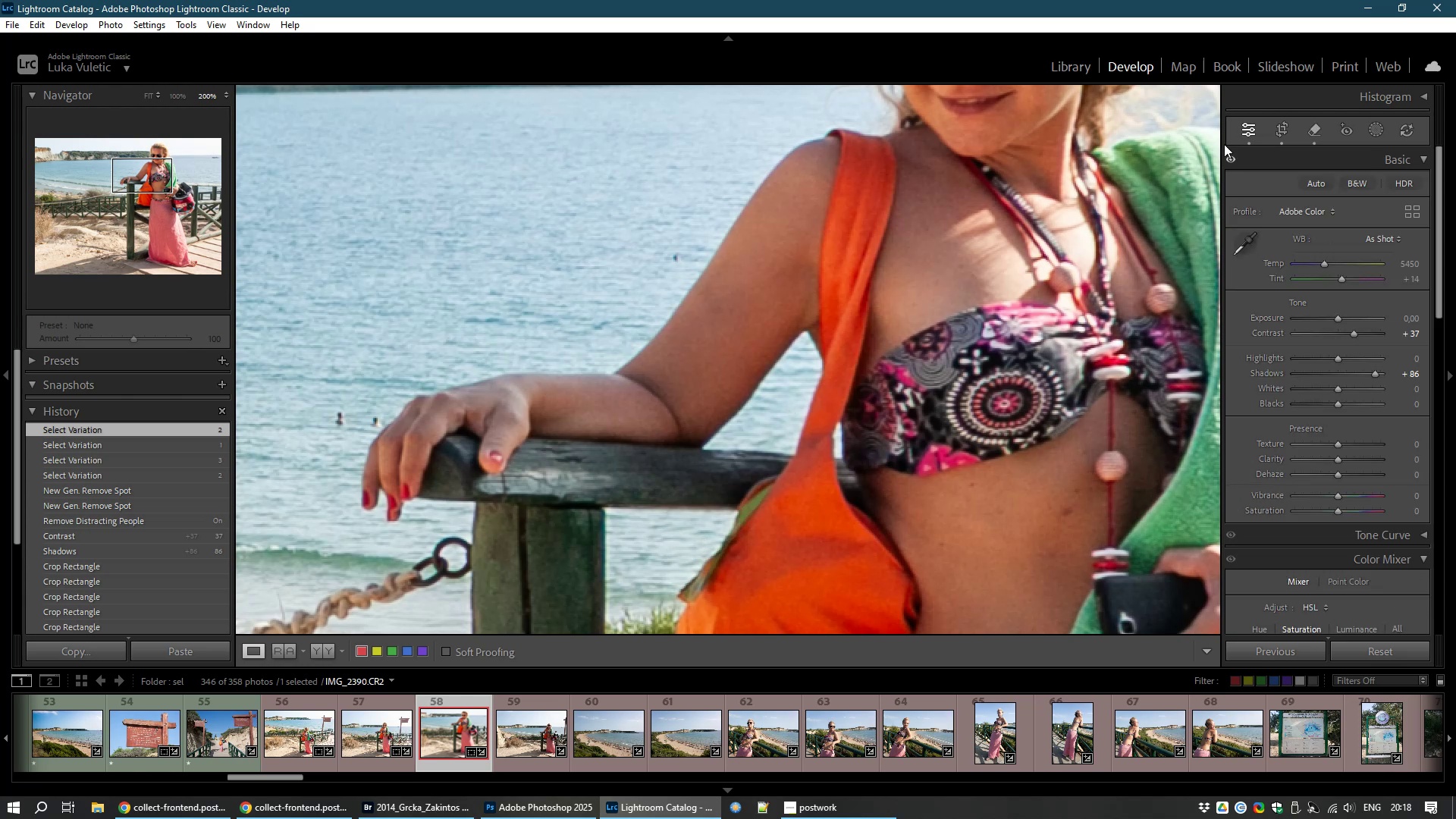 
scroll: coordinate [890, 428], scroll_direction: down, amount: 5.0
 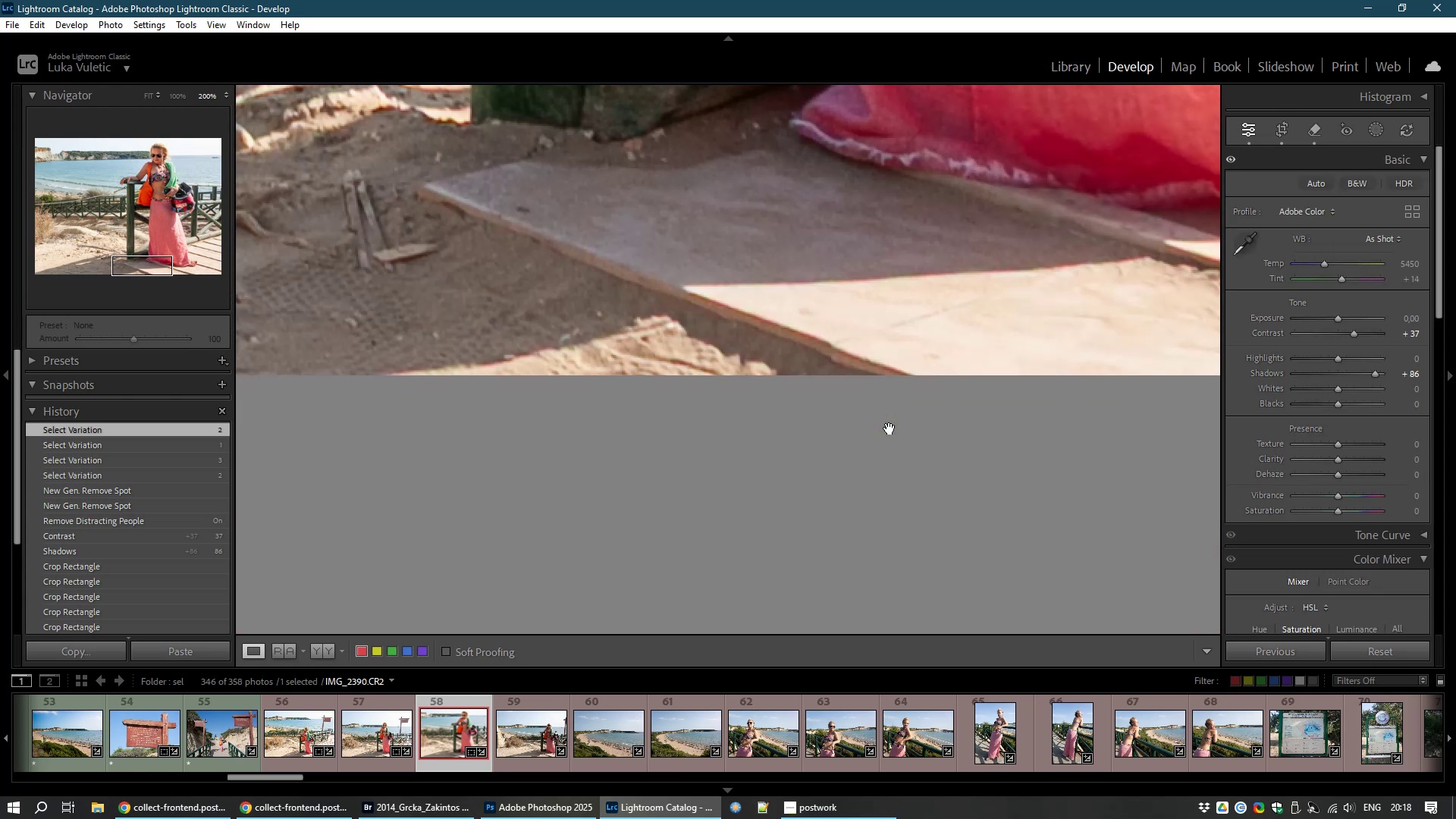 
scroll: coordinate [890, 428], scroll_direction: up, amount: 5.0
 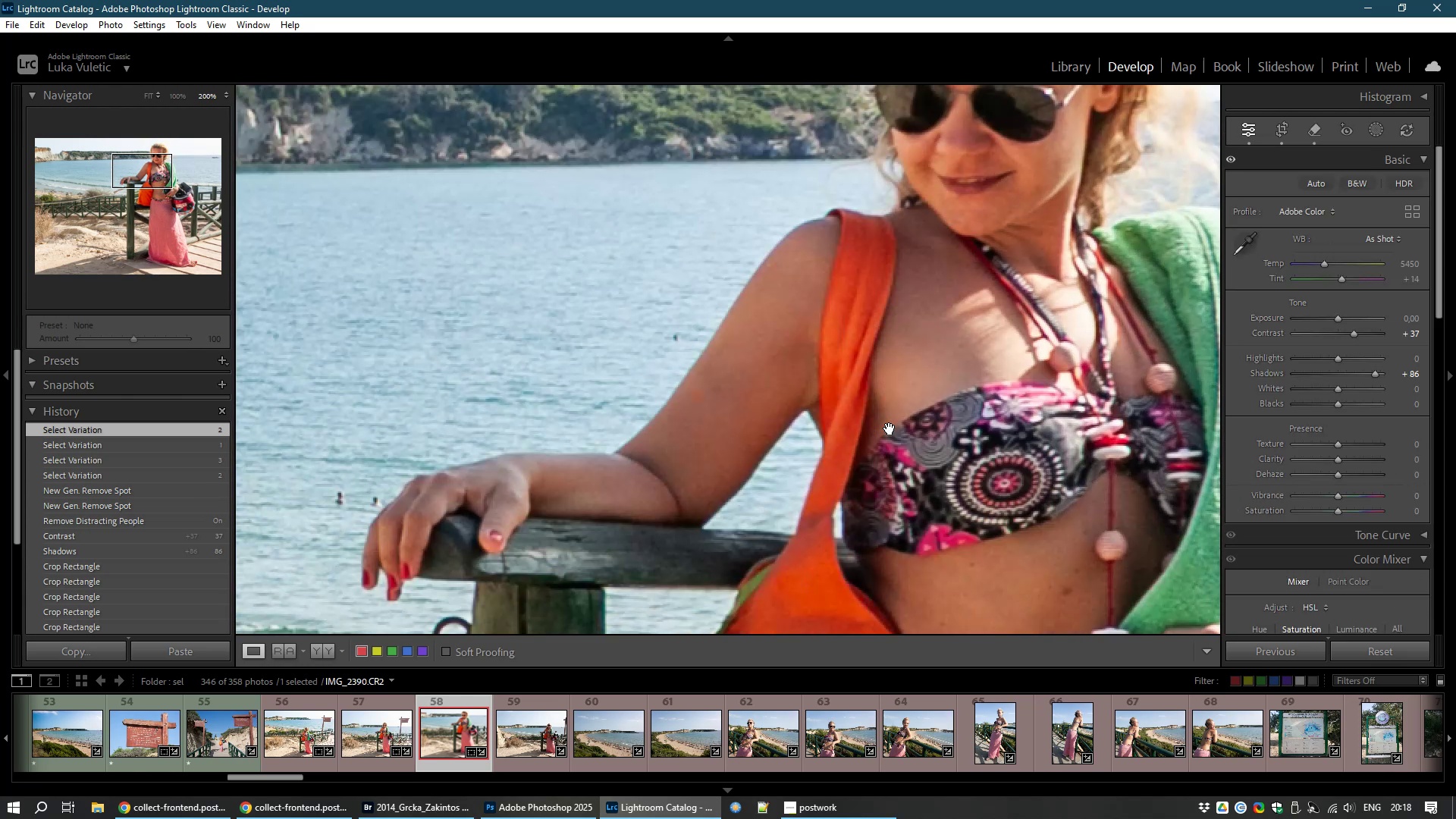 
hold_key(key=ControlLeft, duration=1.5)
 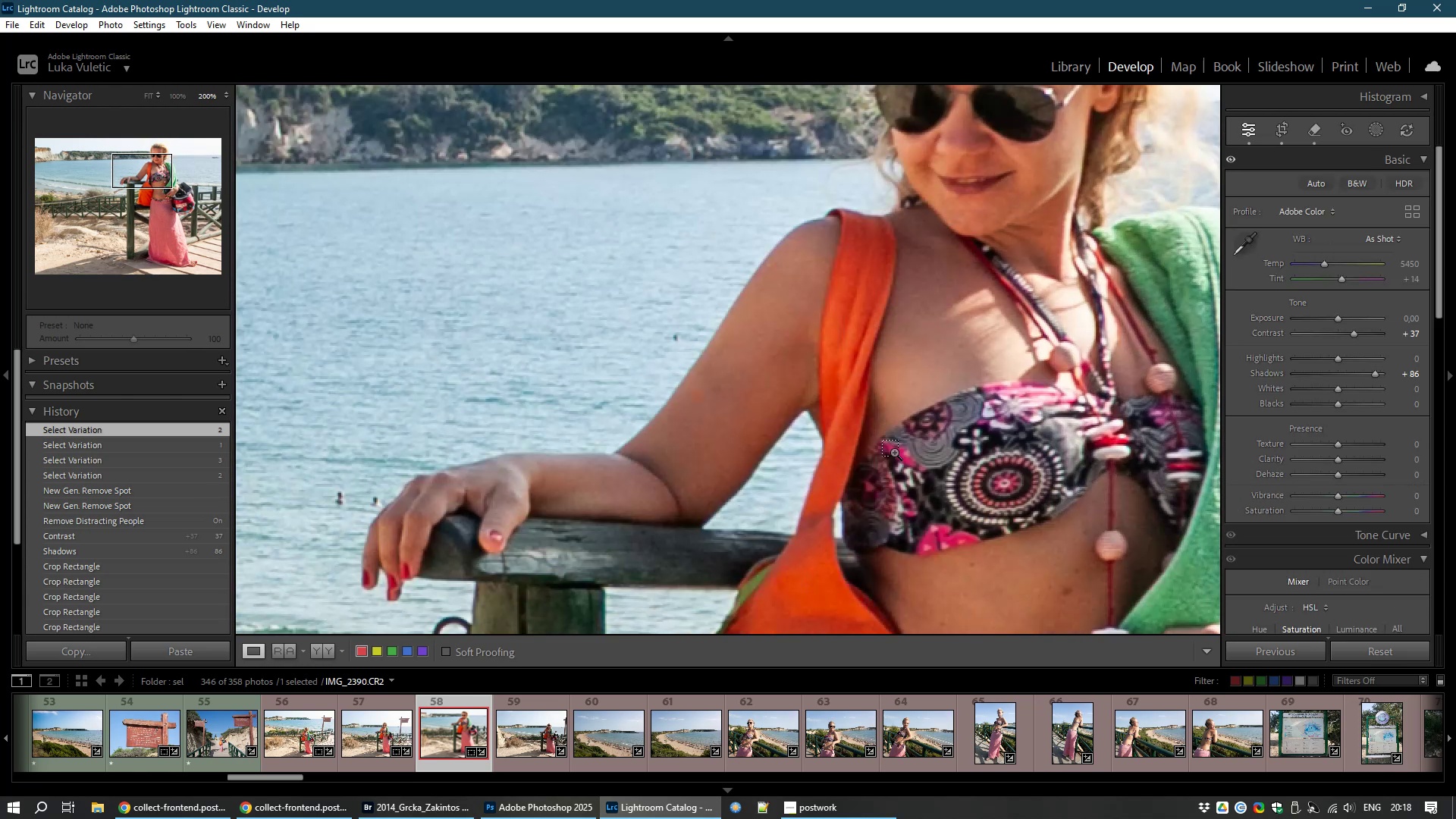 
key(Control+NumpadSubtract)
 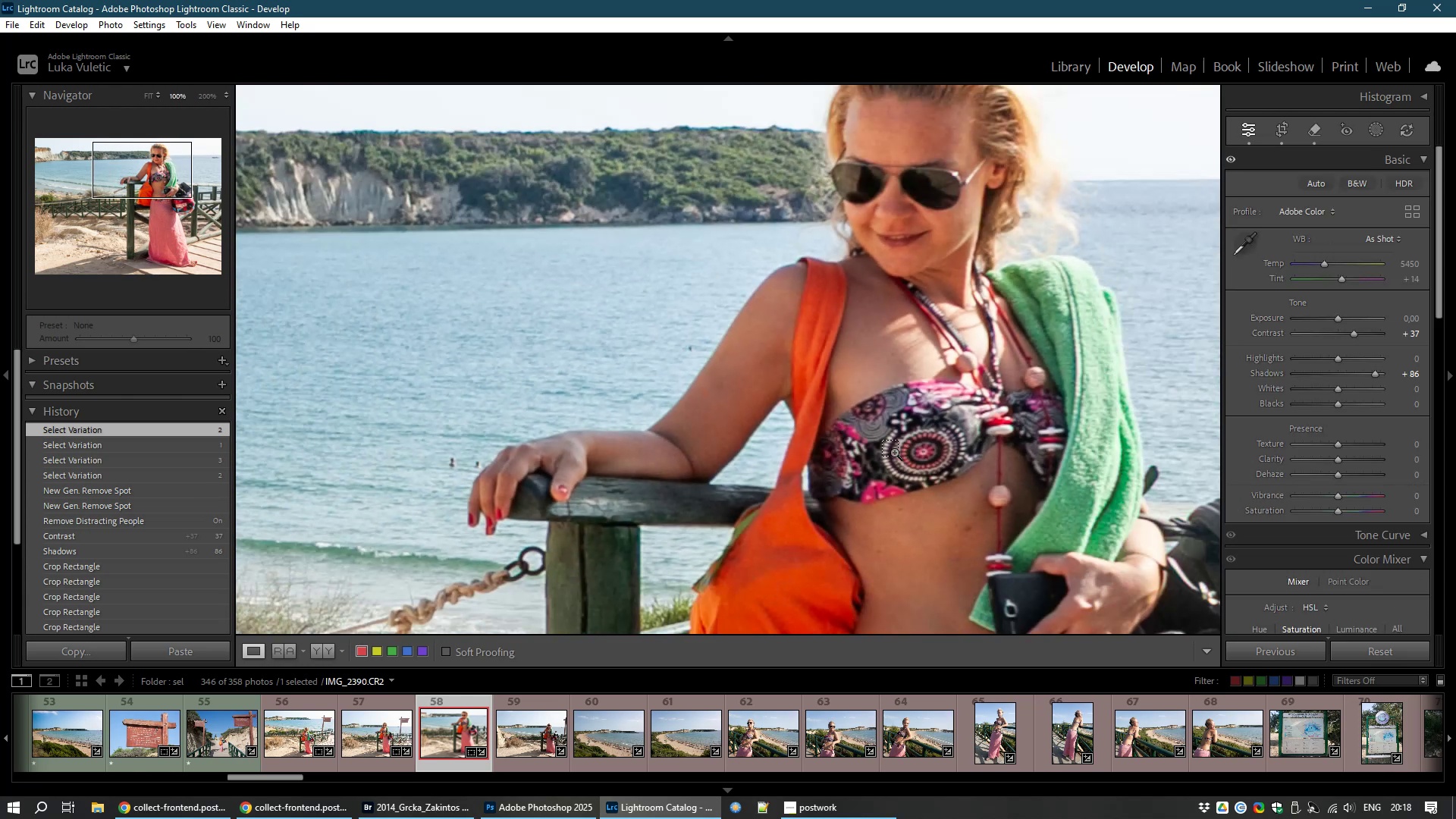 
key(Control+NumpadSubtract)
 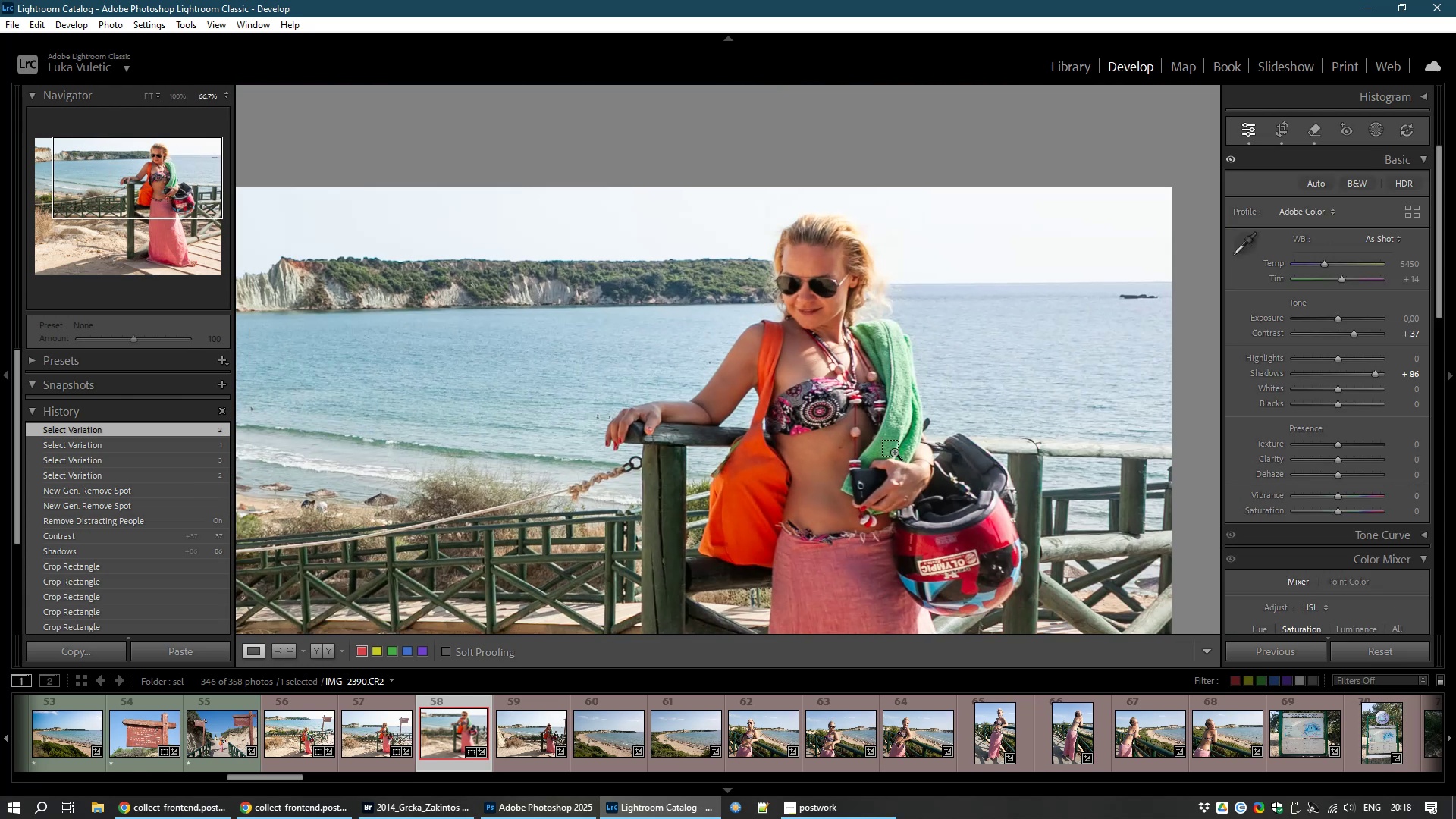 
key(Control+NumpadSubtract)
 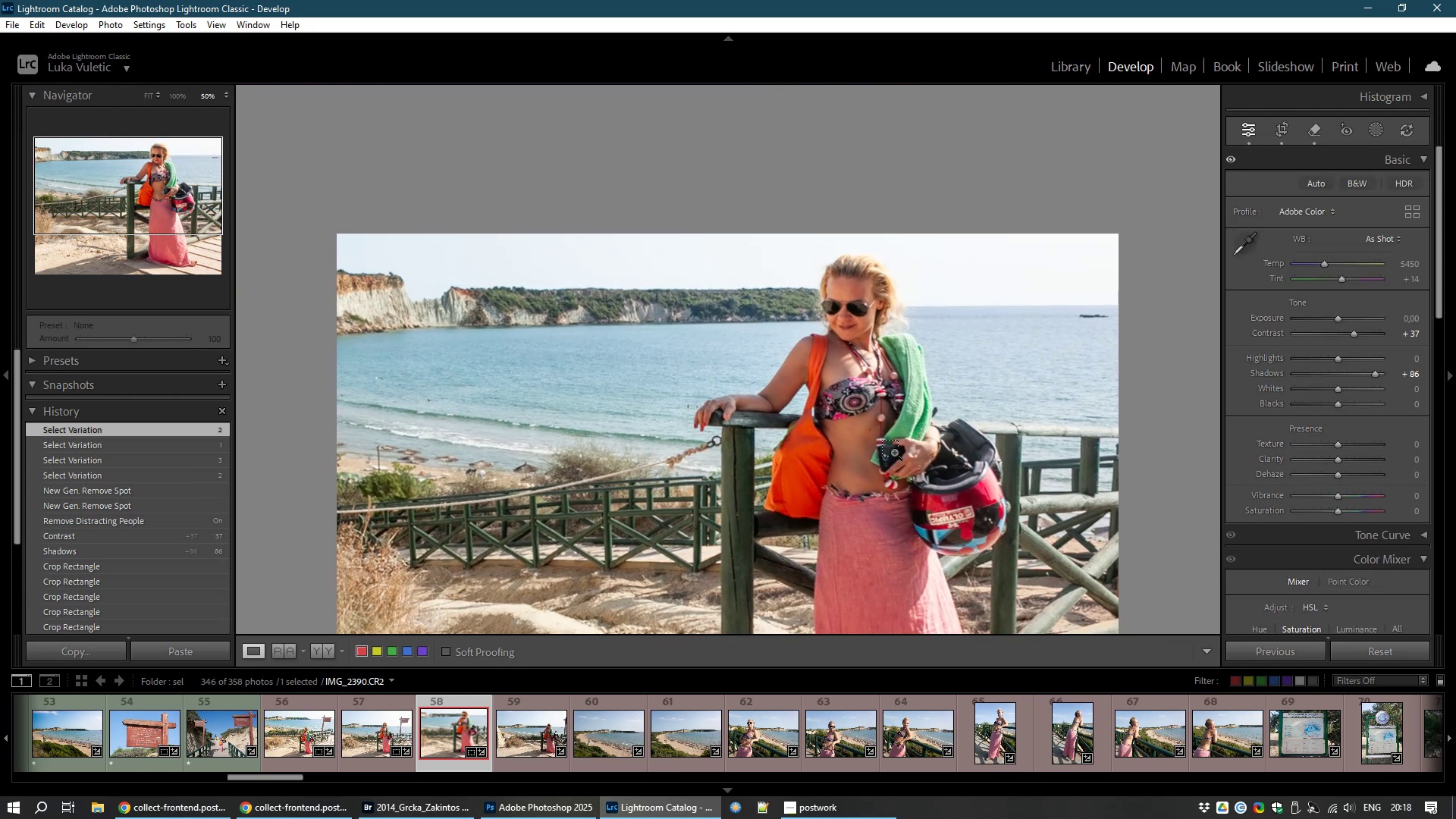 
key(Control+NumpadSubtract)
 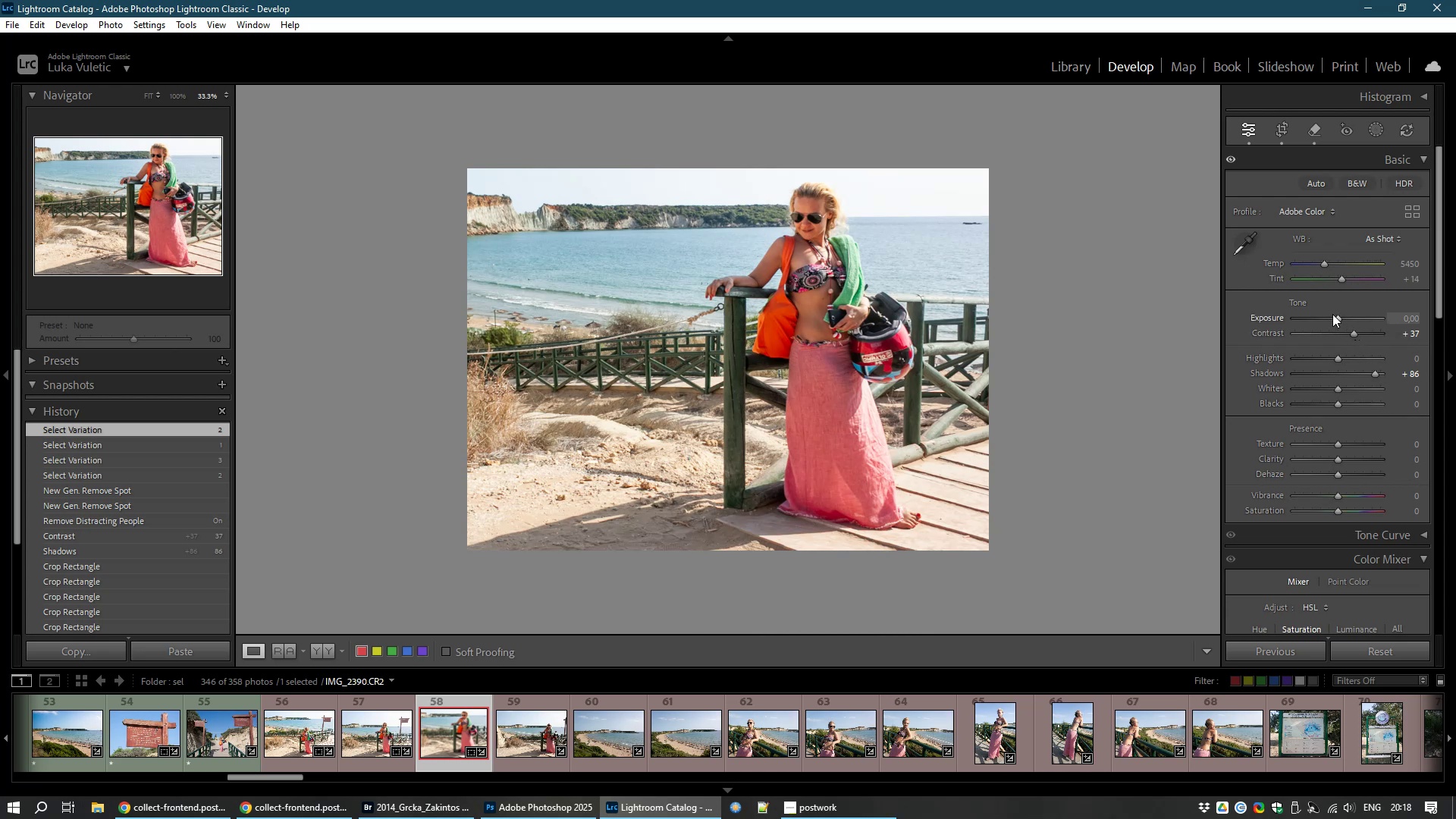 
wait(7.76)
 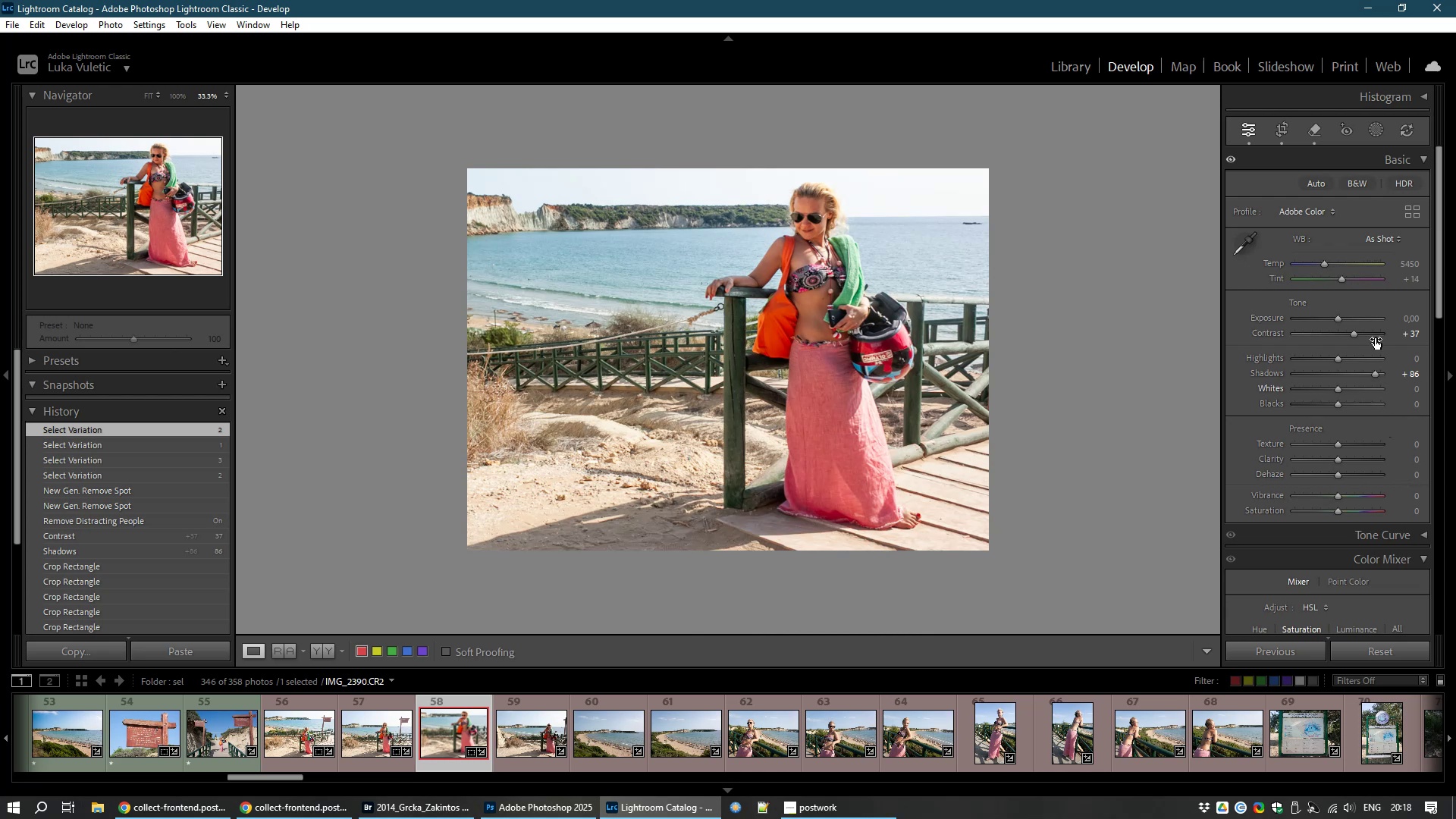 
left_click_drag(start_coordinate=[1375, 374], to_coordinate=[1367, 373])
 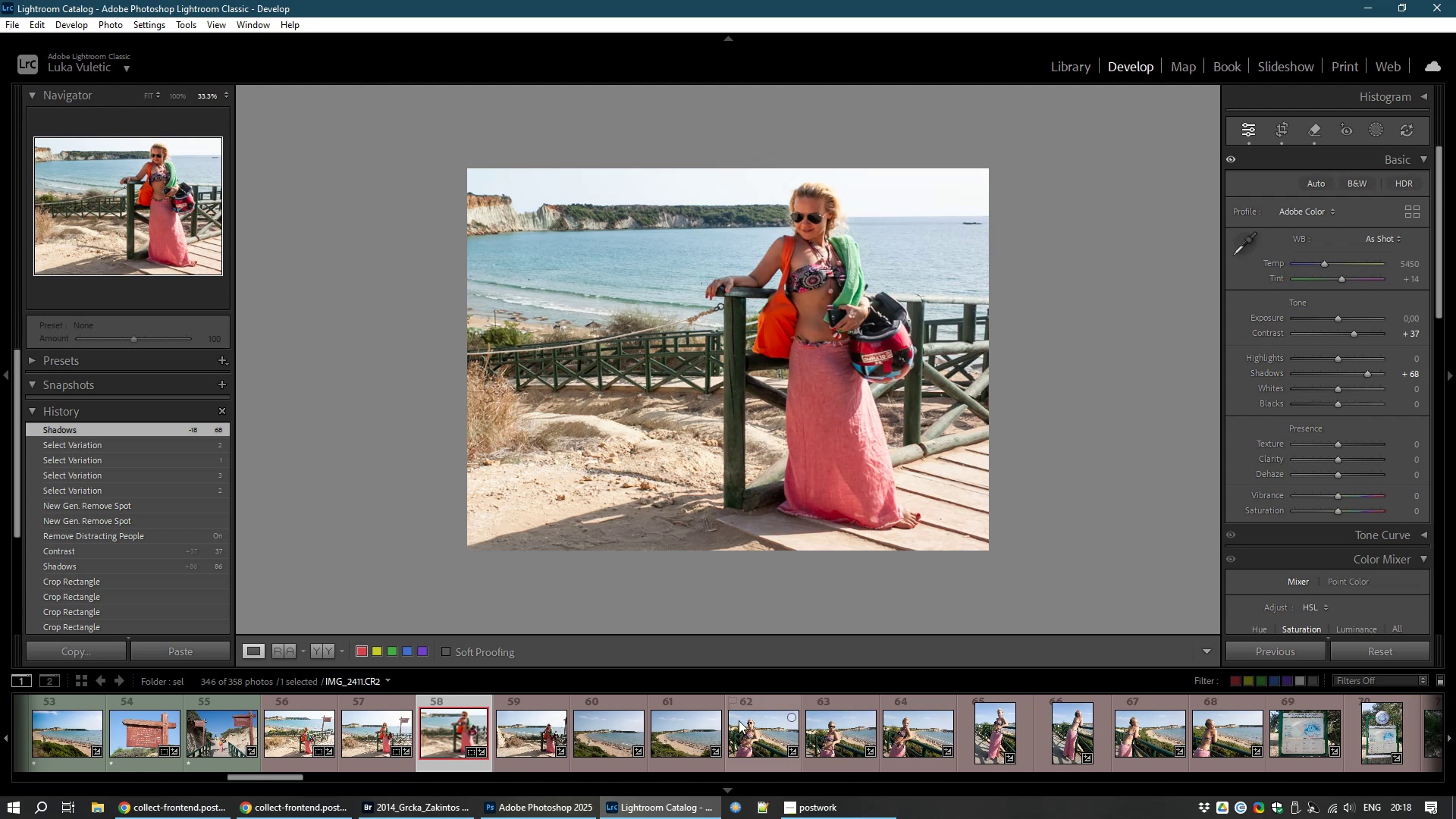 
wait(5.42)
 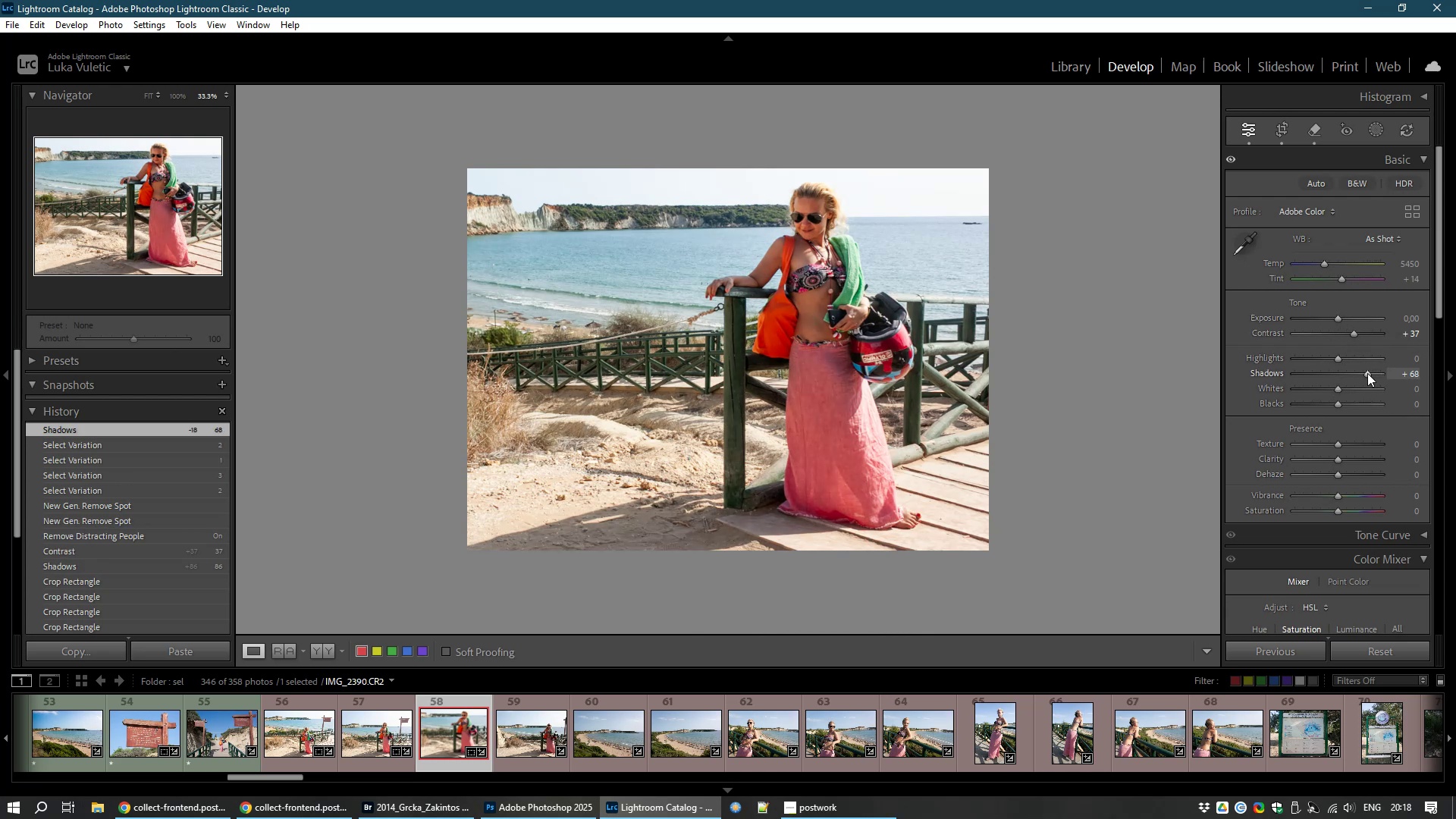 
type(81)
 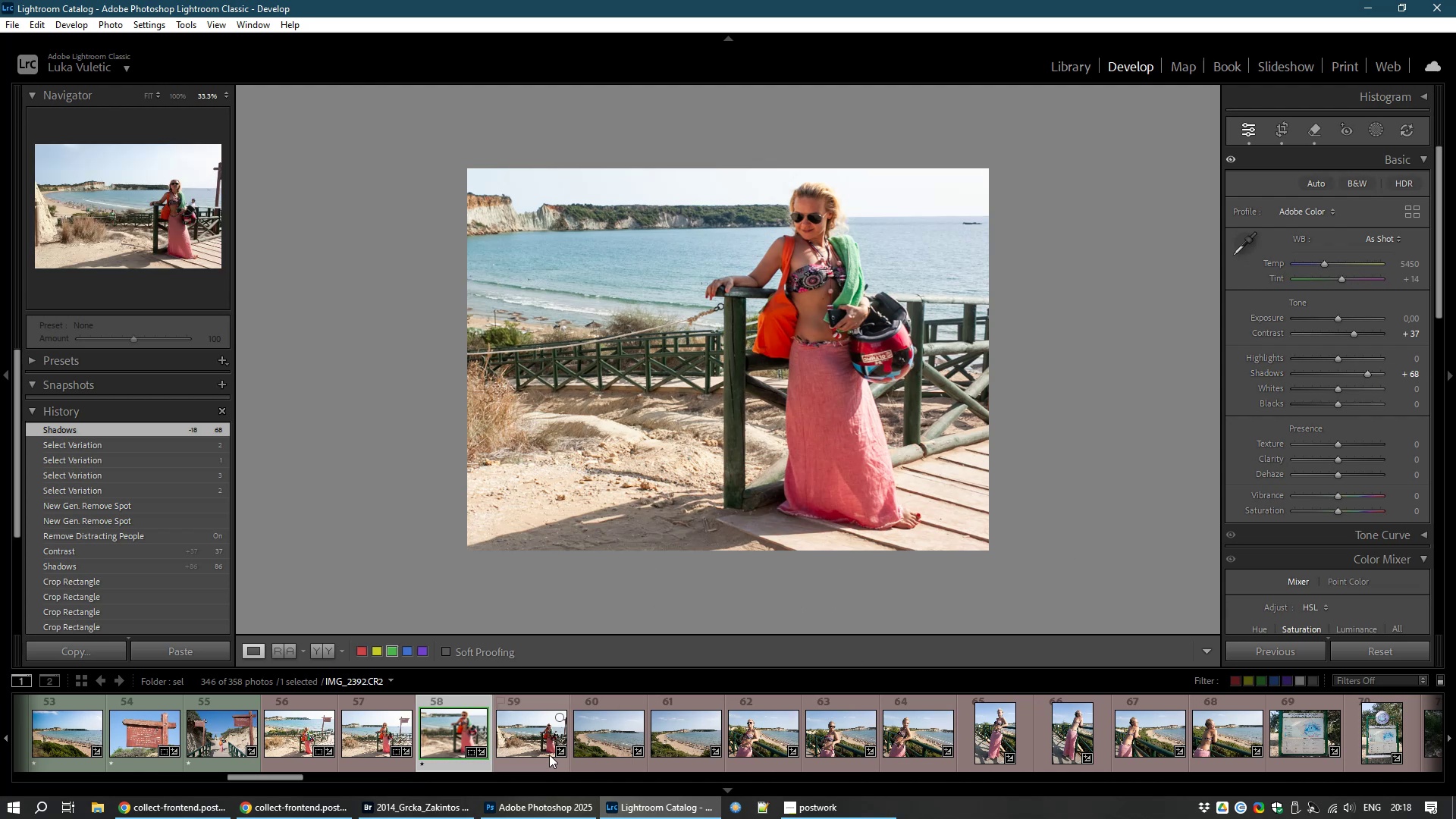 
left_click([544, 745])
 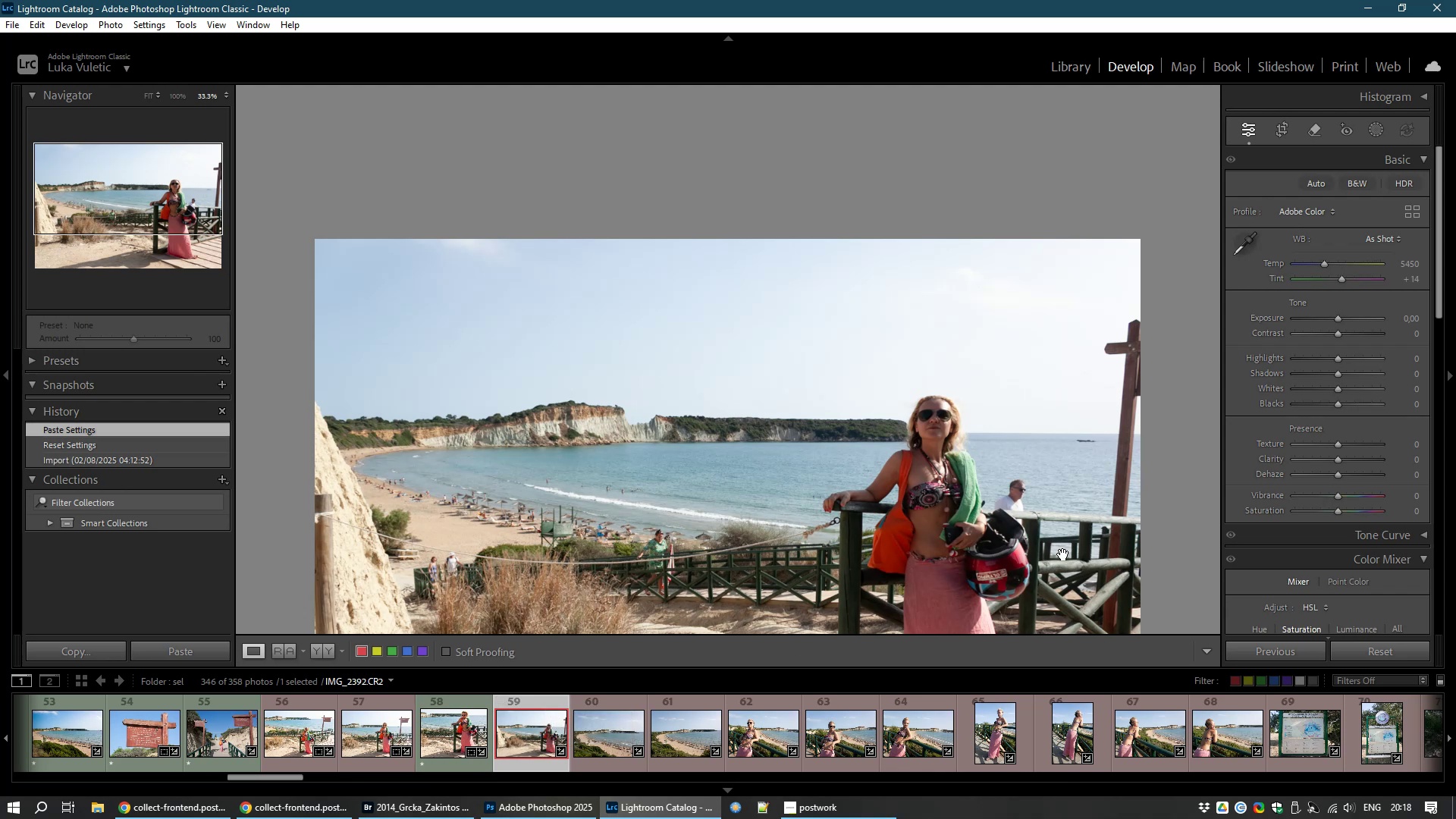 
wait(6.85)
 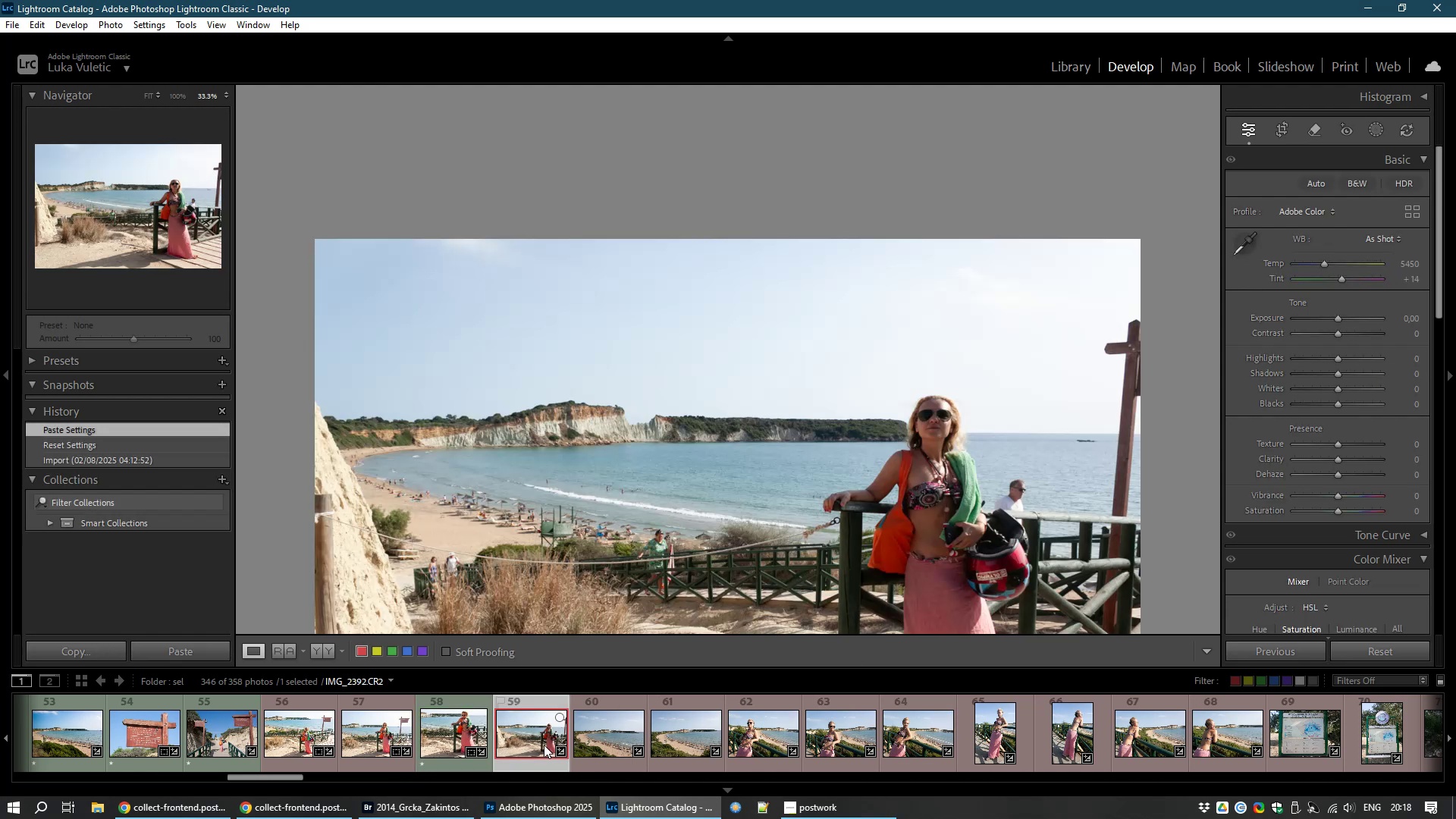 
key(Control+NumpadSubtract)
 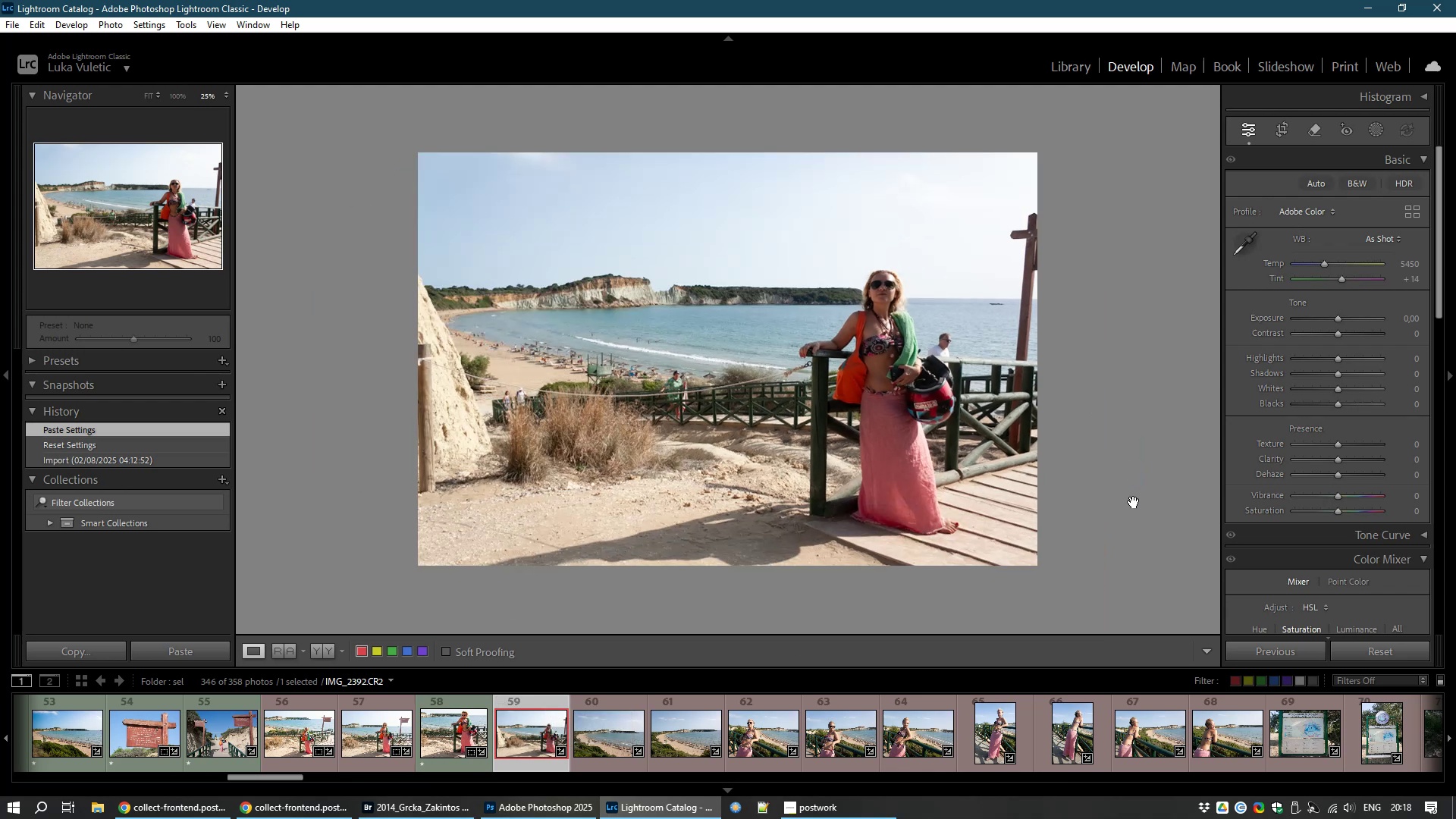 
wait(5.89)
 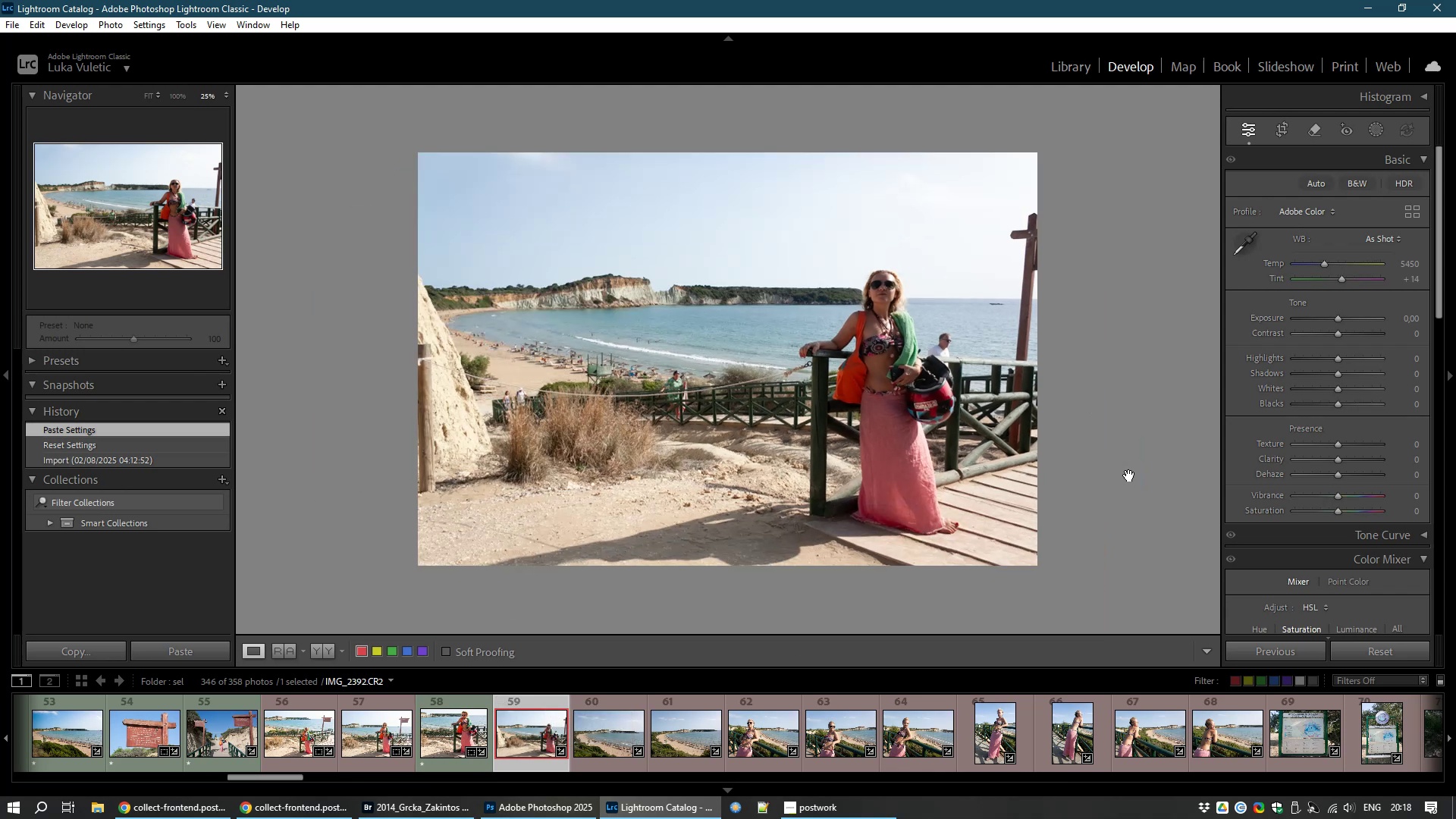 
left_click([1286, 127])
 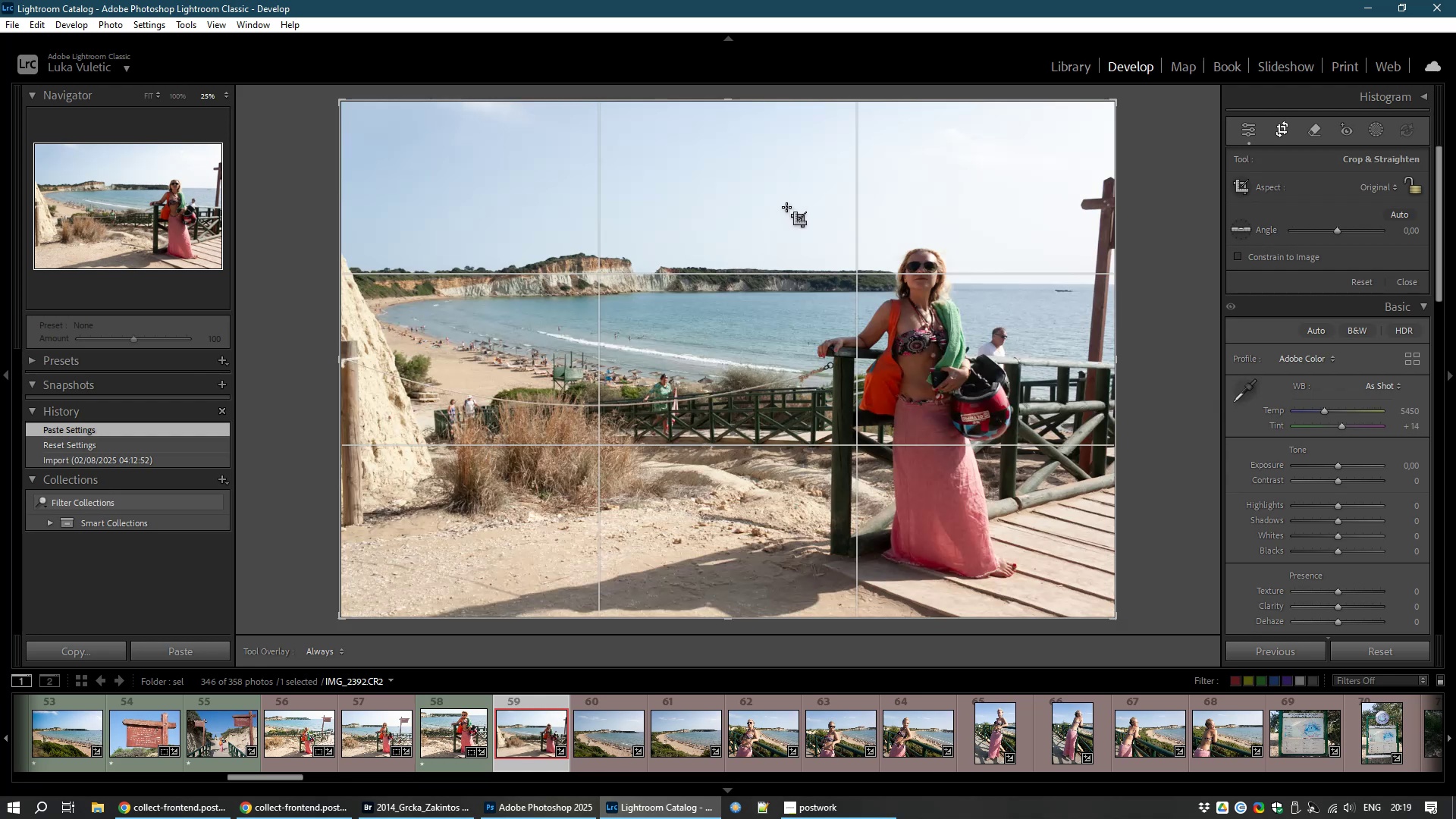 
left_click_drag(start_coordinate=[795, 200], to_coordinate=[1078, 601])
 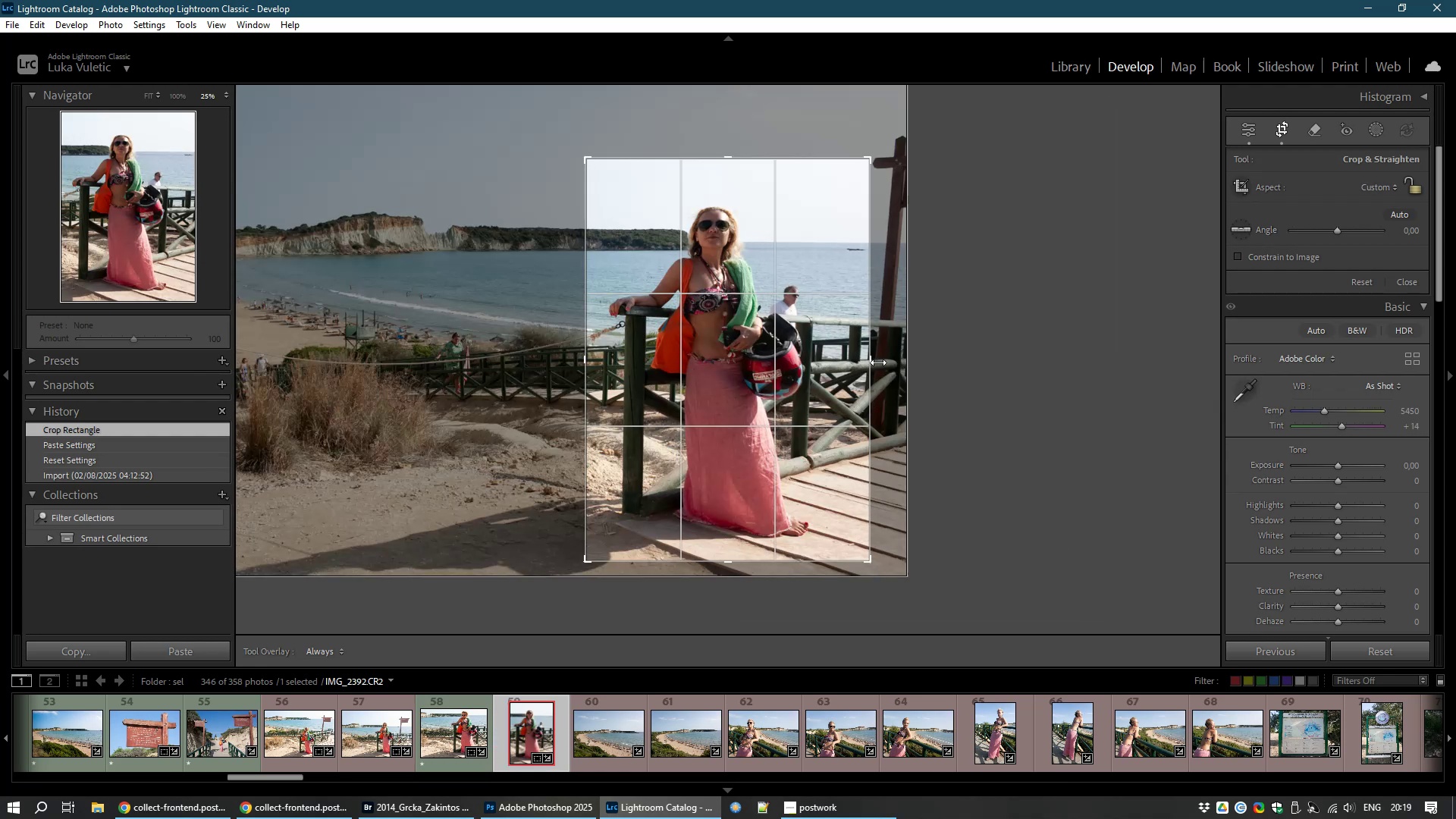 
wait(8.49)
 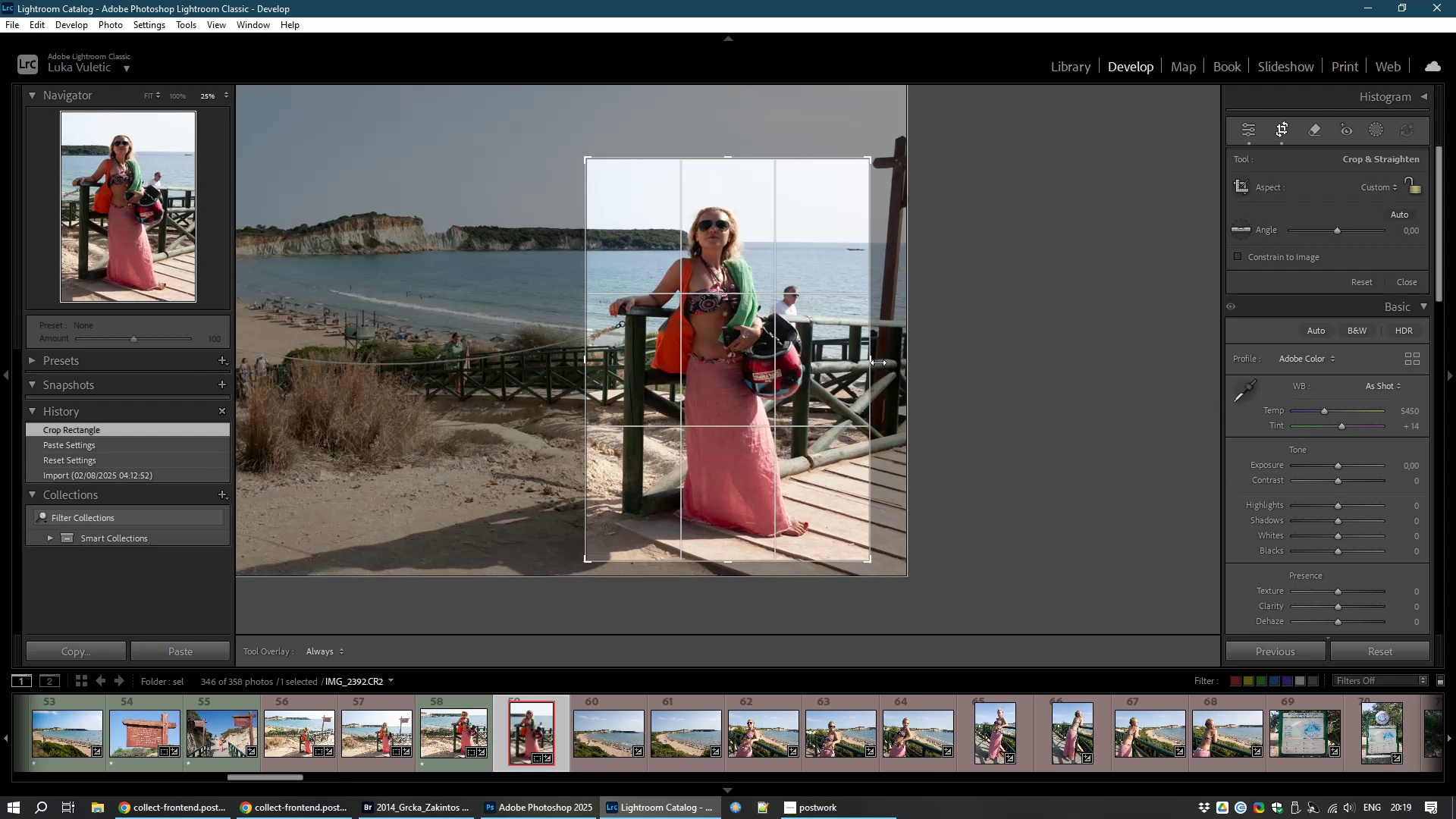 
left_click_drag(start_coordinate=[723, 561], to_coordinate=[721, 583])
 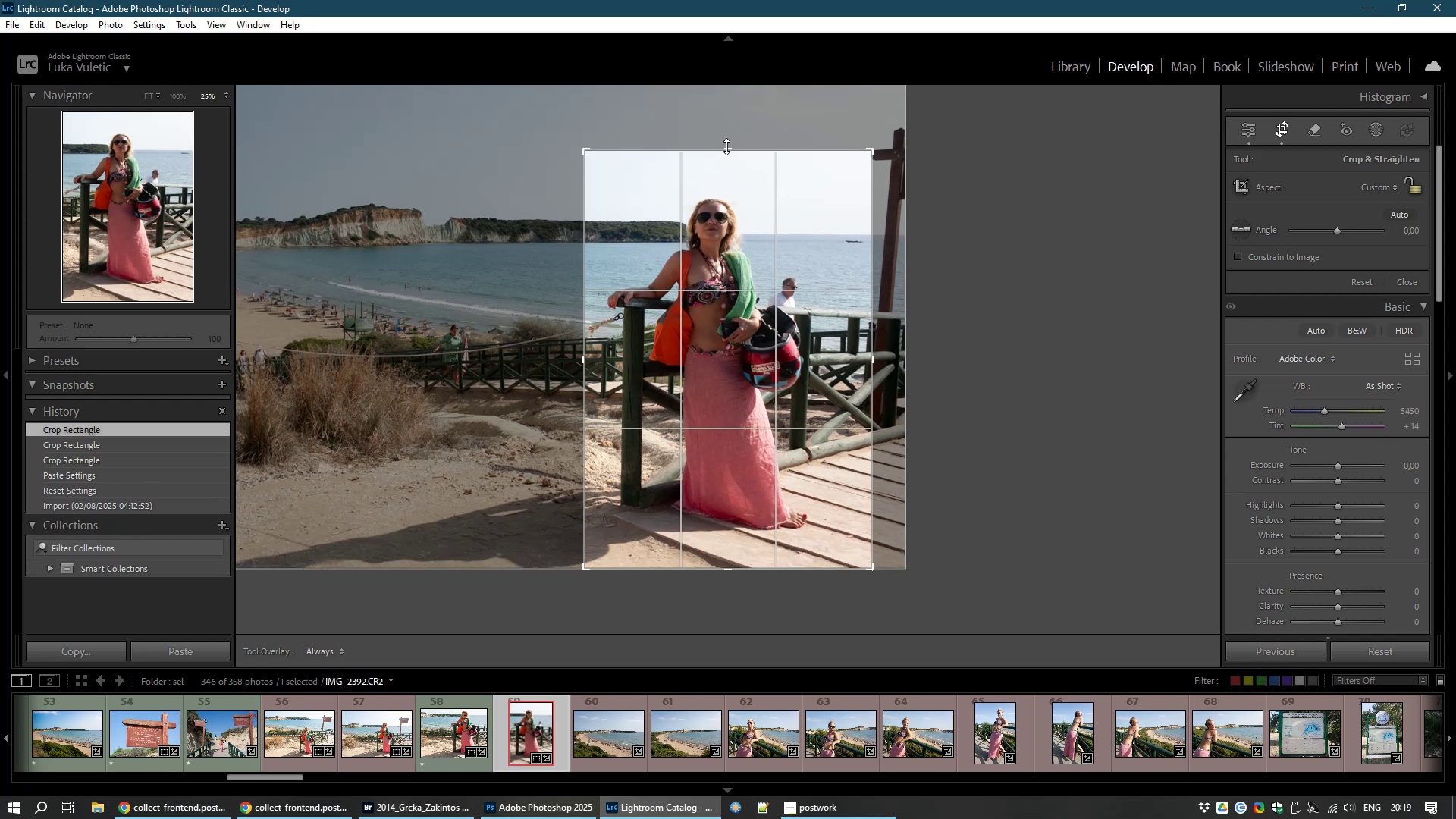 
left_click_drag(start_coordinate=[726, 146], to_coordinate=[703, 153])
 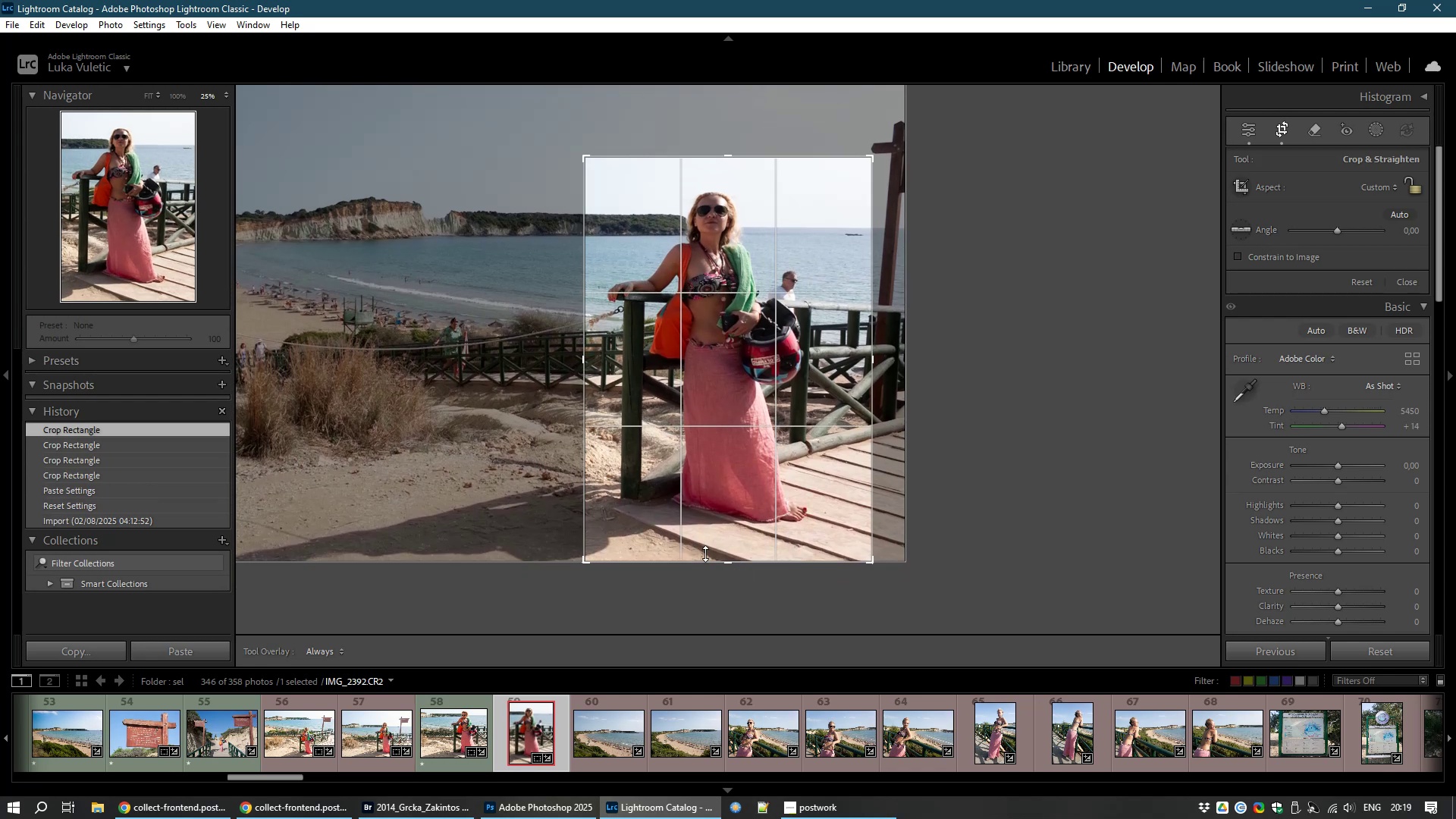 
left_click_drag(start_coordinate=[728, 565], to_coordinate=[717, 563])
 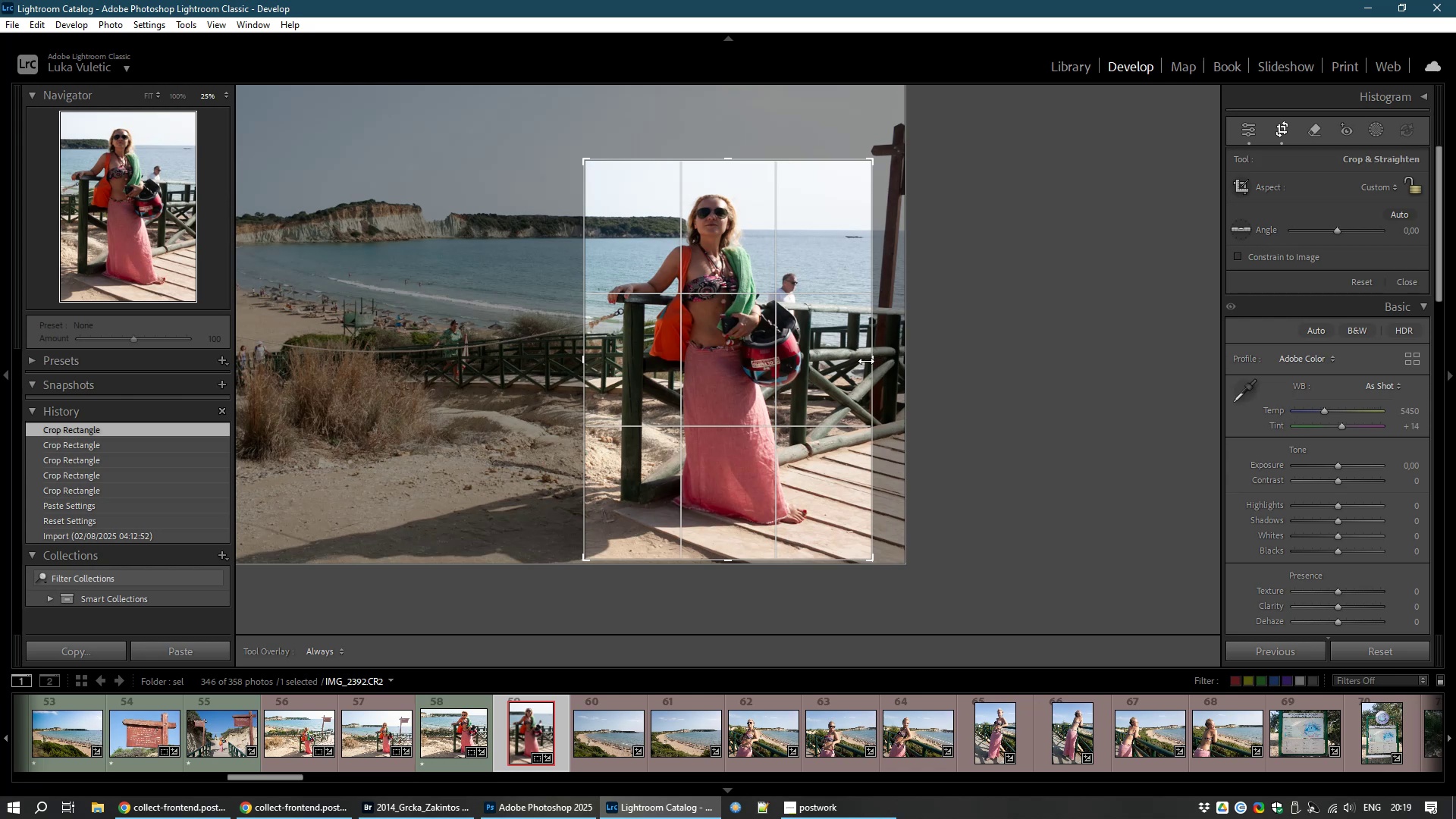 
left_click_drag(start_coordinate=[874, 362], to_coordinate=[857, 363])
 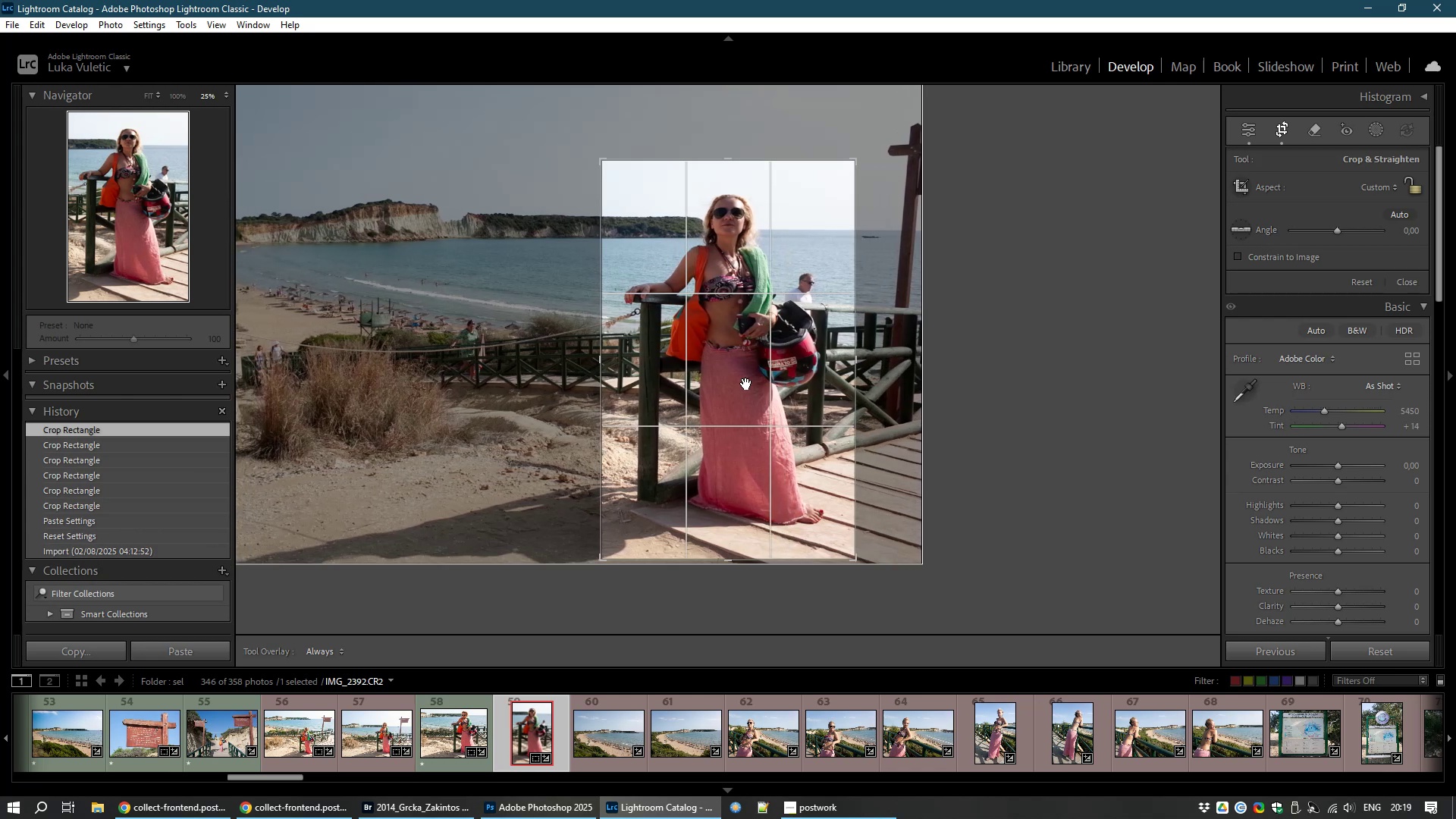 
double_click([746, 384])
 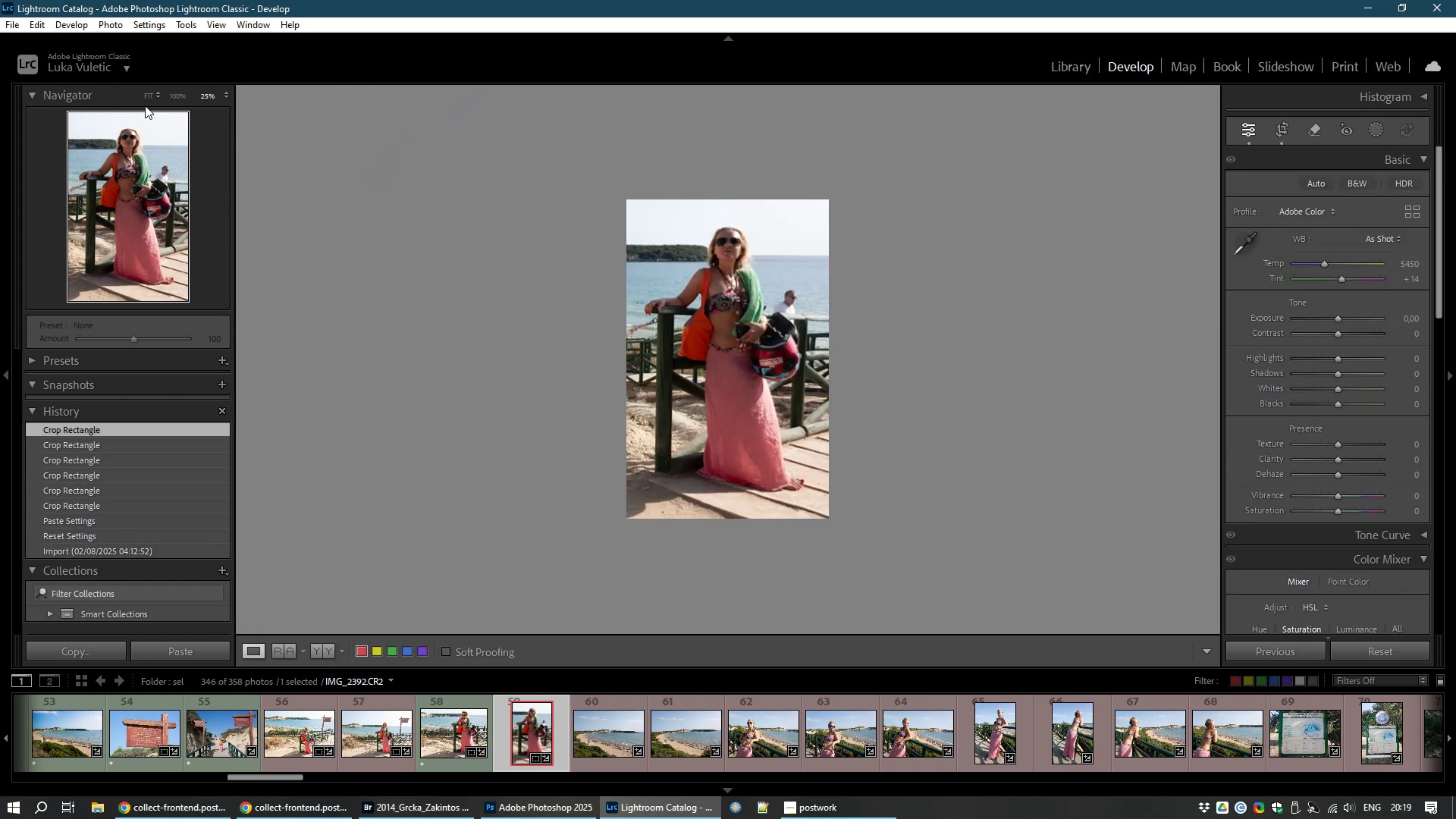 
left_click([187, 96])
 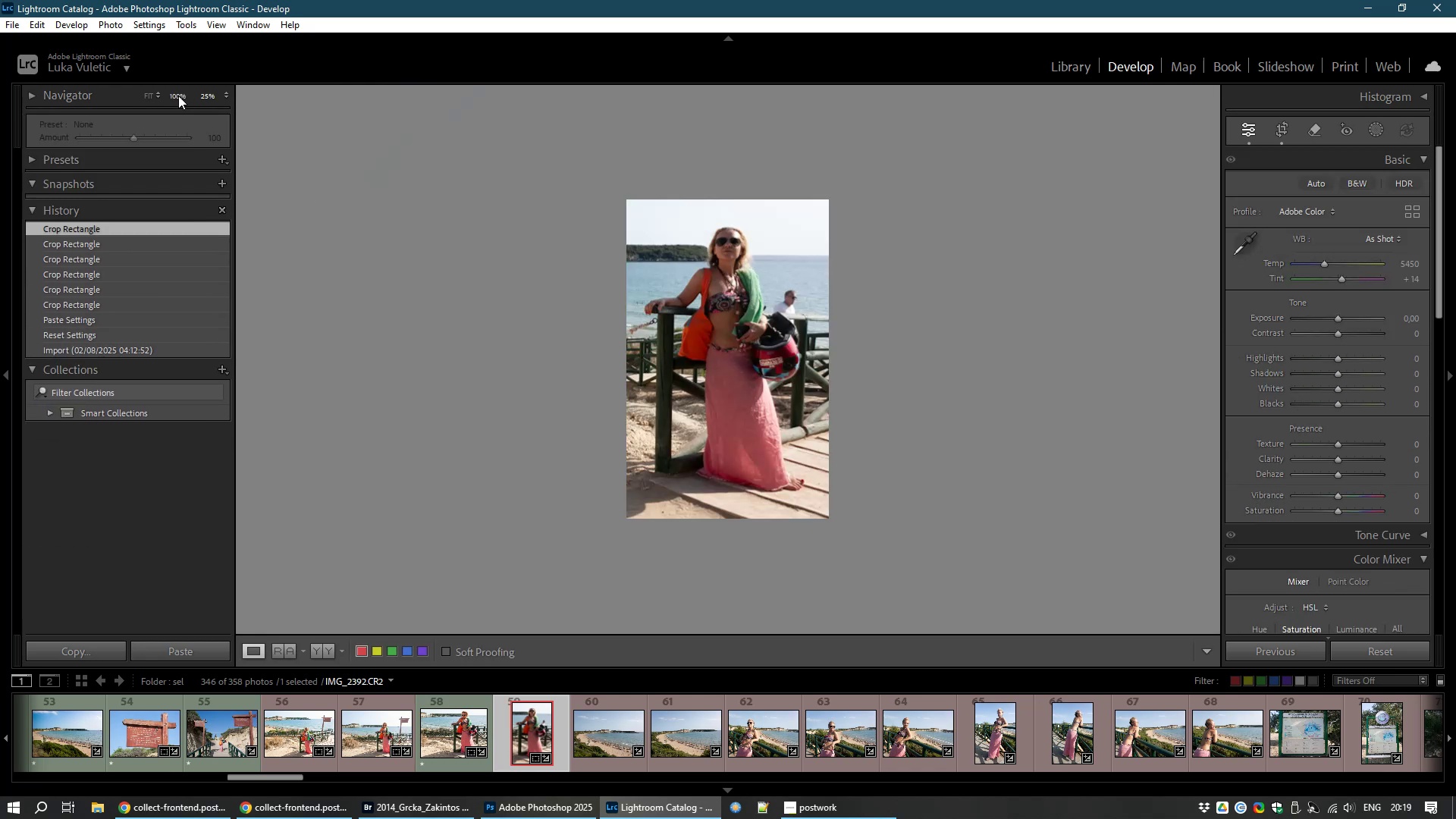 
left_click([178, 96])
 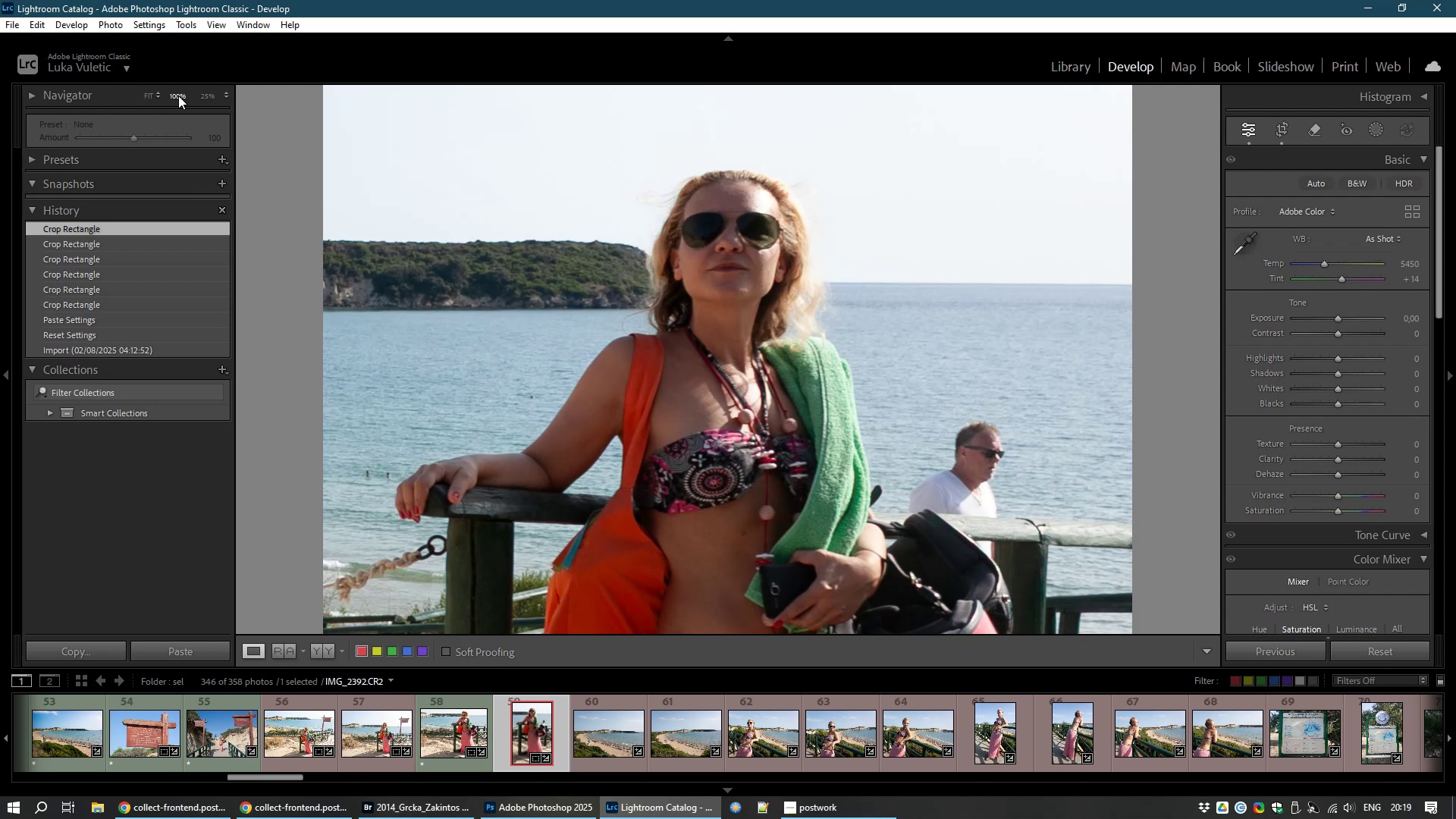 
left_click([178, 96])
 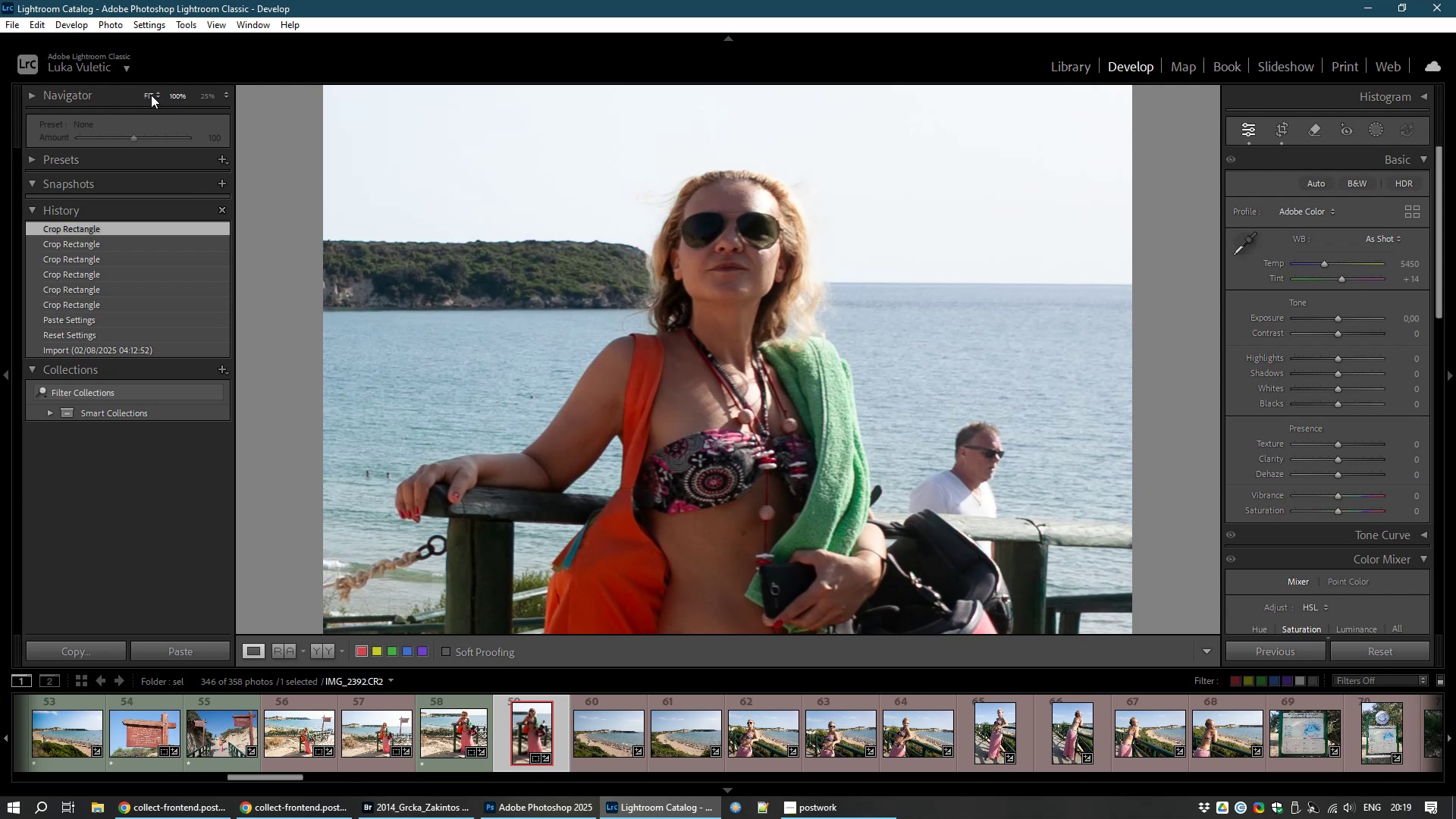 
left_click([151, 93])
 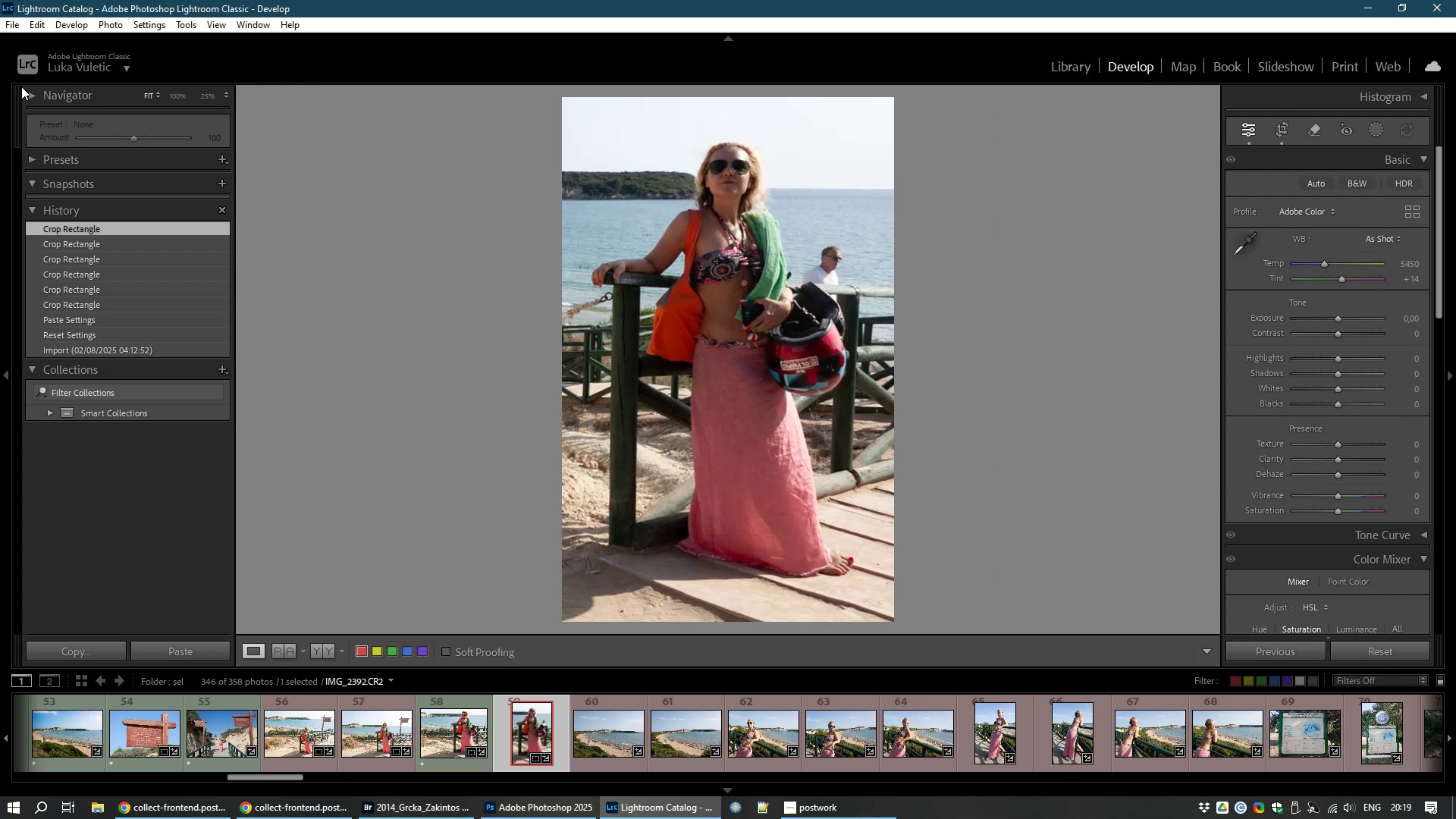 
left_click([28, 97])
 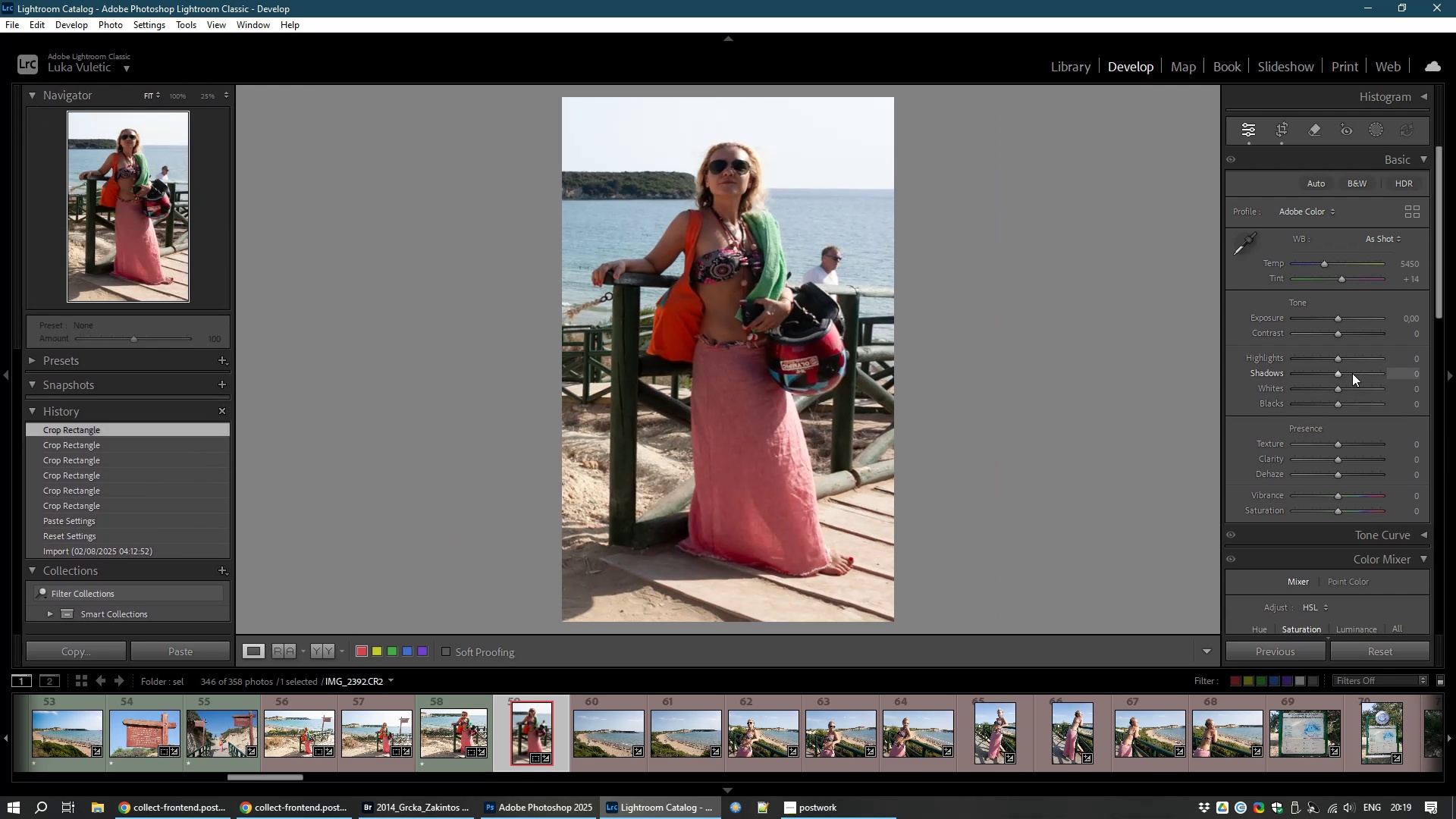 
left_click_drag(start_coordinate=[1340, 373], to_coordinate=[1367, 376])
 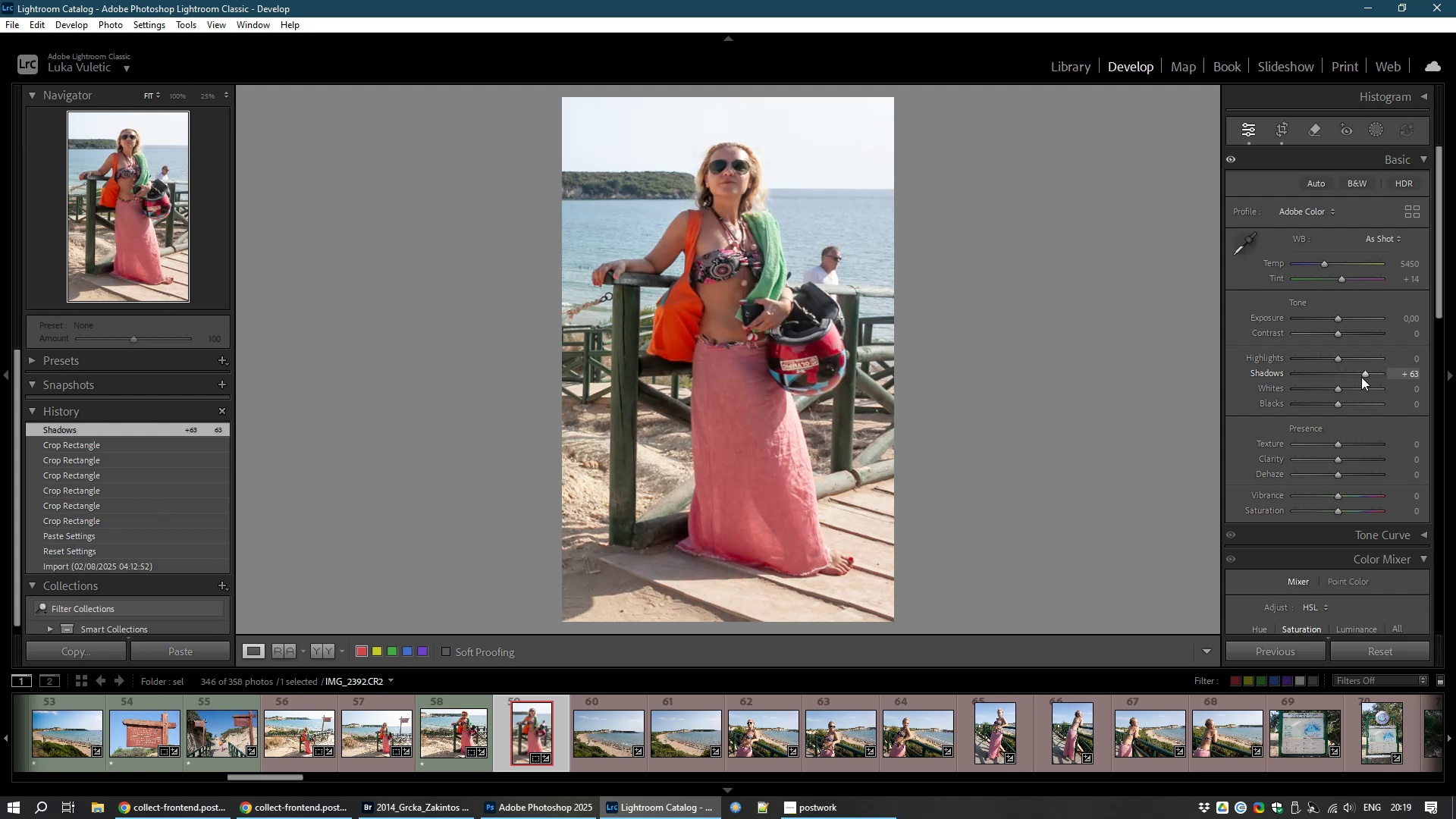 
right_click([1367, 376])
 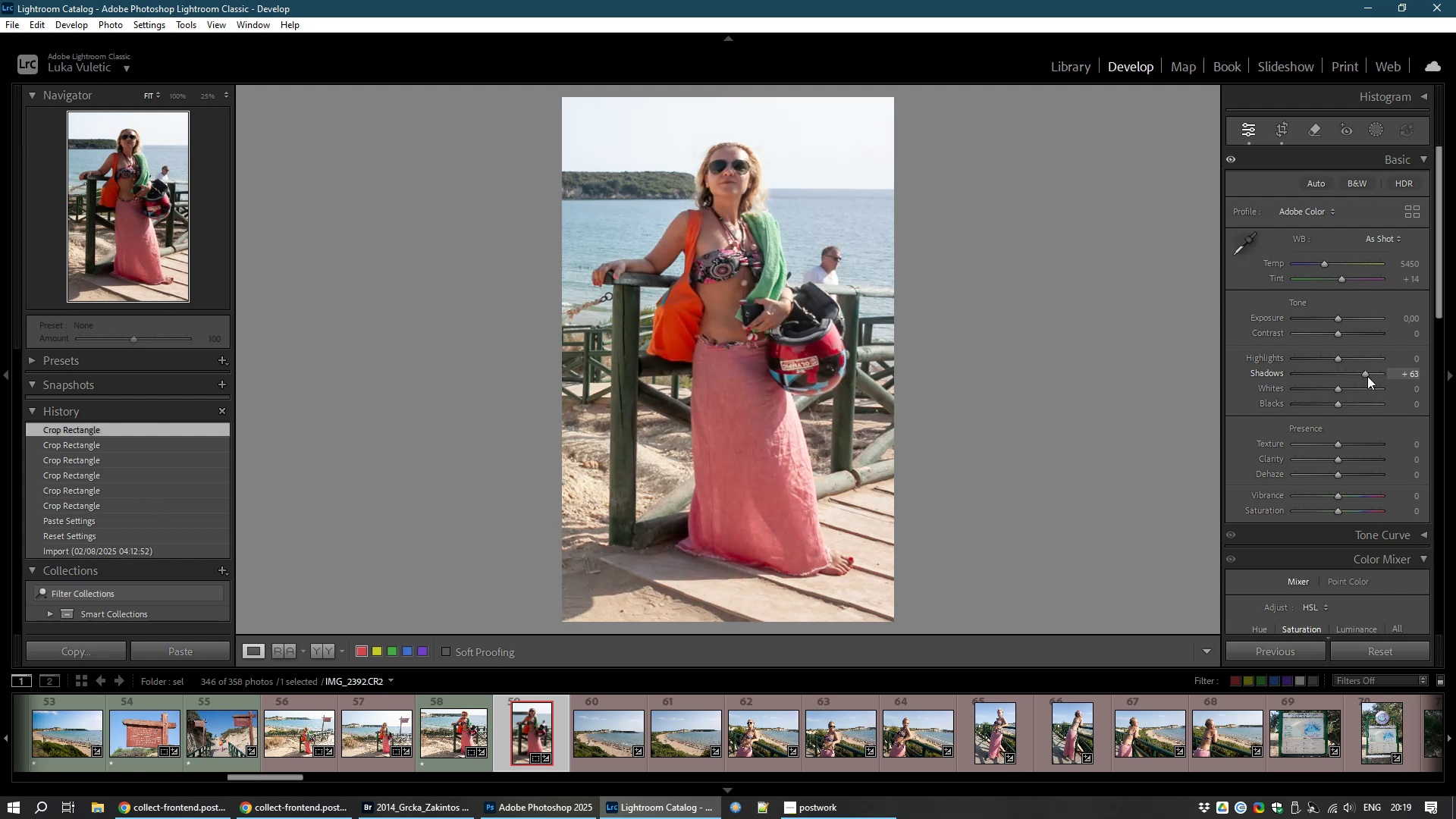 
left_click([1367, 376])
 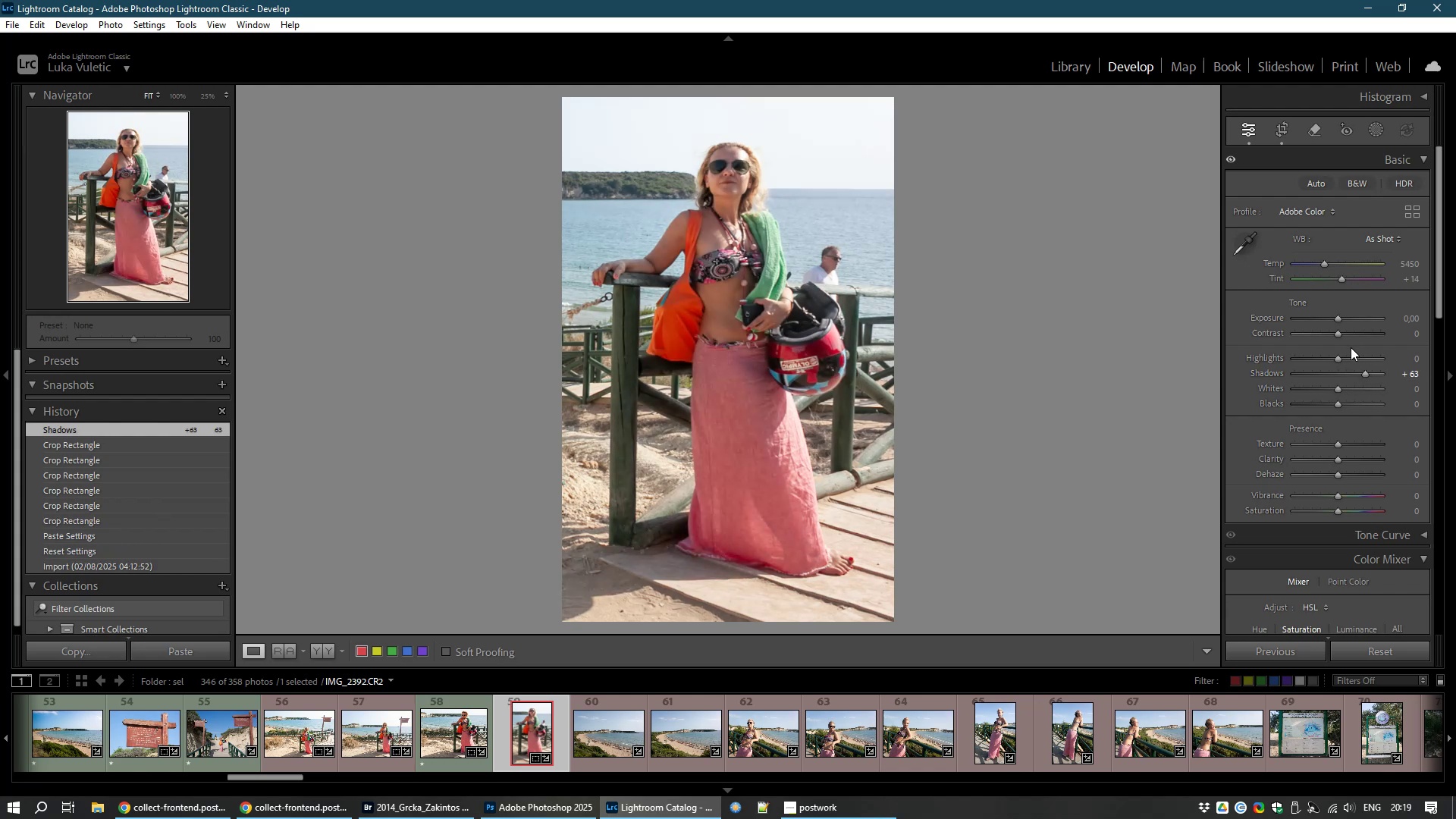 
left_click_drag(start_coordinate=[1335, 334], to_coordinate=[1339, 334])
 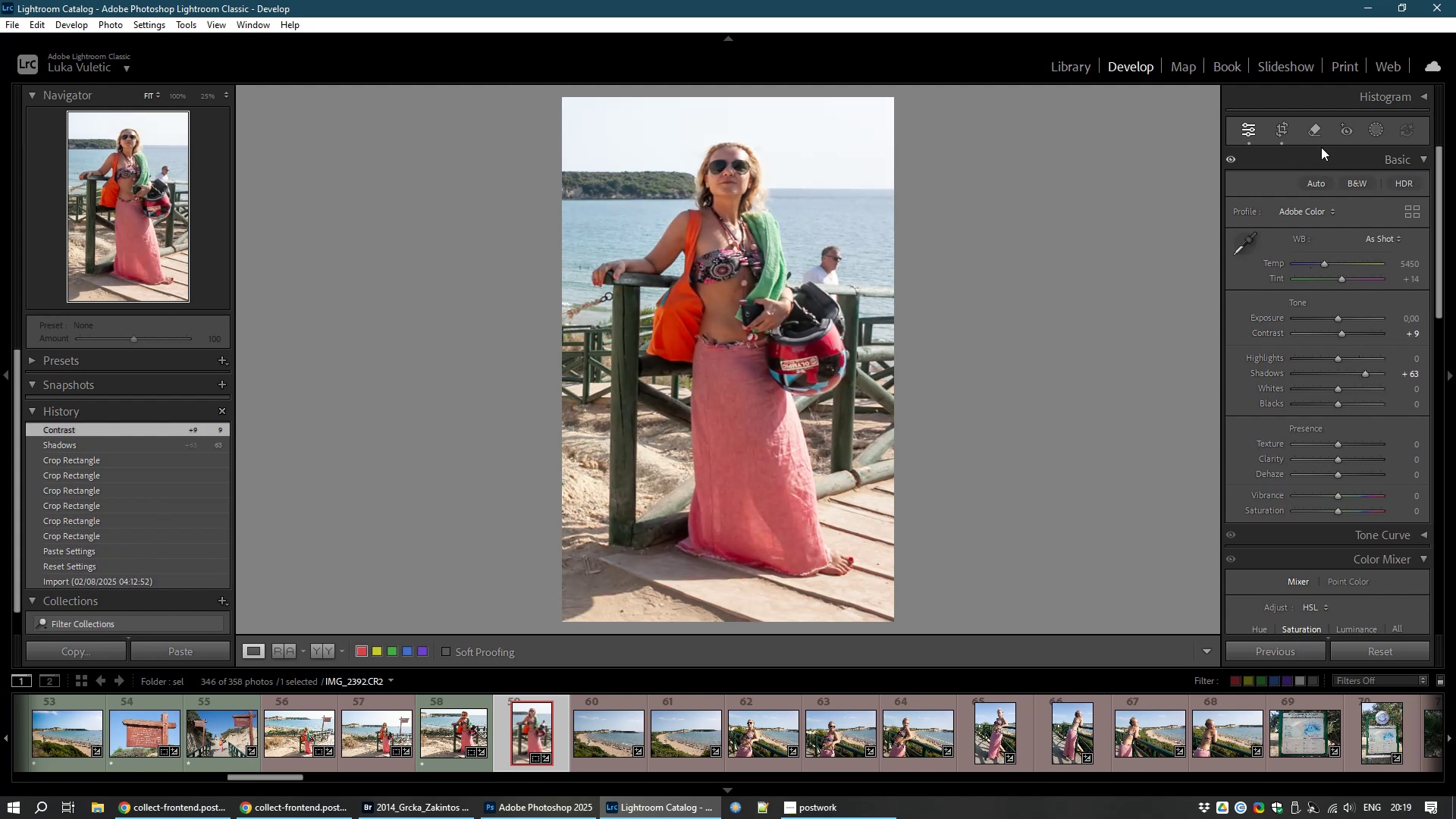 
left_click([1314, 126])
 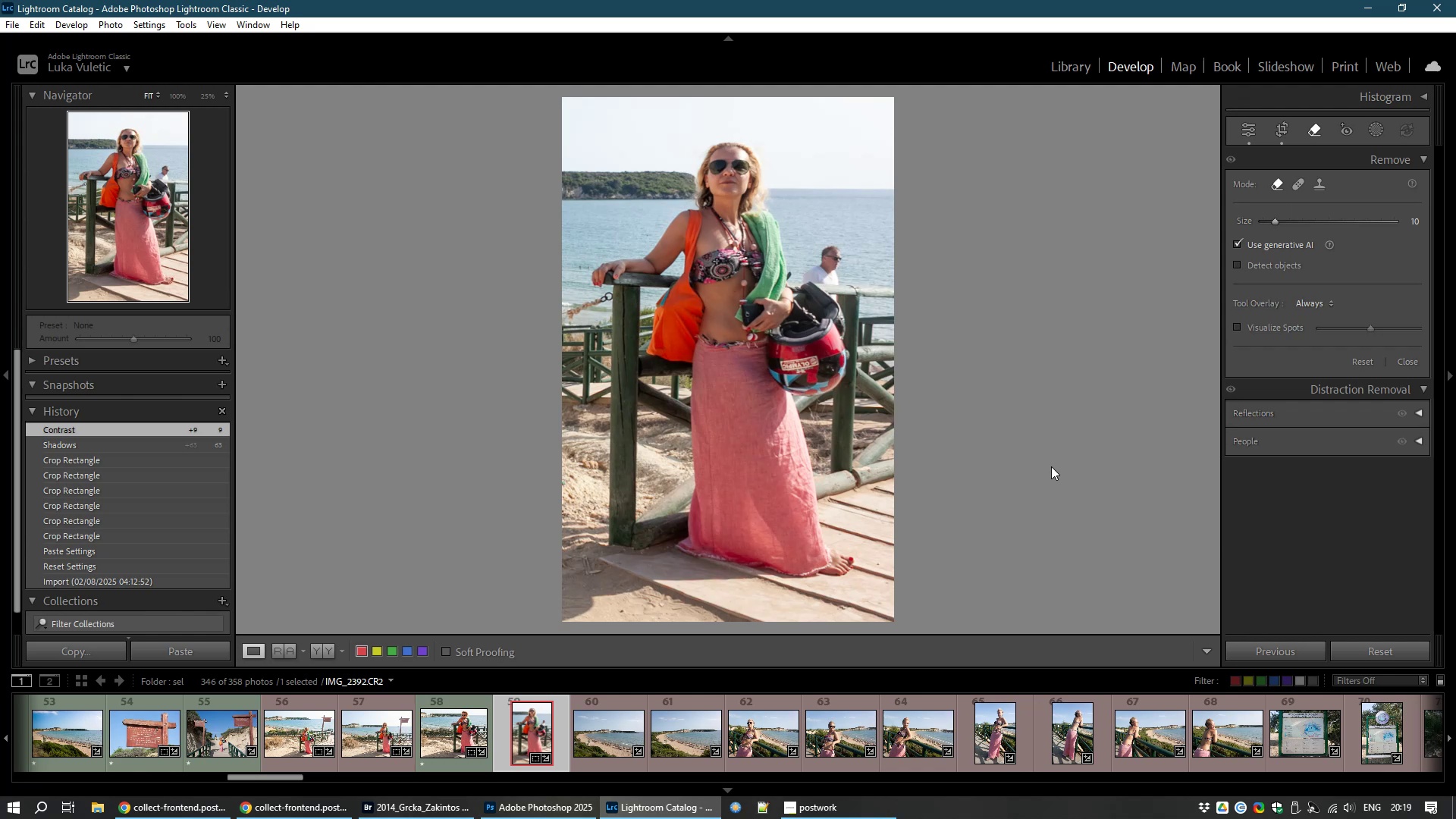 
wait(7.49)
 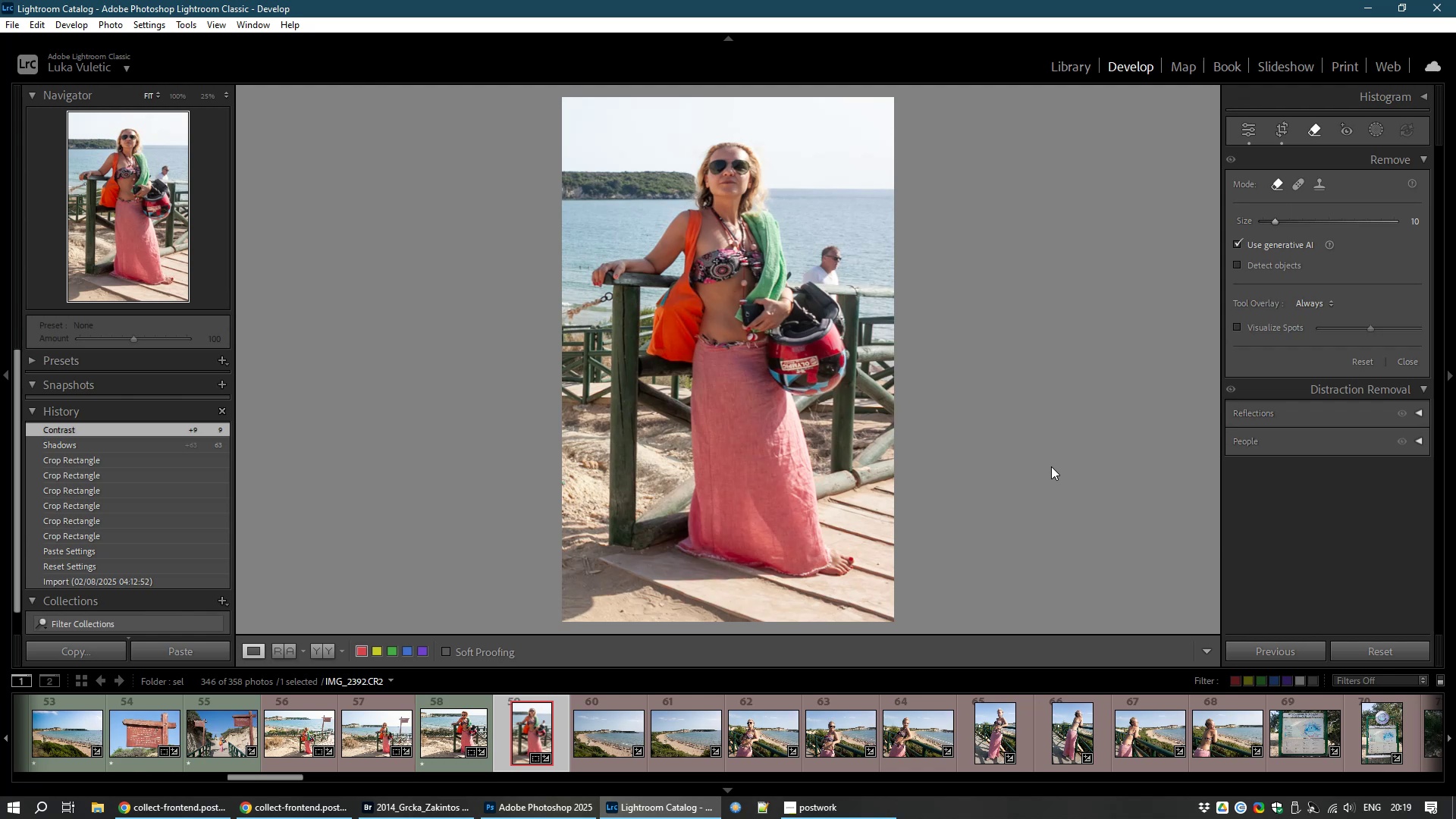 
left_click([1269, 433])
 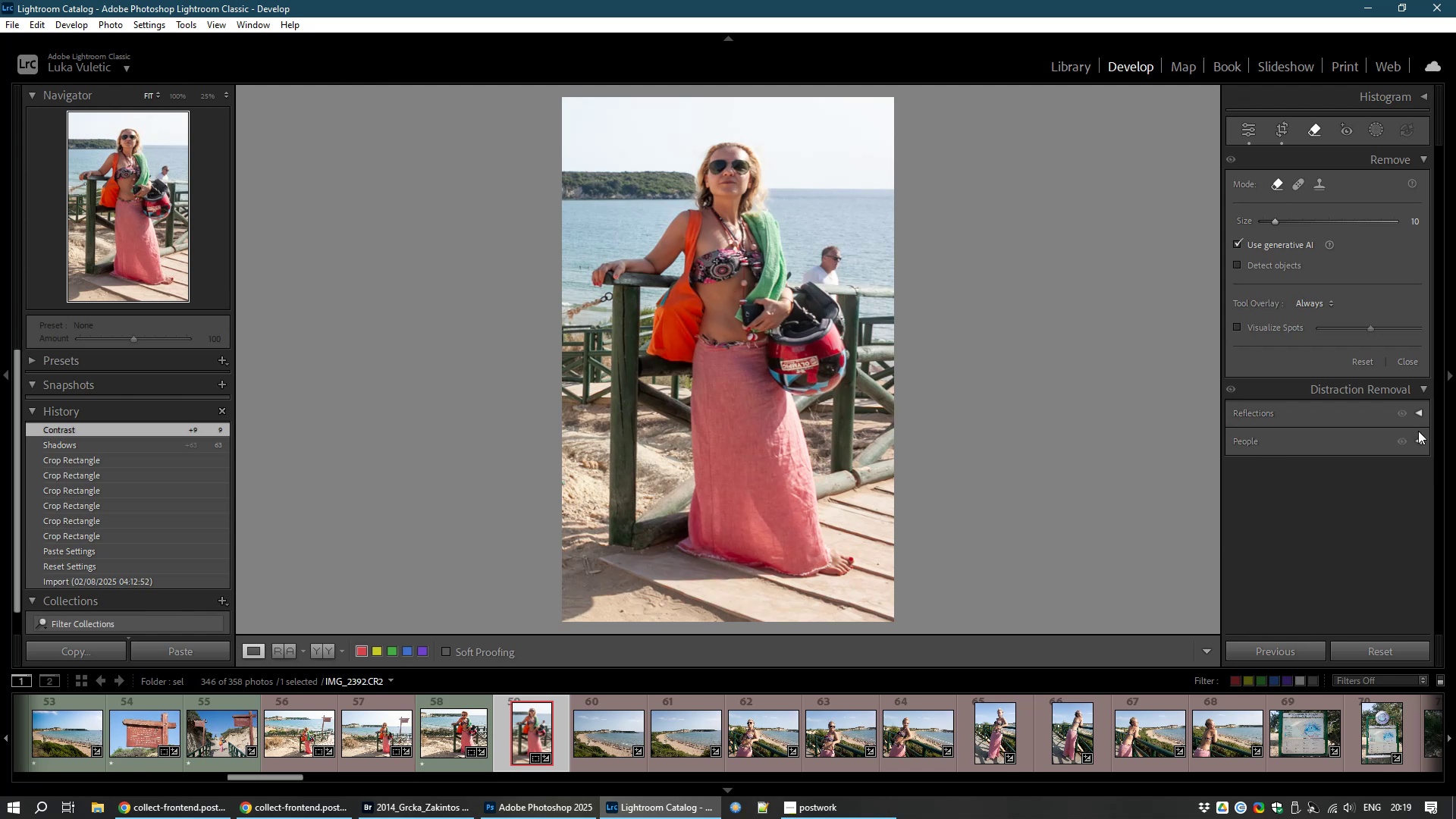 
left_click([1417, 438])
 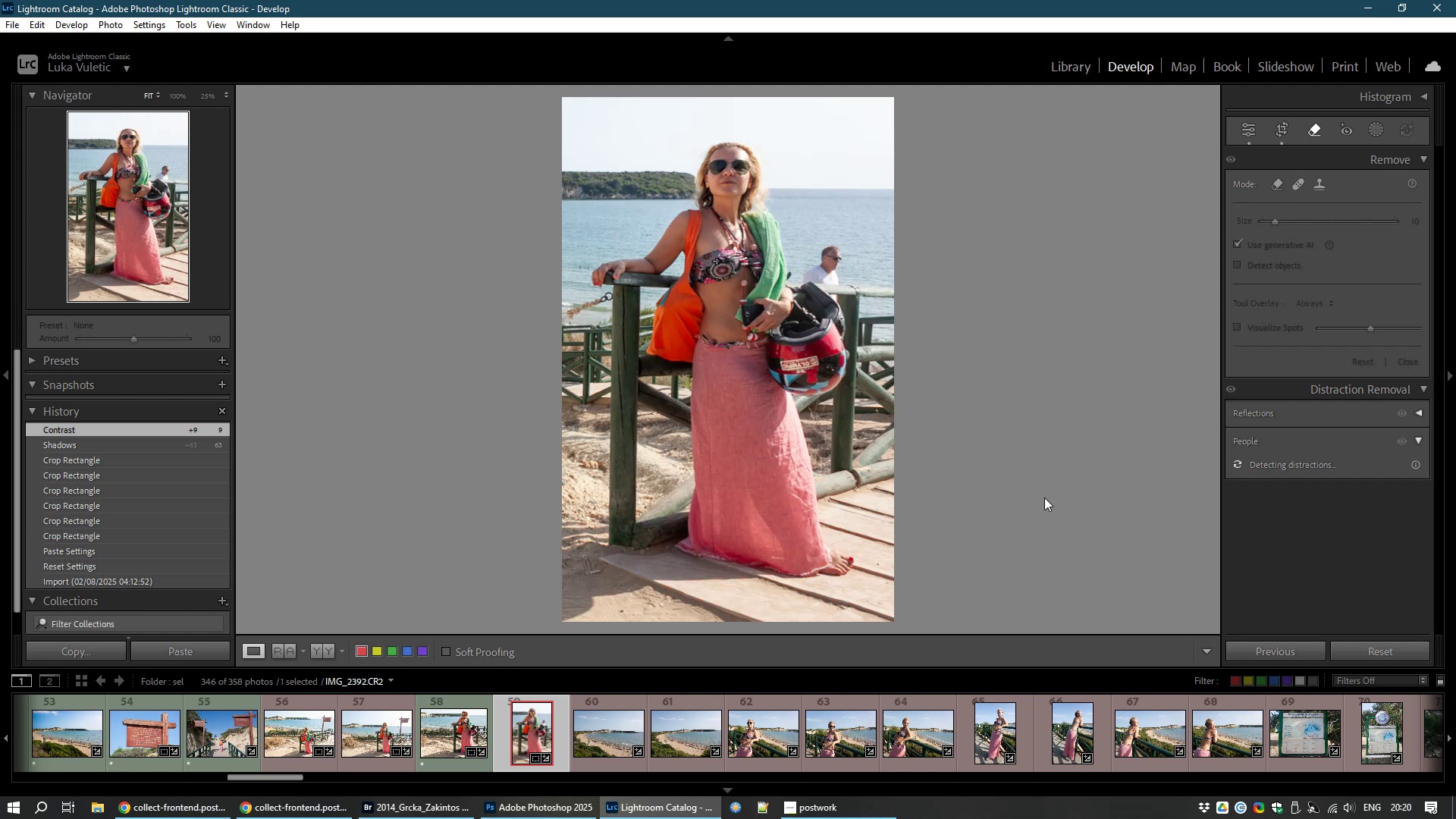 
wait(15.49)
 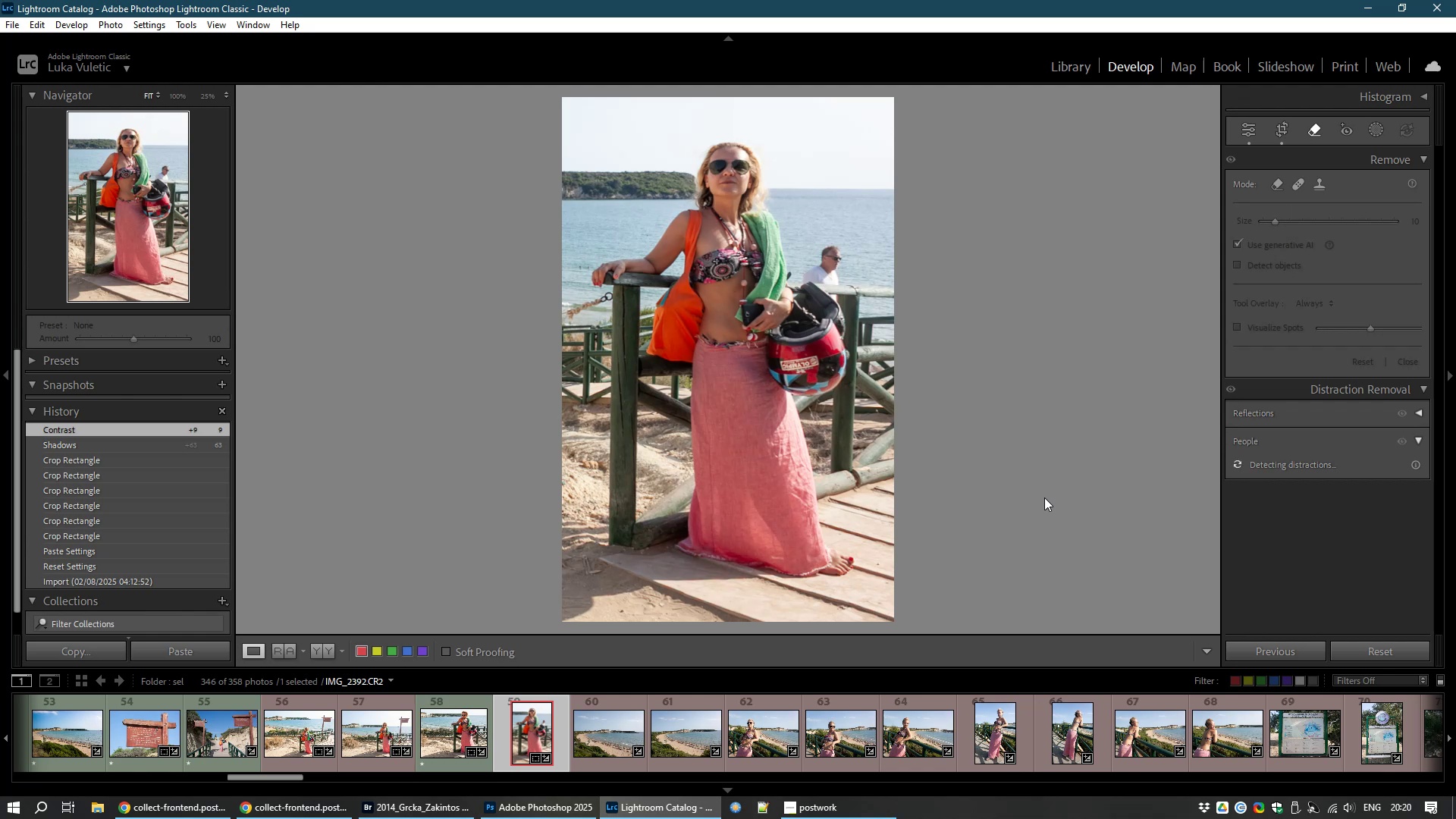 
left_click([1389, 529])
 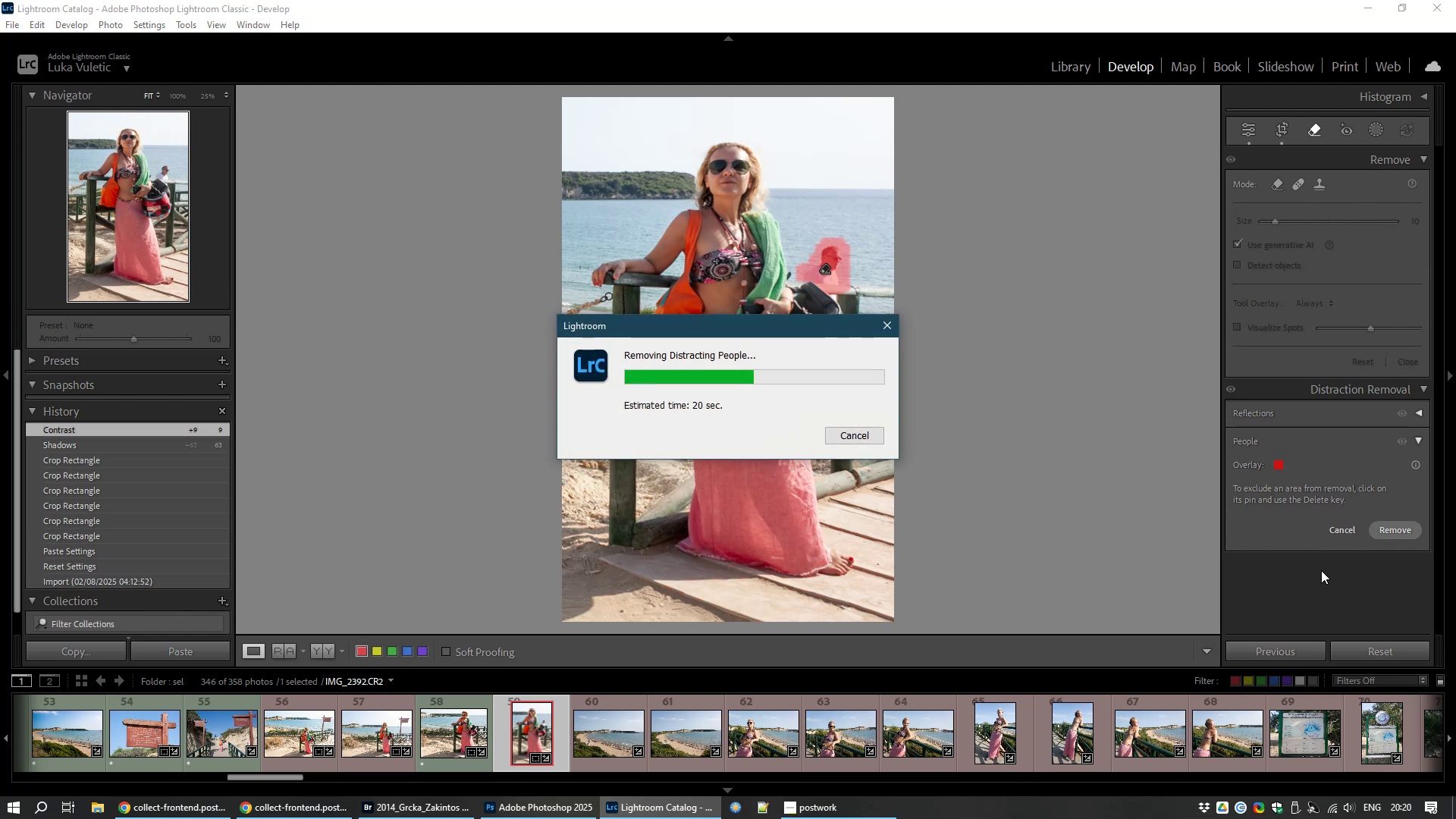 
wait(10.9)
 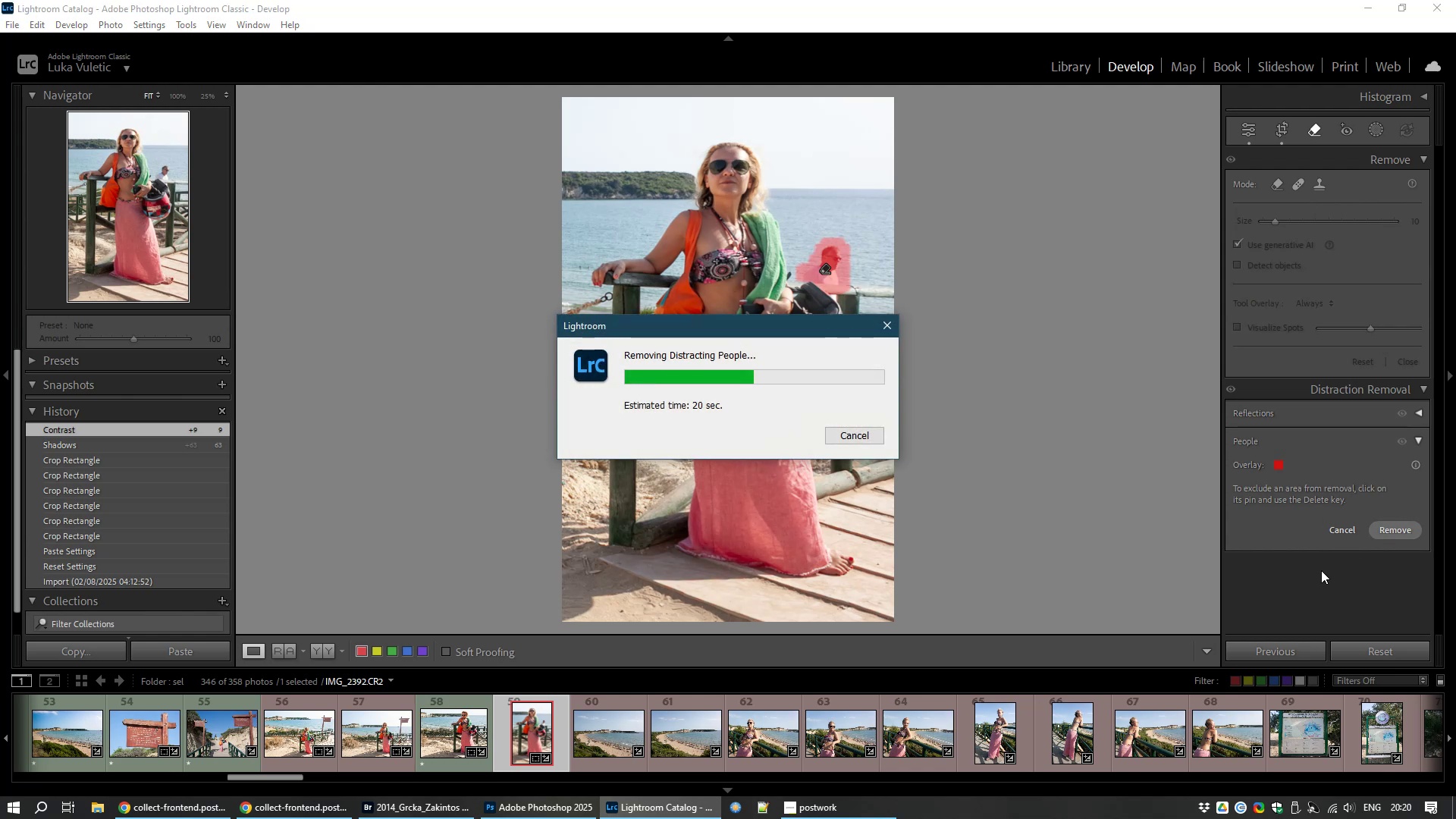 
scroll: coordinate [827, 283], scroll_direction: up, amount: 5.0
 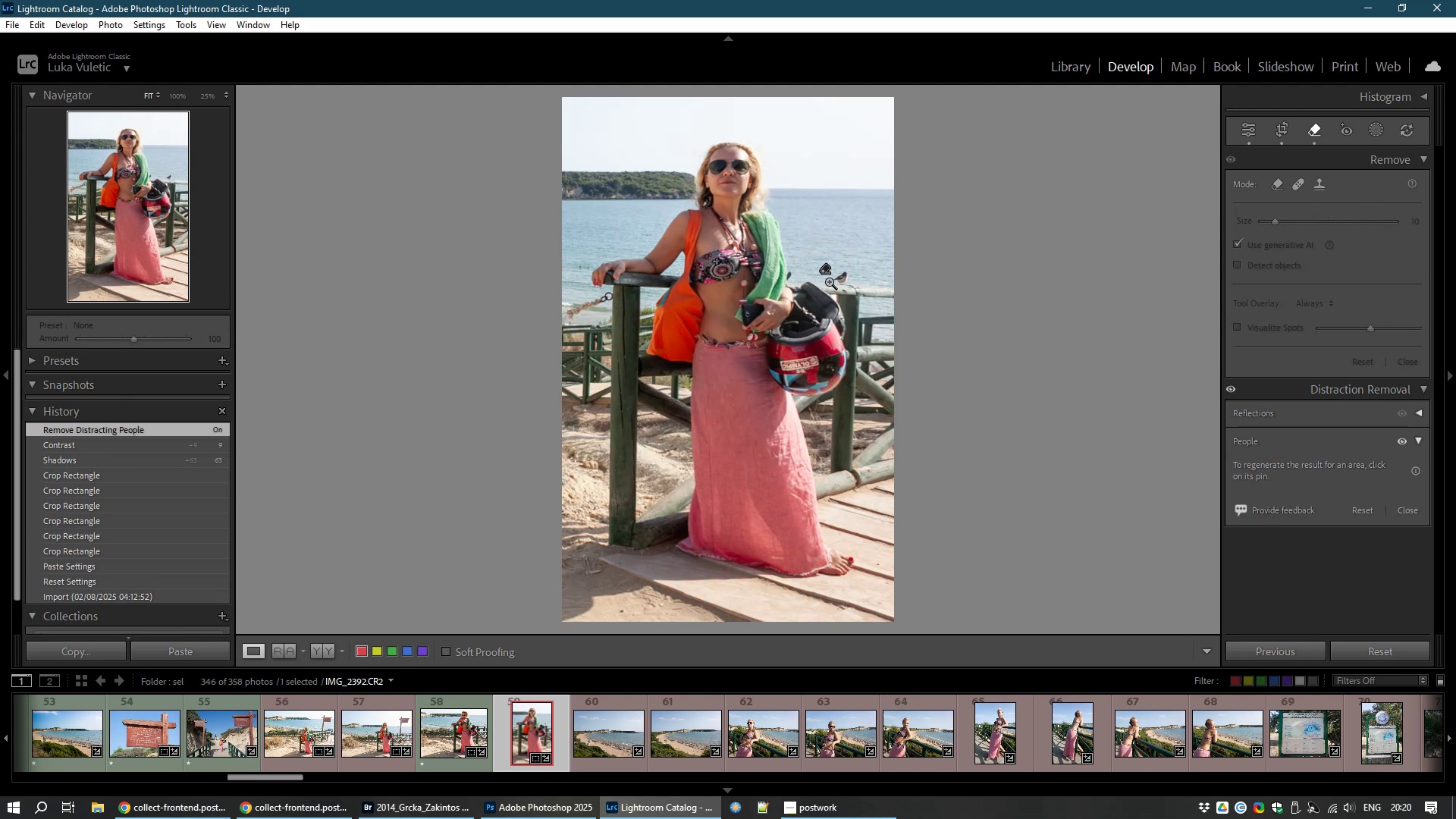 
hold_key(key=ControlLeft, duration=1.52)
 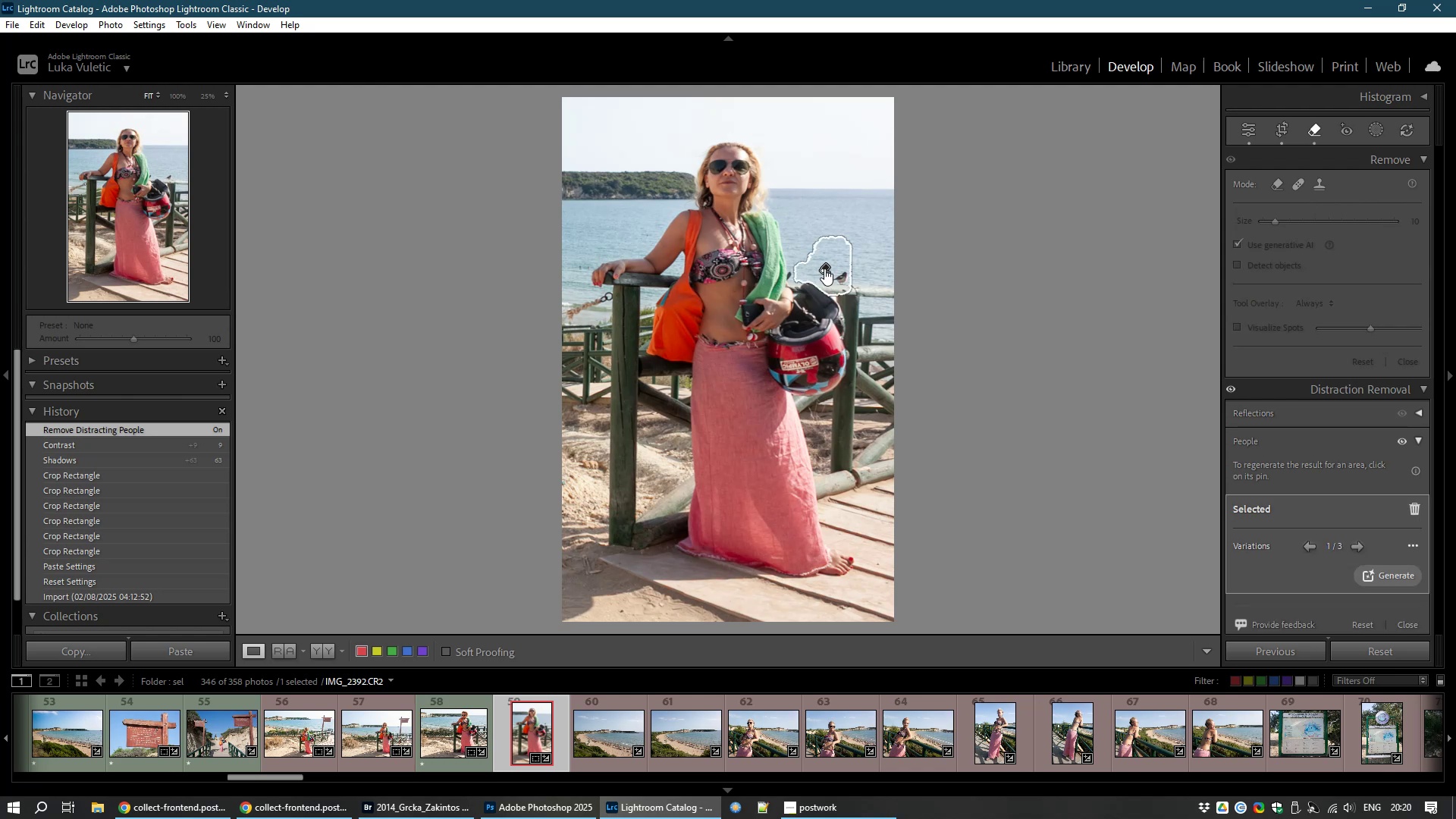 
hold_key(key=ControlLeft, duration=1.52)
left_click([824, 268])
 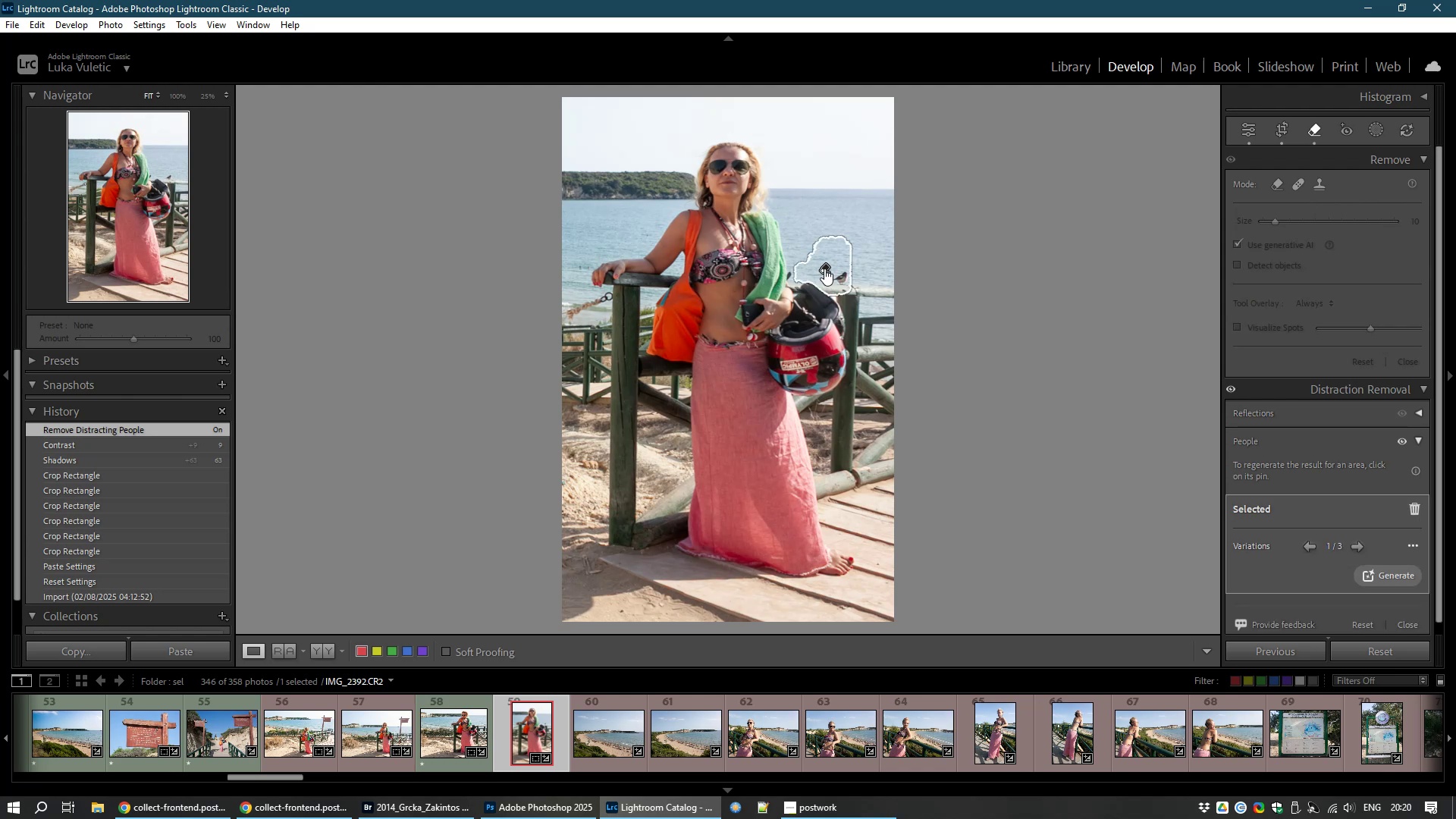 
hold_key(key=ControlLeft, duration=1.26)
 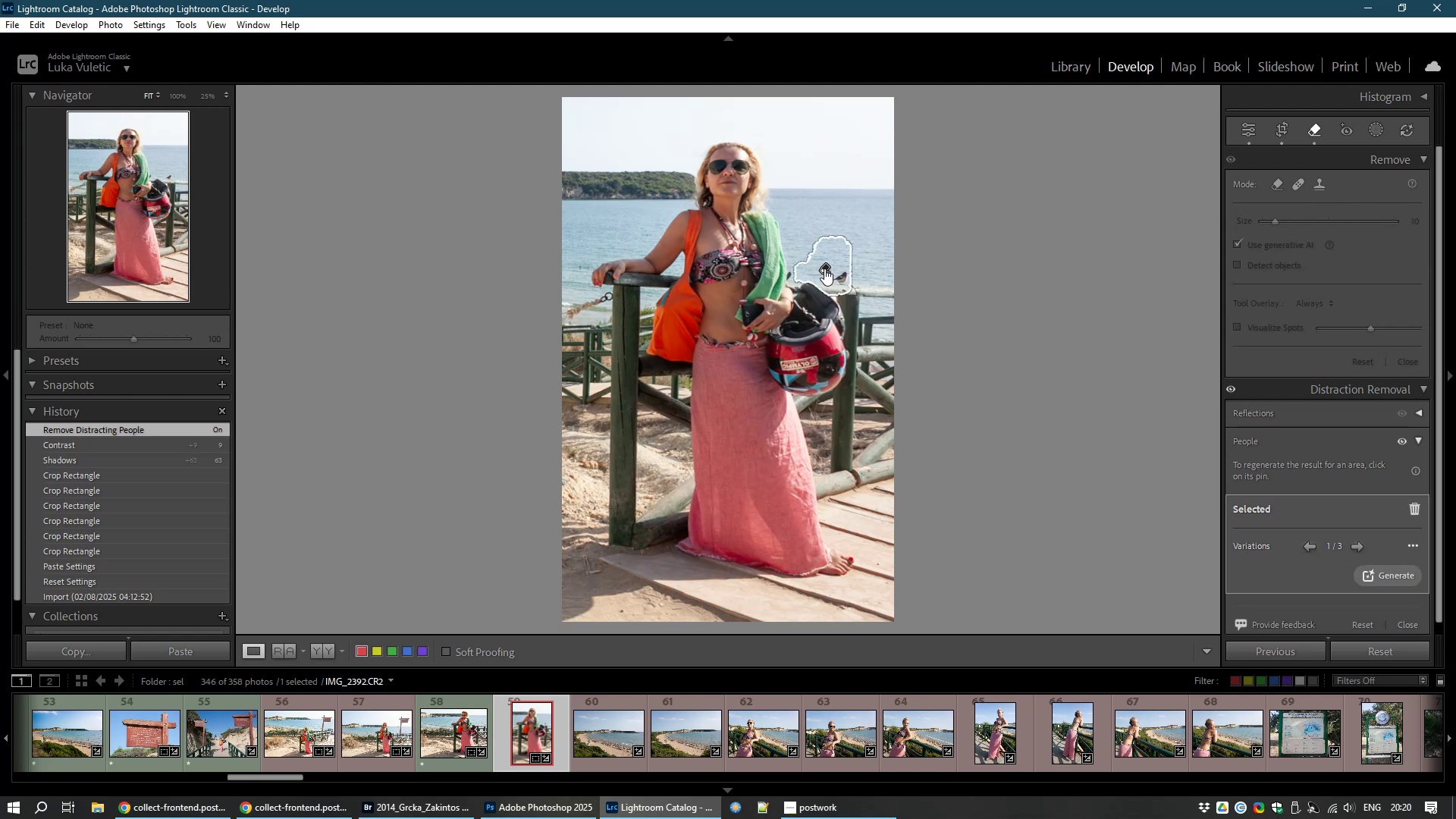 
hold_key(key=AltLeft, duration=1.54)
left_click([824, 268])
 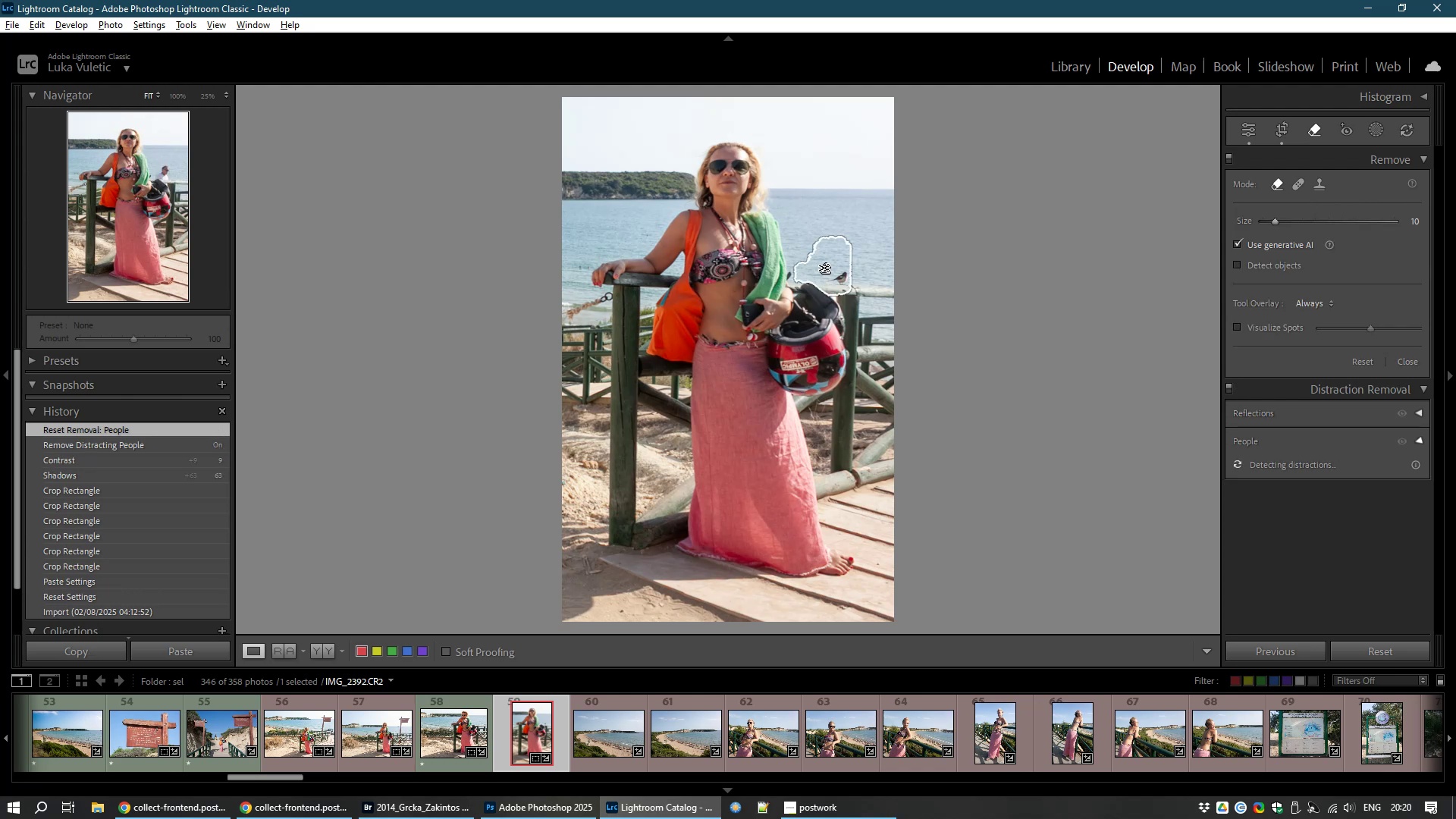 
hold_key(key=AltLeft, duration=0.35)
 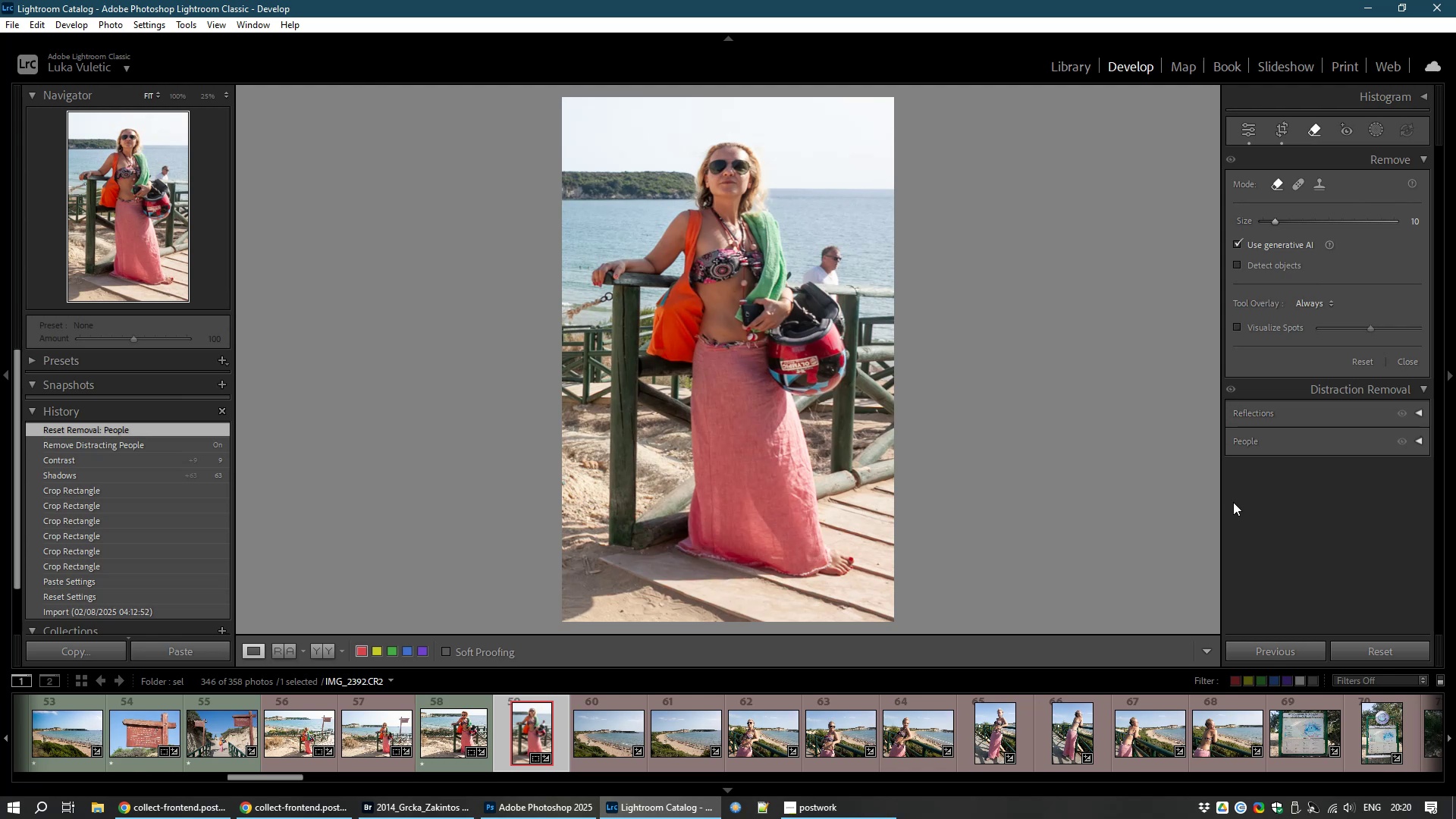 
wait(6.18)
 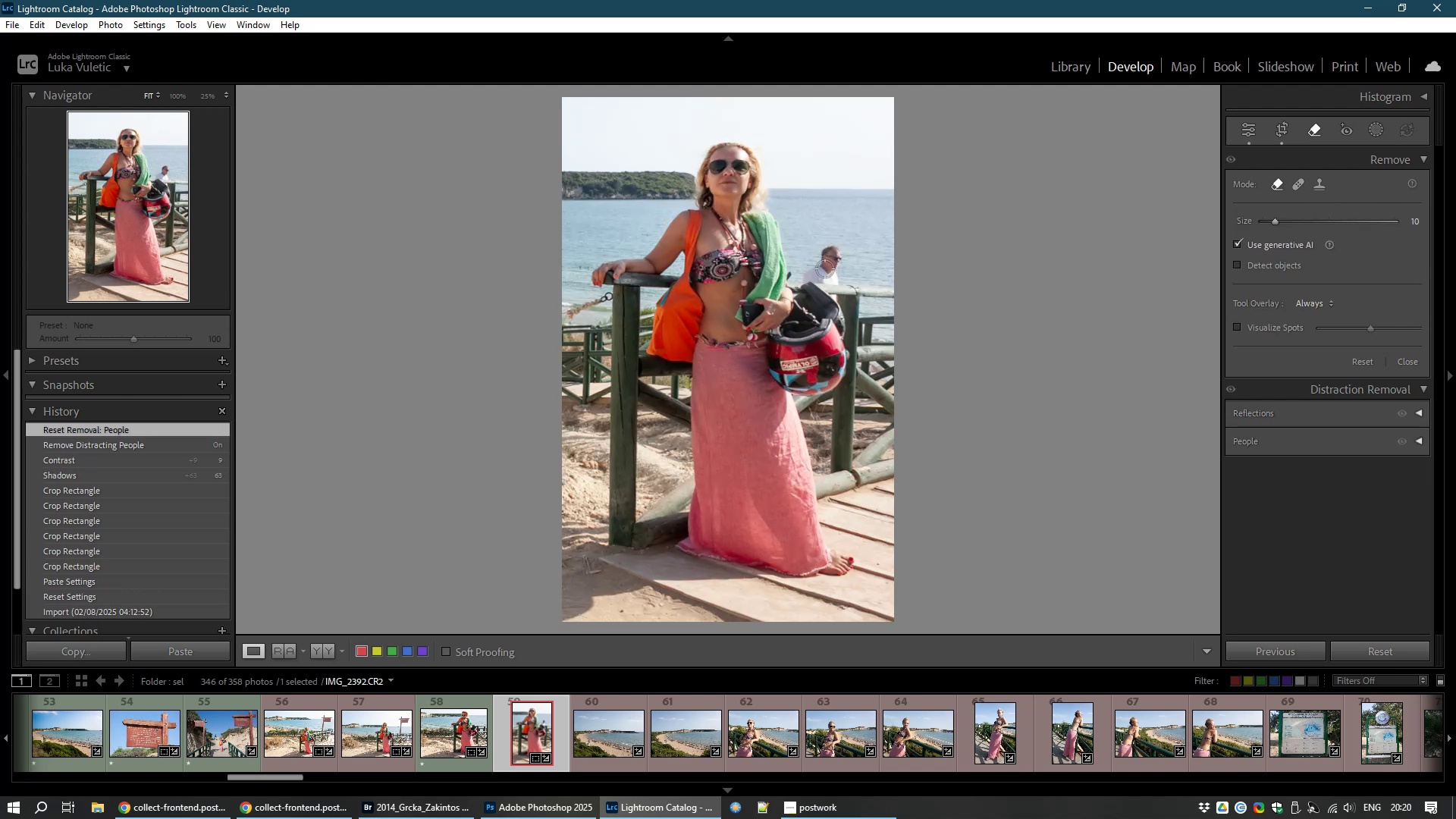 
left_click([1294, 450])
 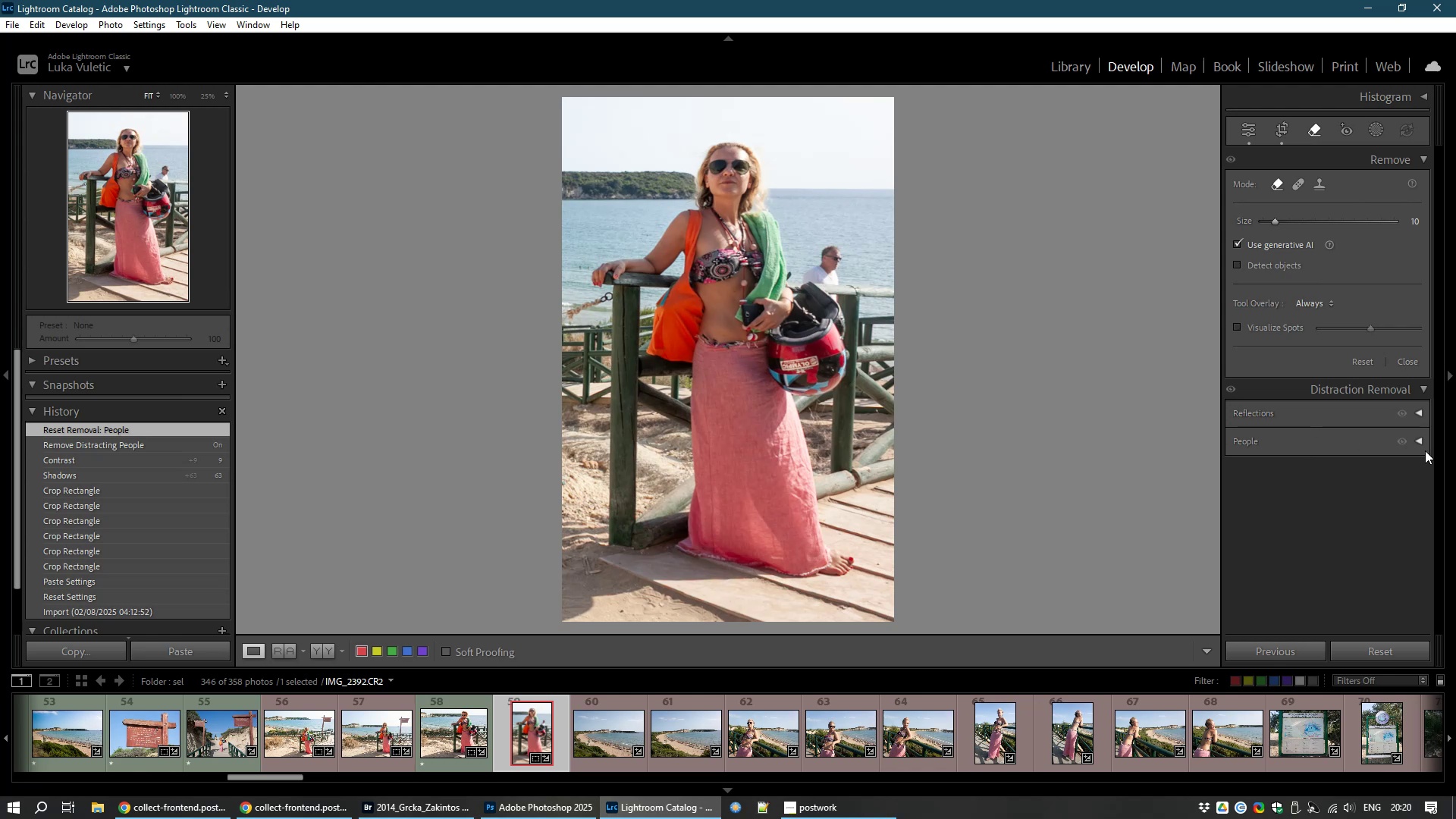 
left_click([1421, 441])
 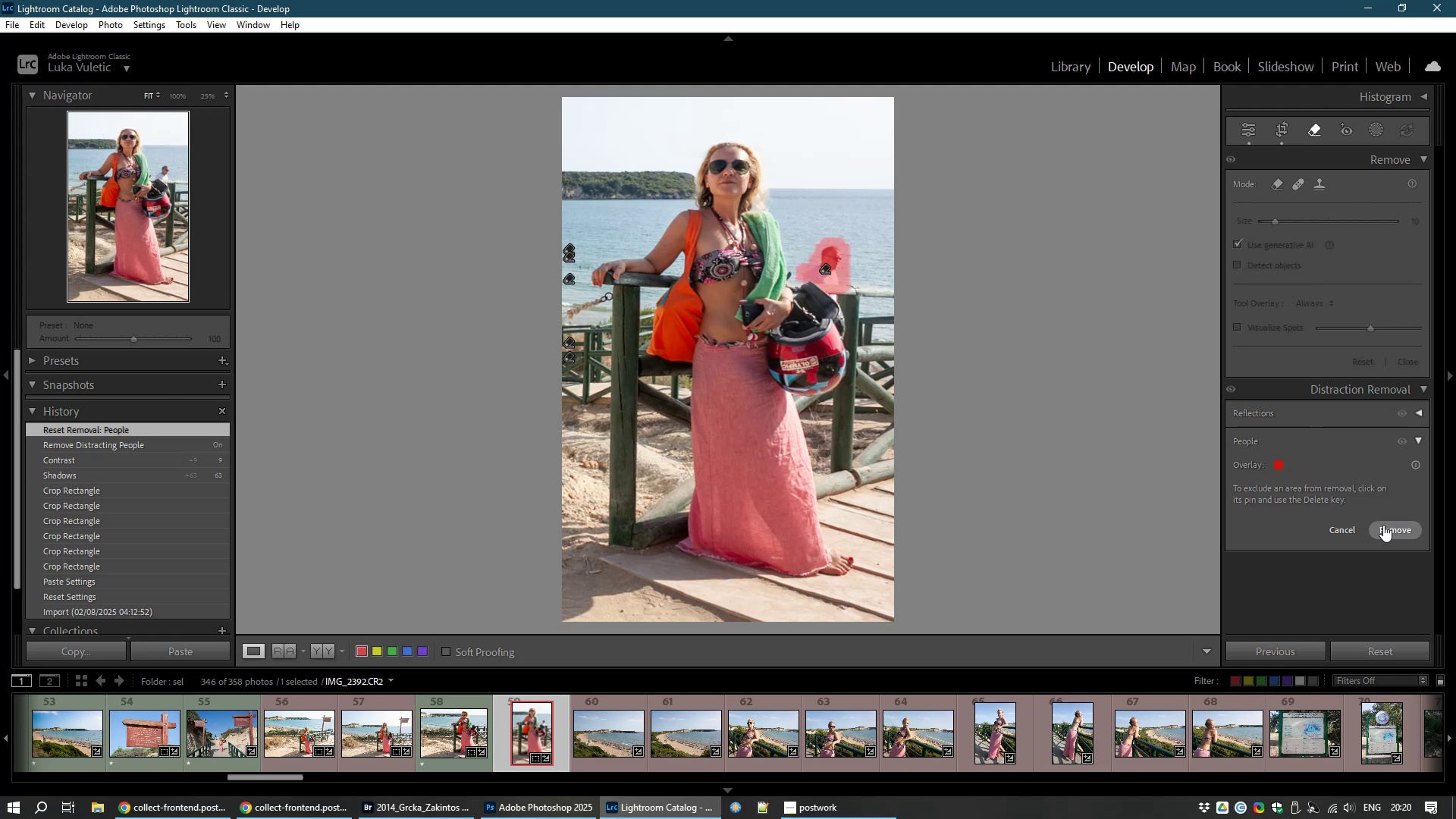 
left_click([1395, 534])
 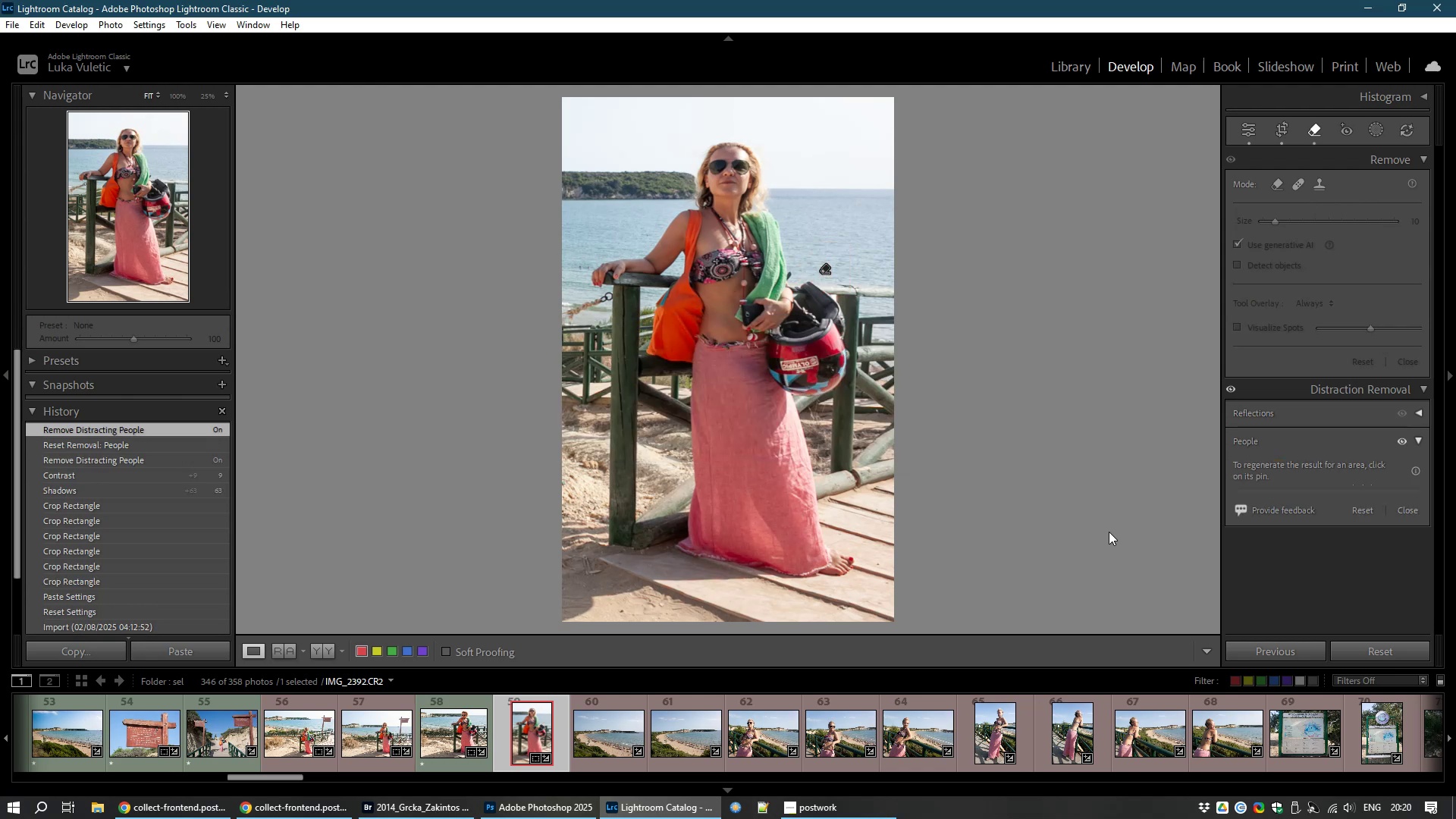 
wait(14.95)
 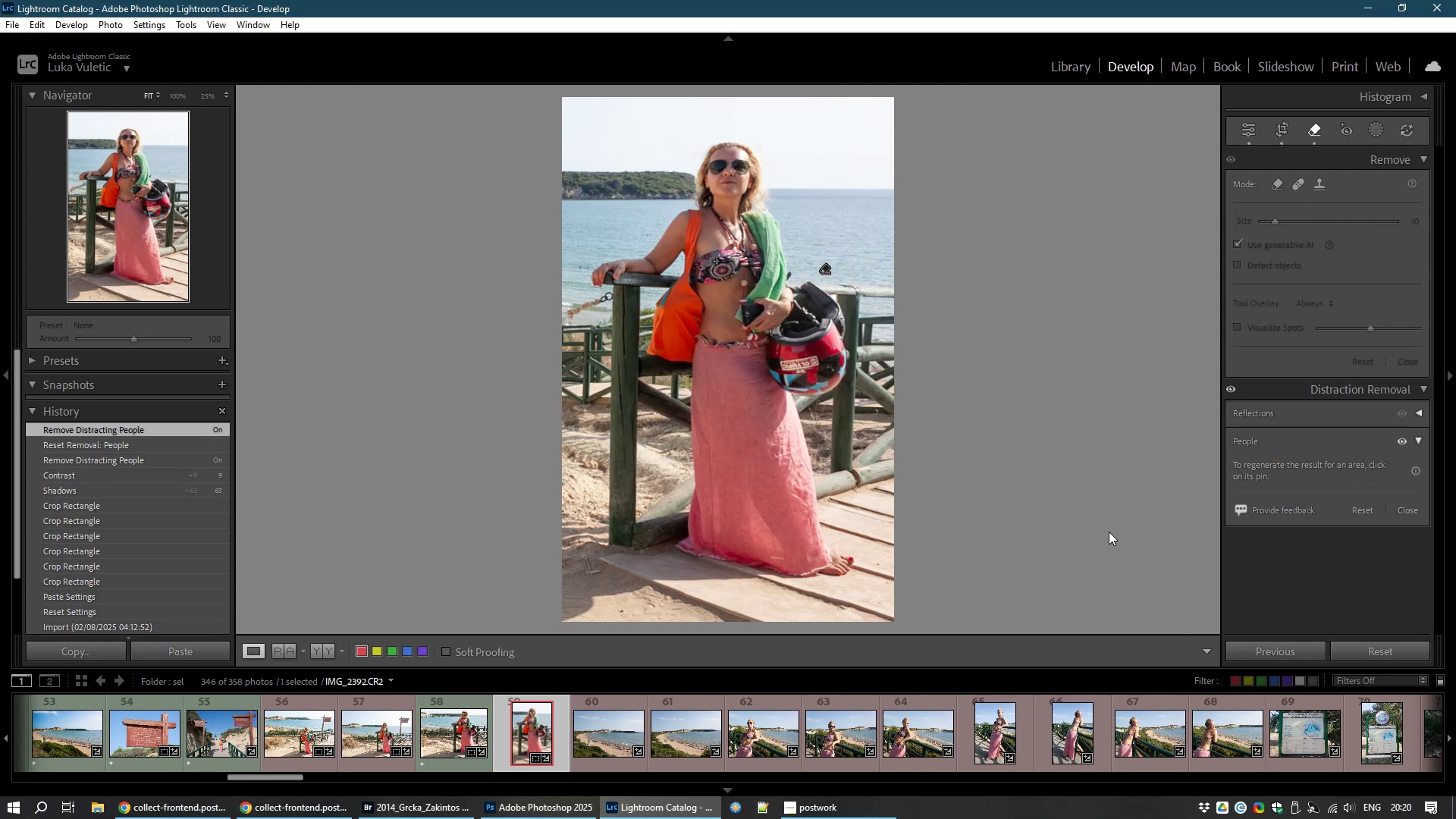 
left_click([1253, 131])
 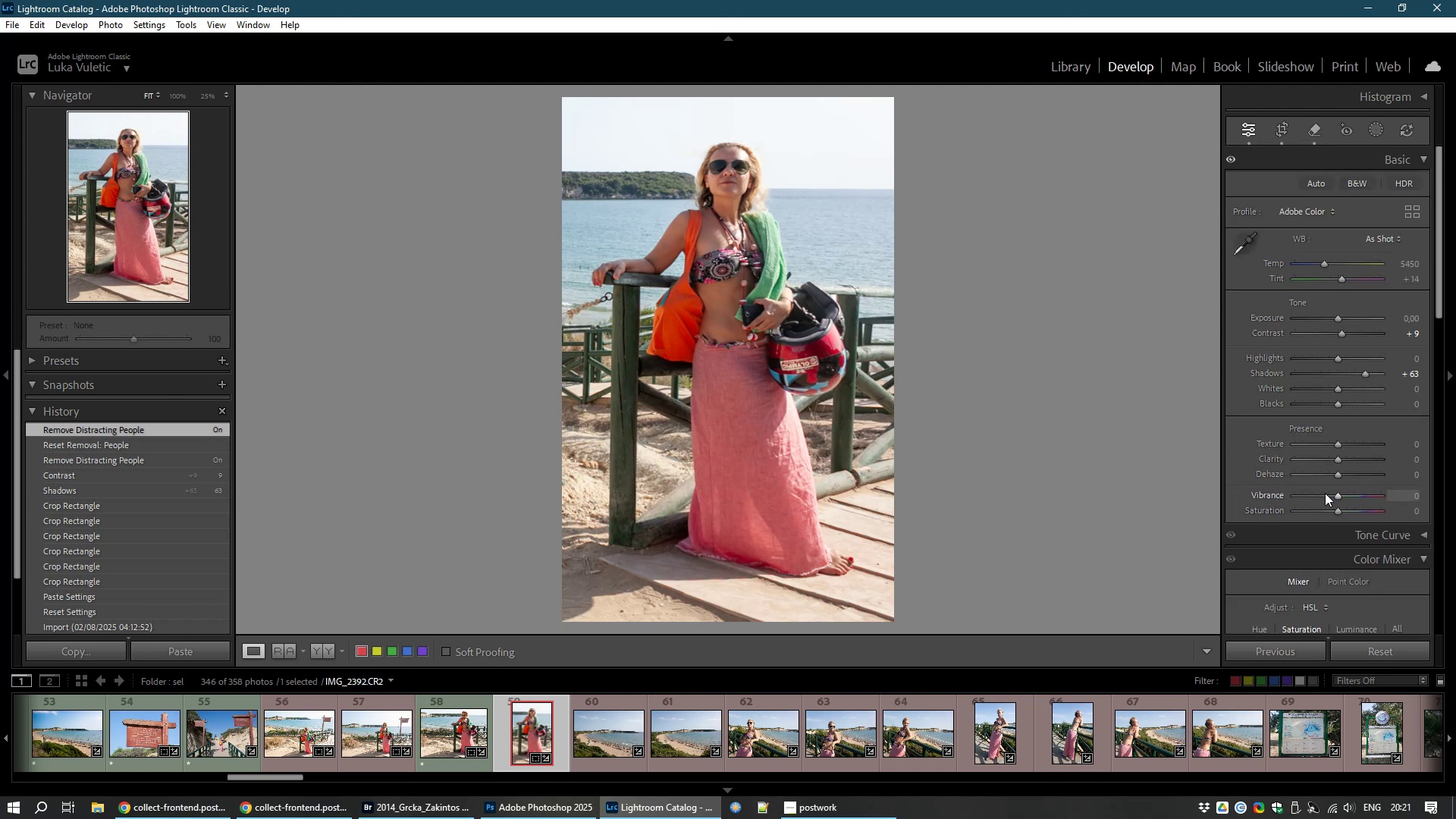 
left_click_drag(start_coordinate=[1339, 497], to_coordinate=[1362, 496])
 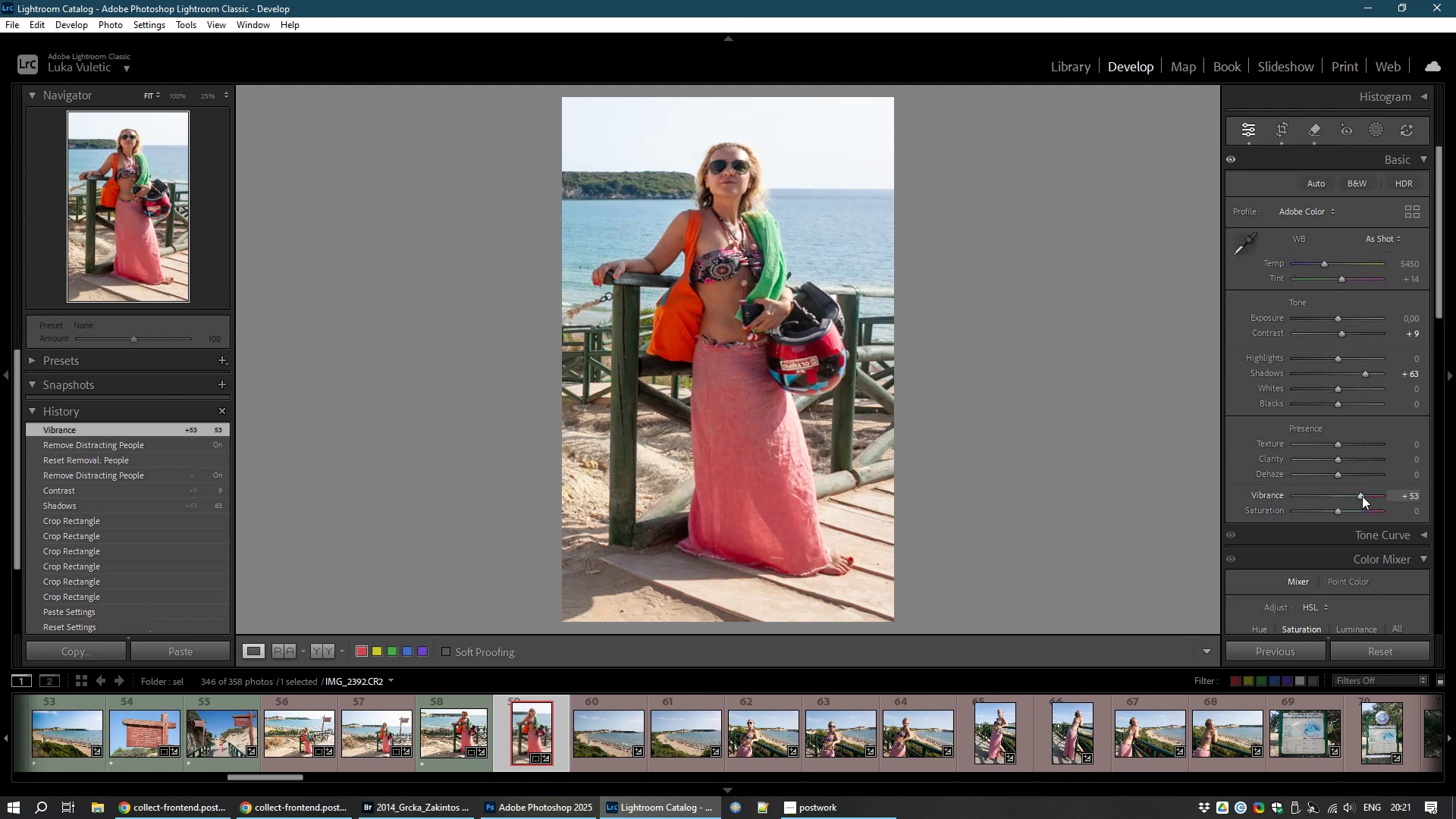 
right_click([1362, 496])
 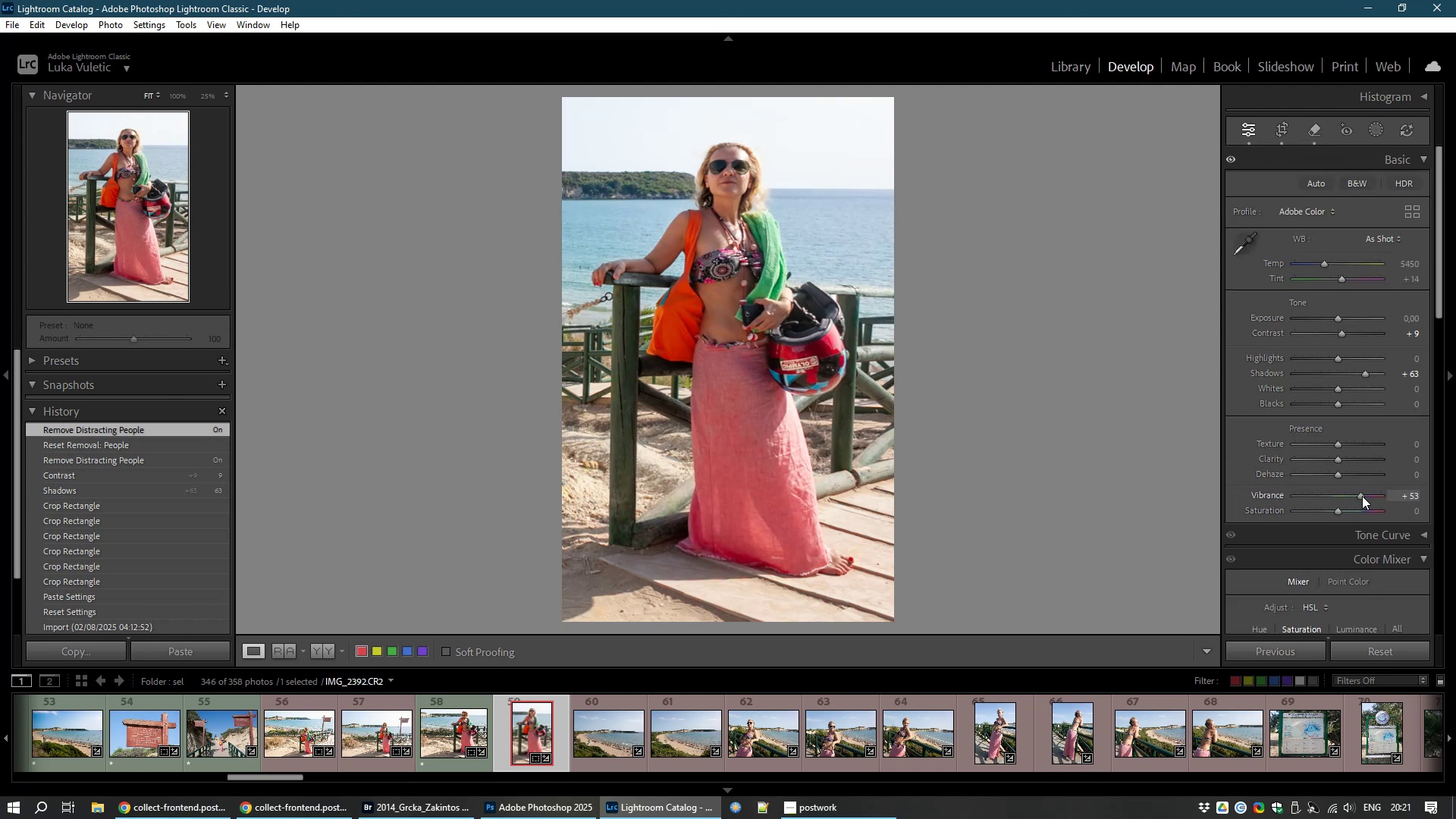 
left_click([1362, 496])
 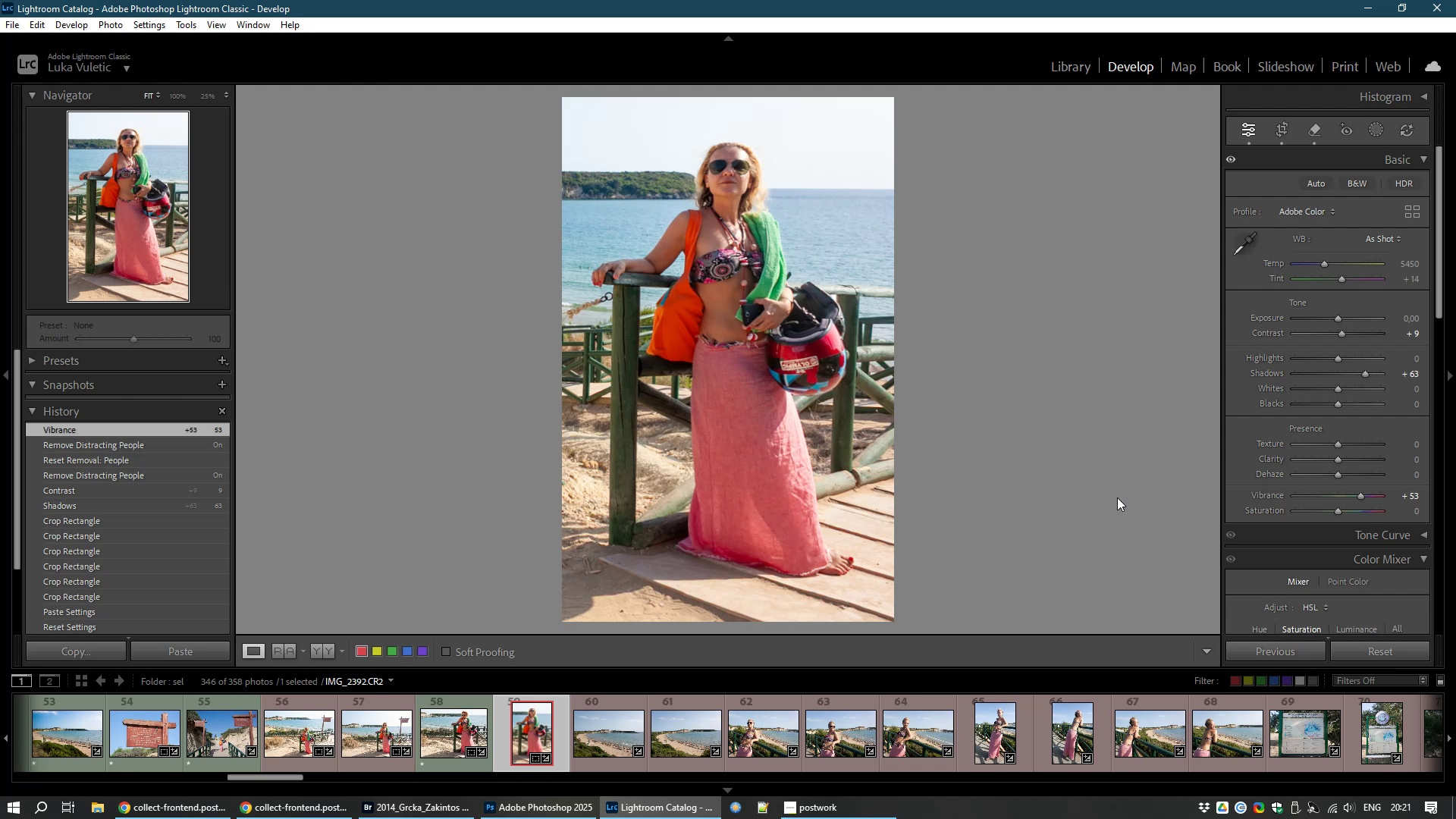 
type(81)
 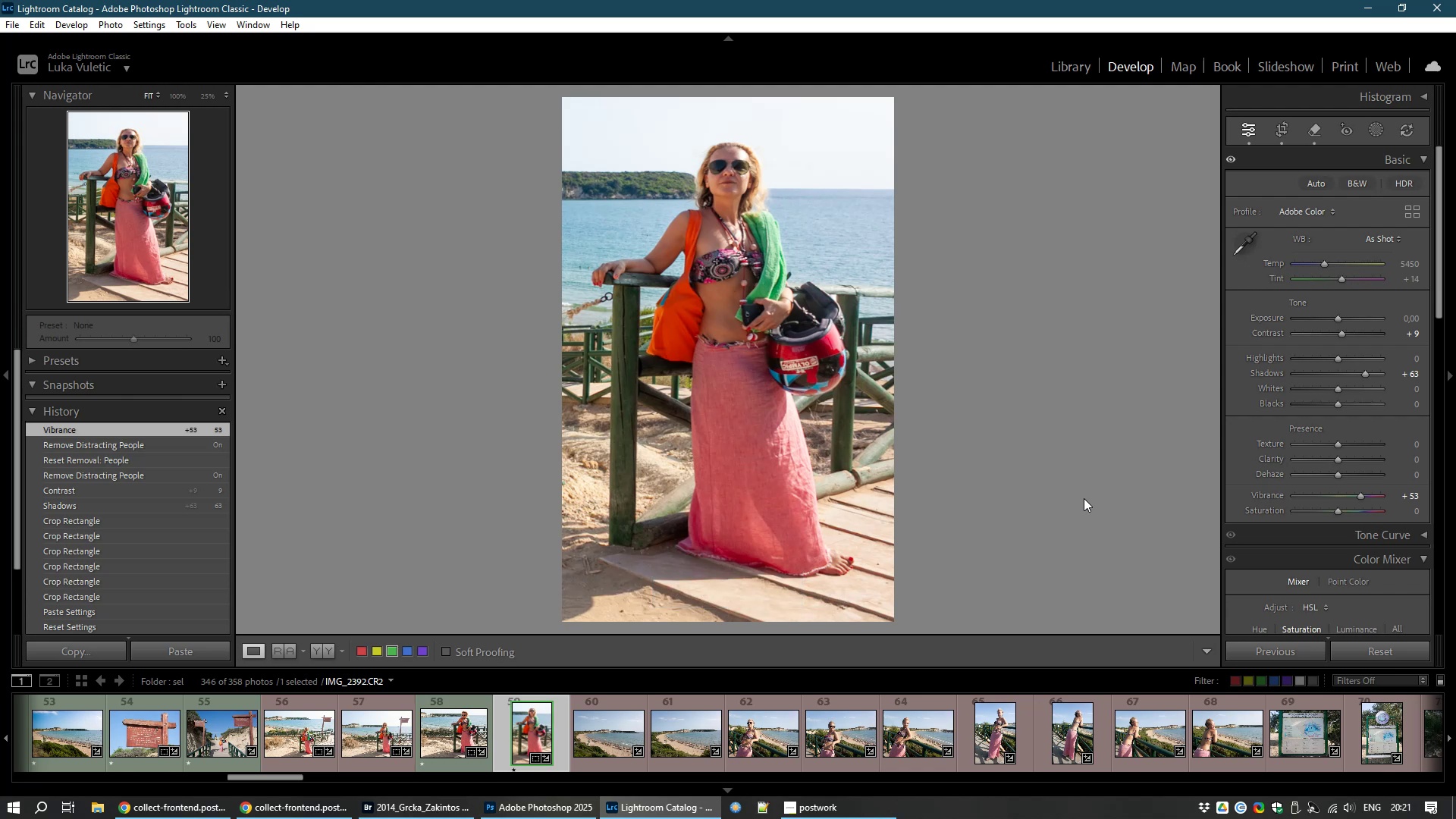 
left_click([613, 739])
 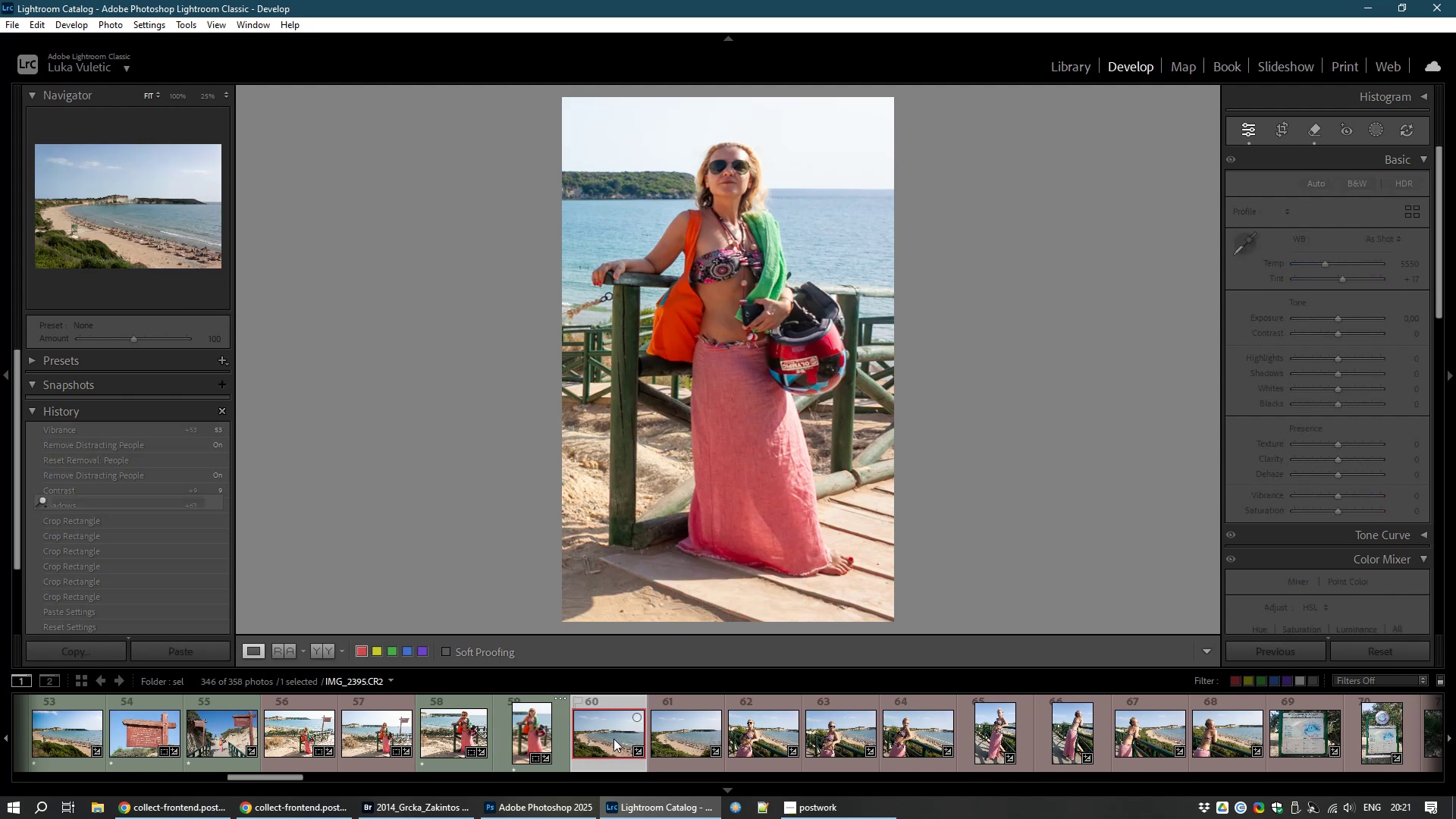 
right_click([613, 739])
 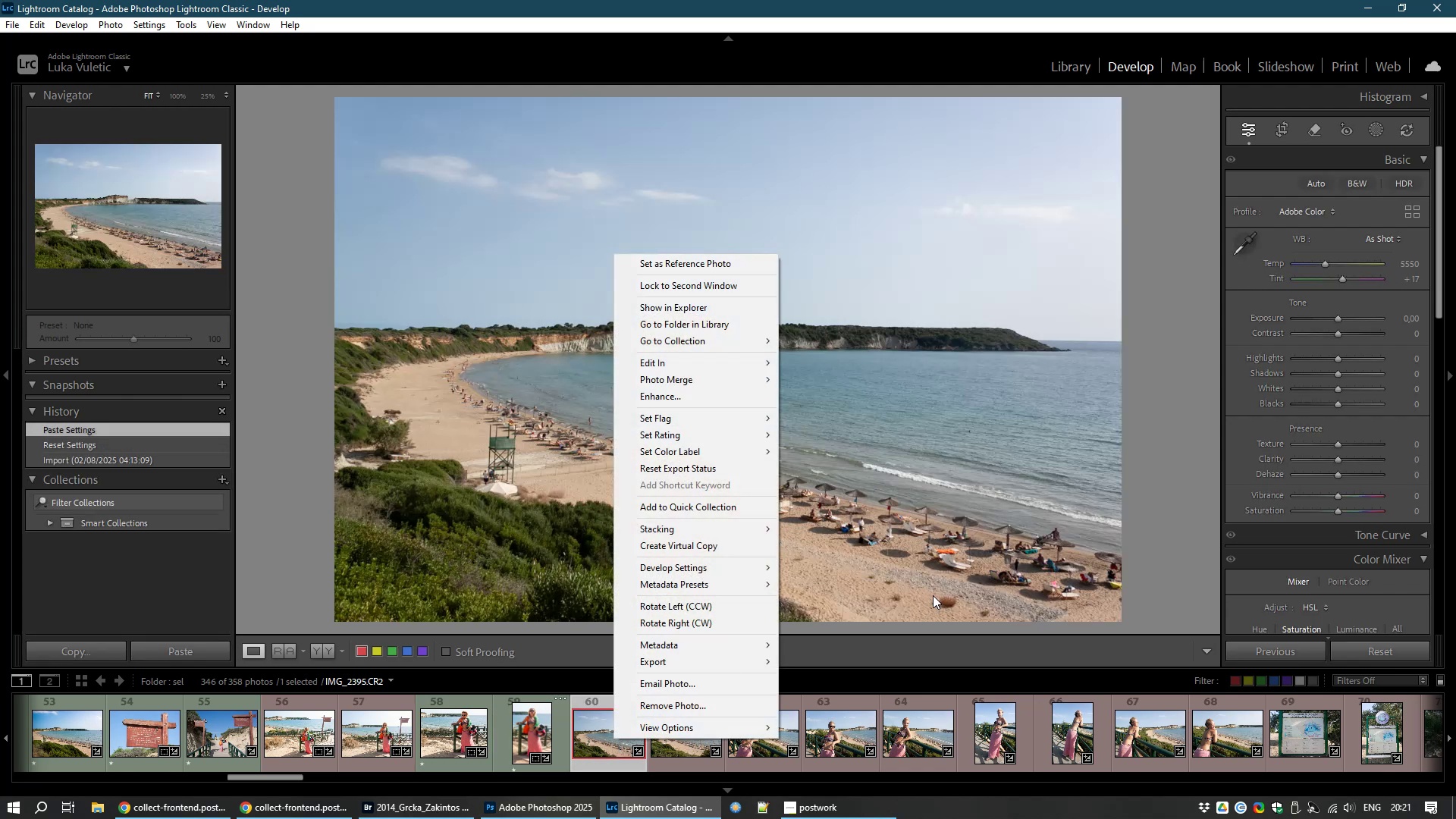 
left_click([908, 640])
 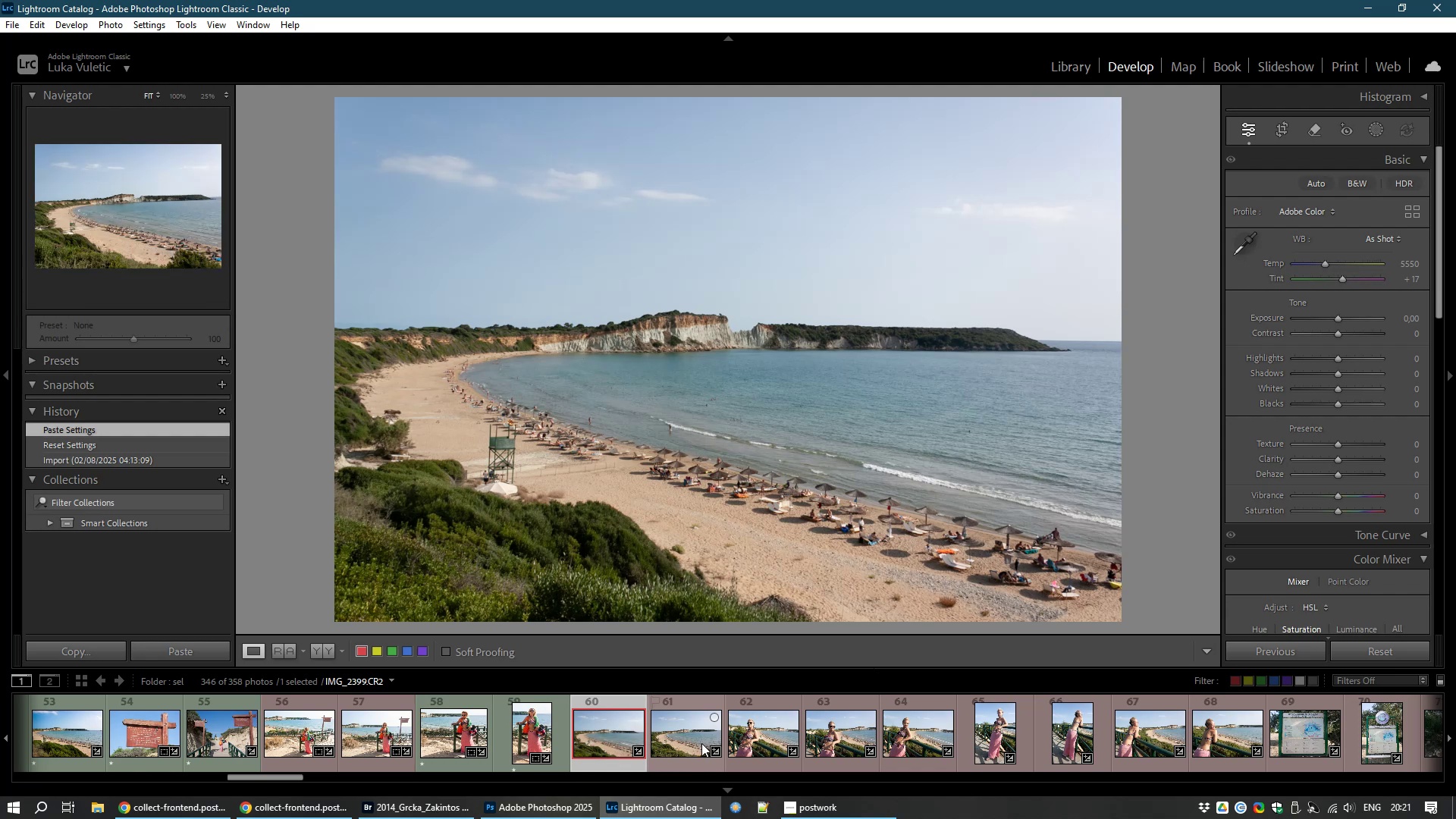 
left_click([701, 743])
 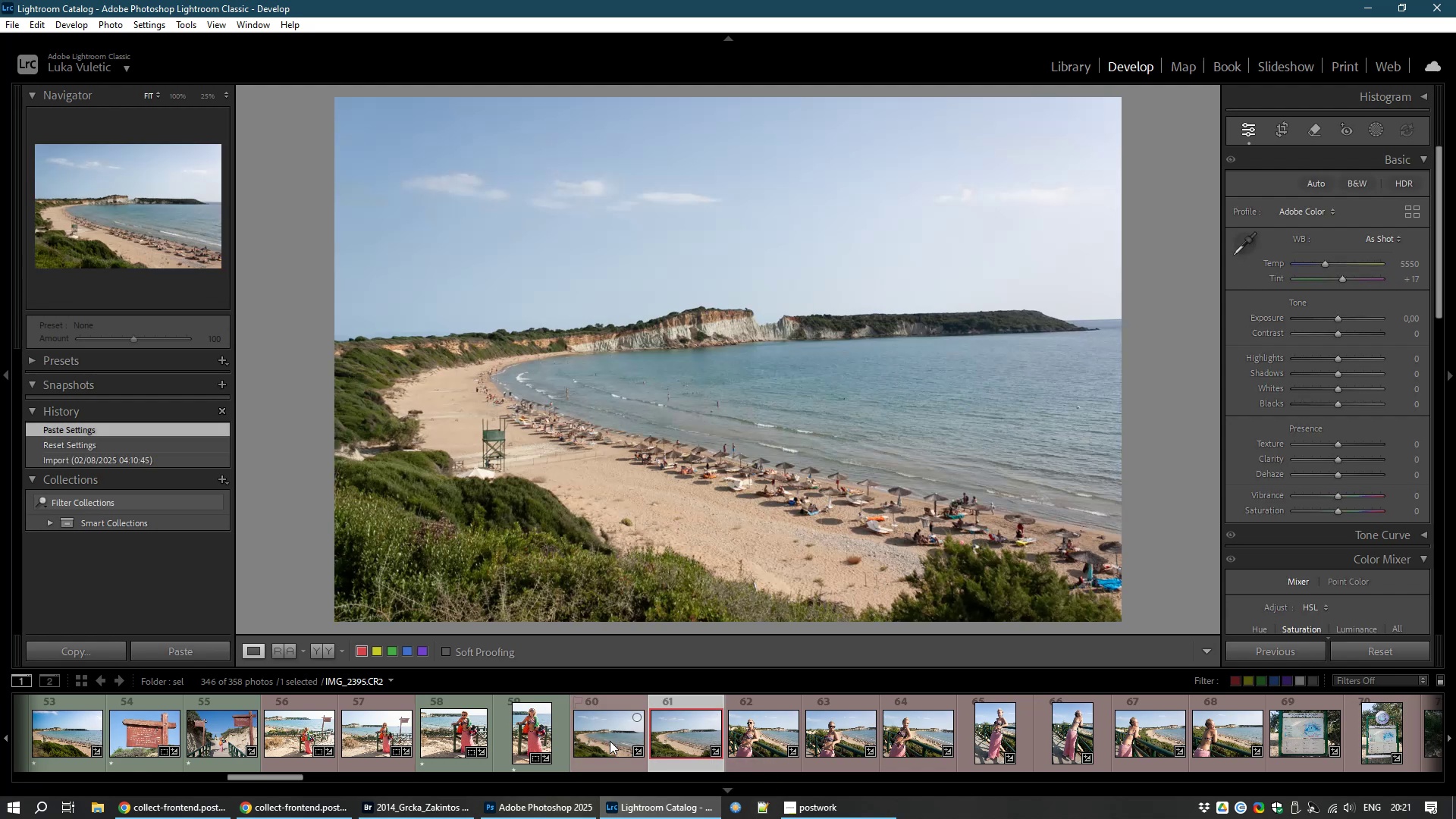 
left_click([598, 736])
 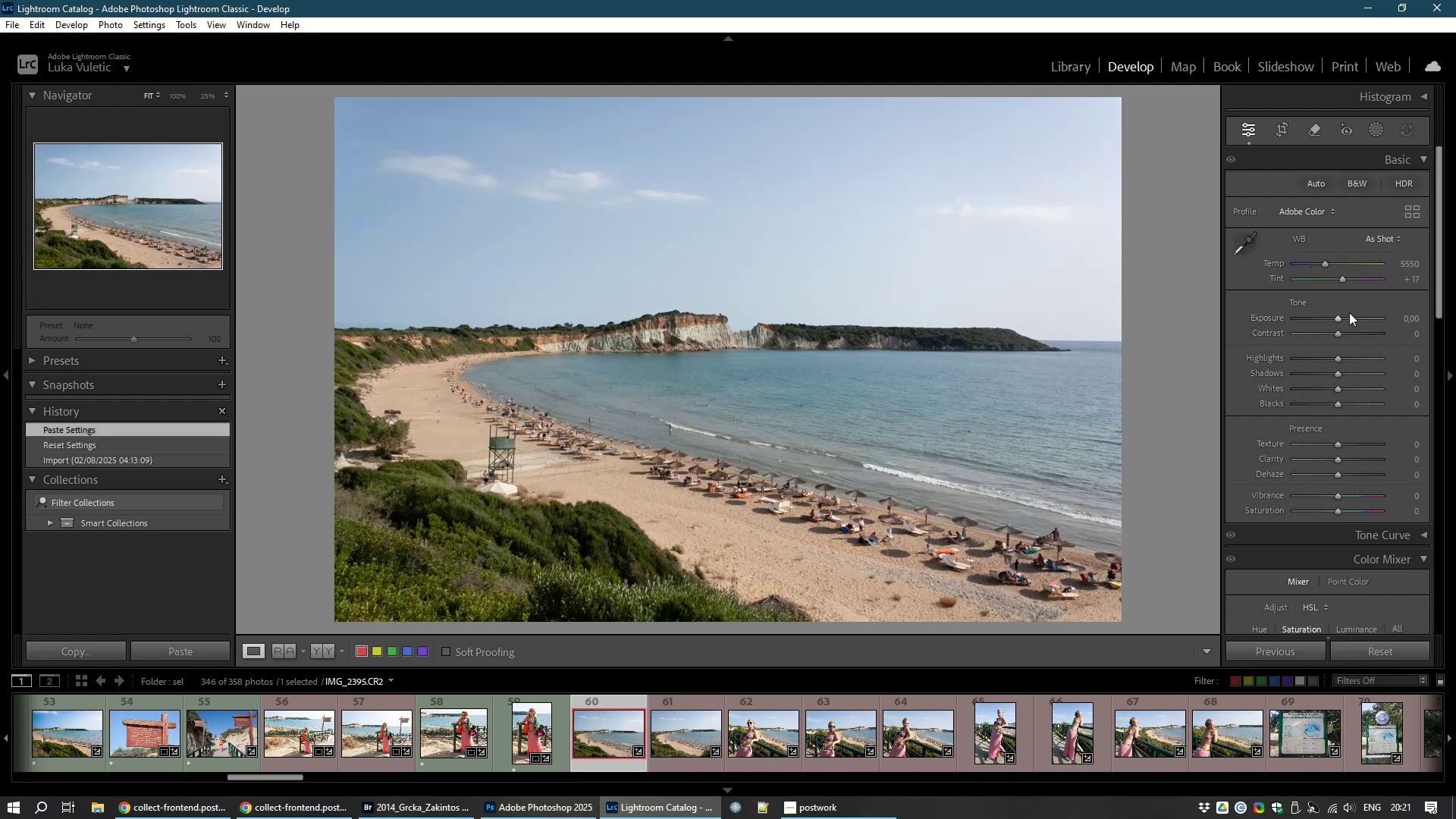 
wait(9.44)
 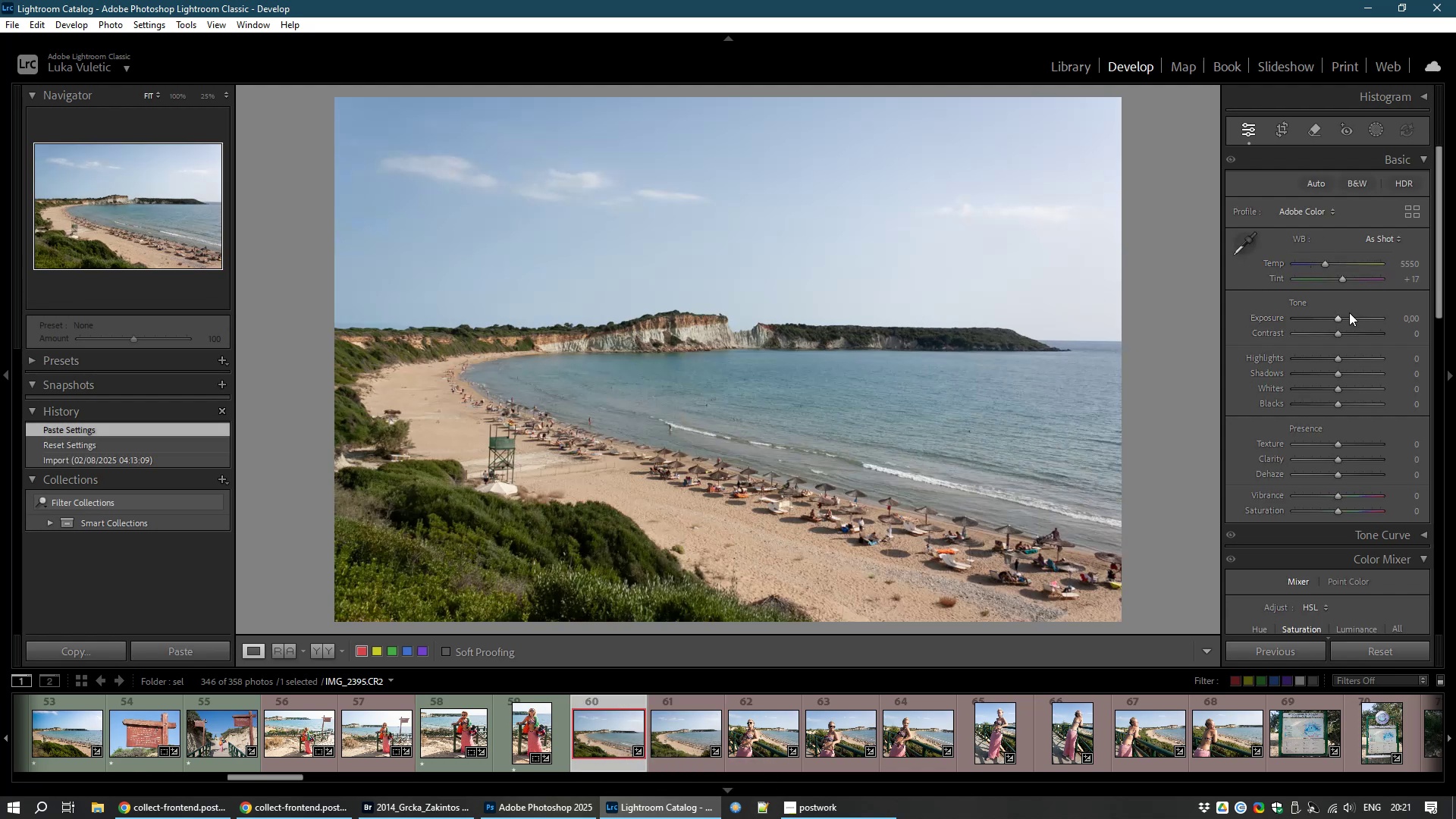 
left_click_drag(start_coordinate=[1338, 497], to_coordinate=[1373, 494])
 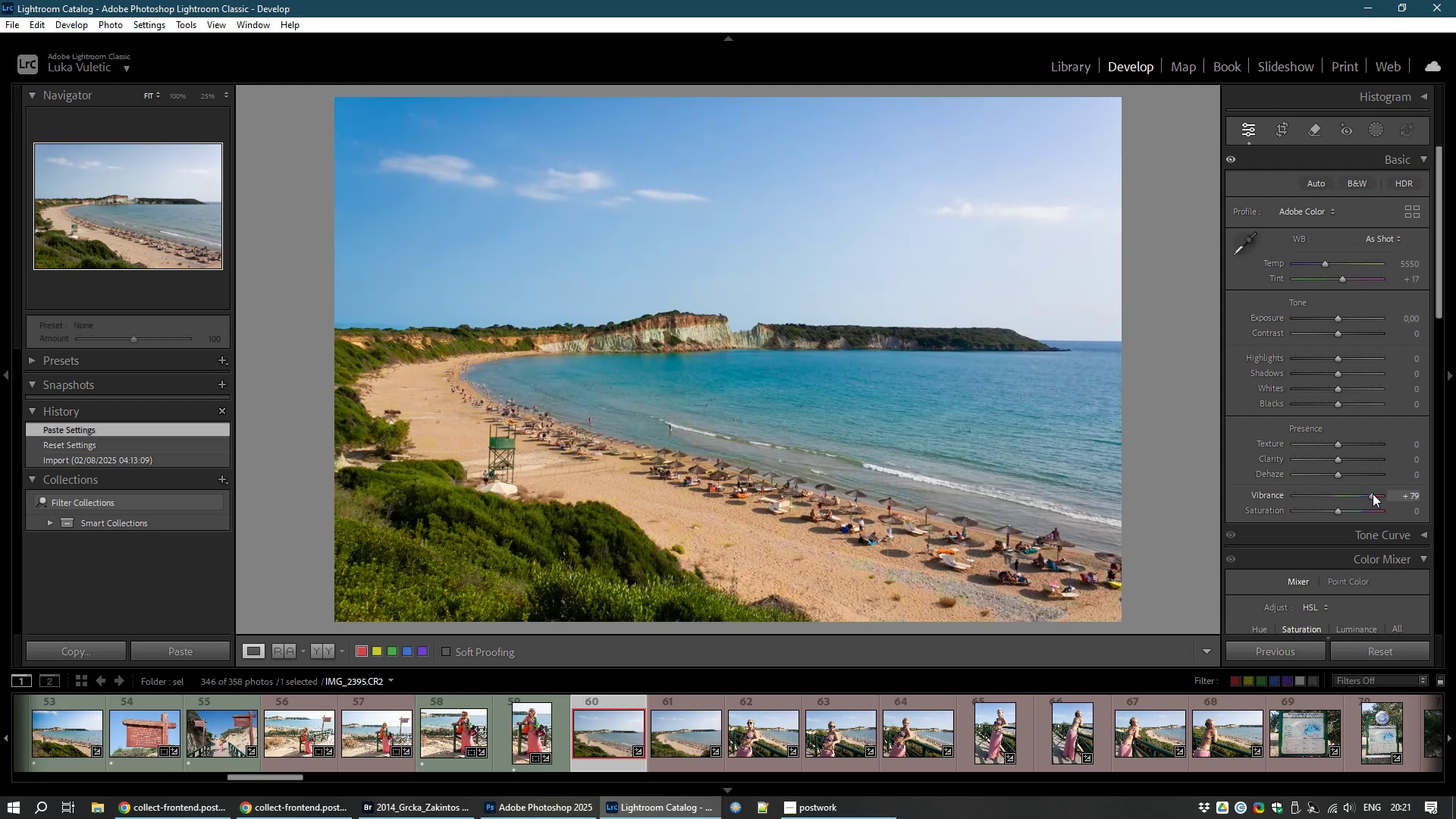 
left_click_drag(start_coordinate=[1373, 494], to_coordinate=[1362, 494])
 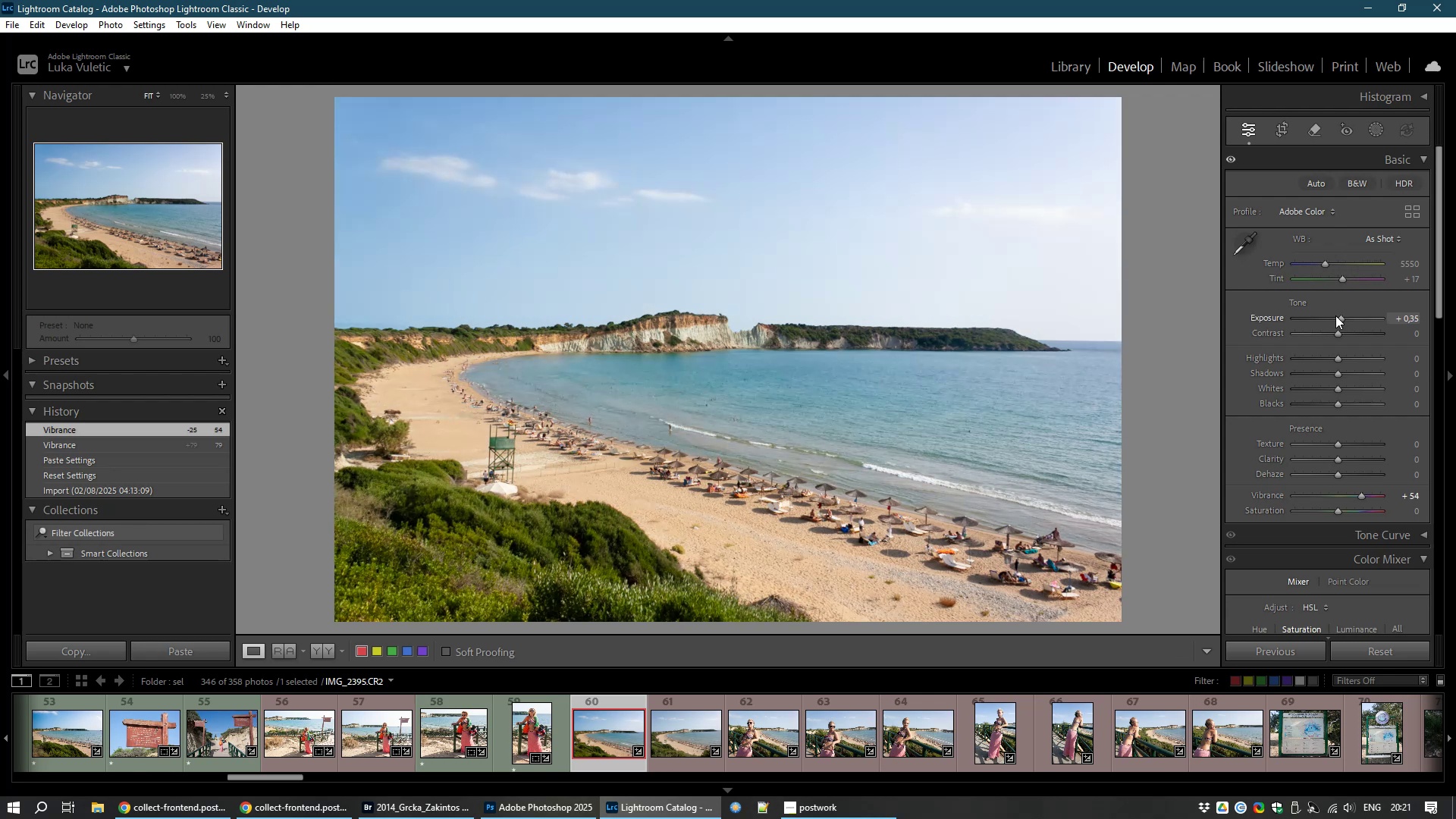 
wait(7.93)
 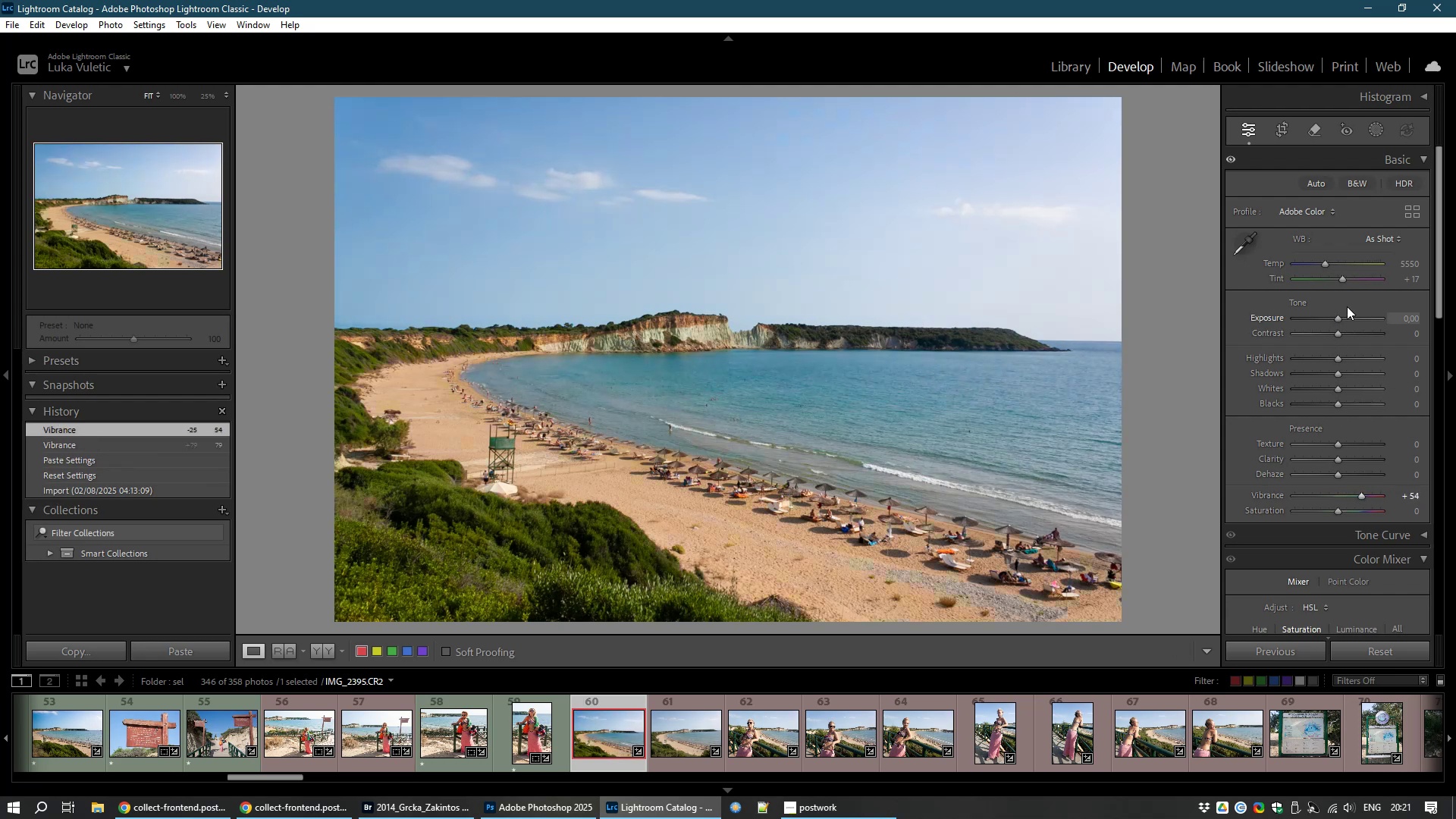 
left_click([690, 742])
 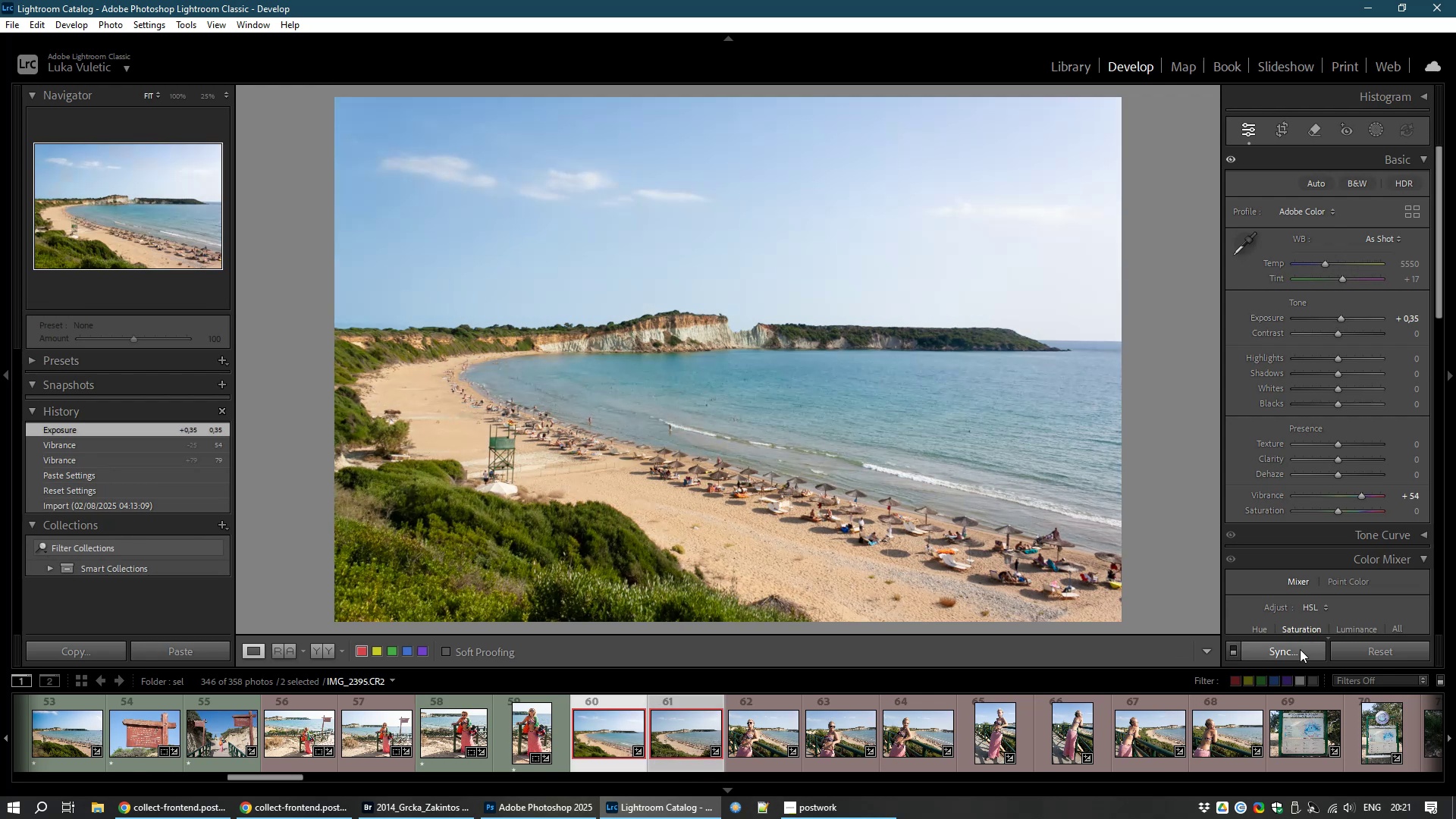 
left_click([1299, 649])
 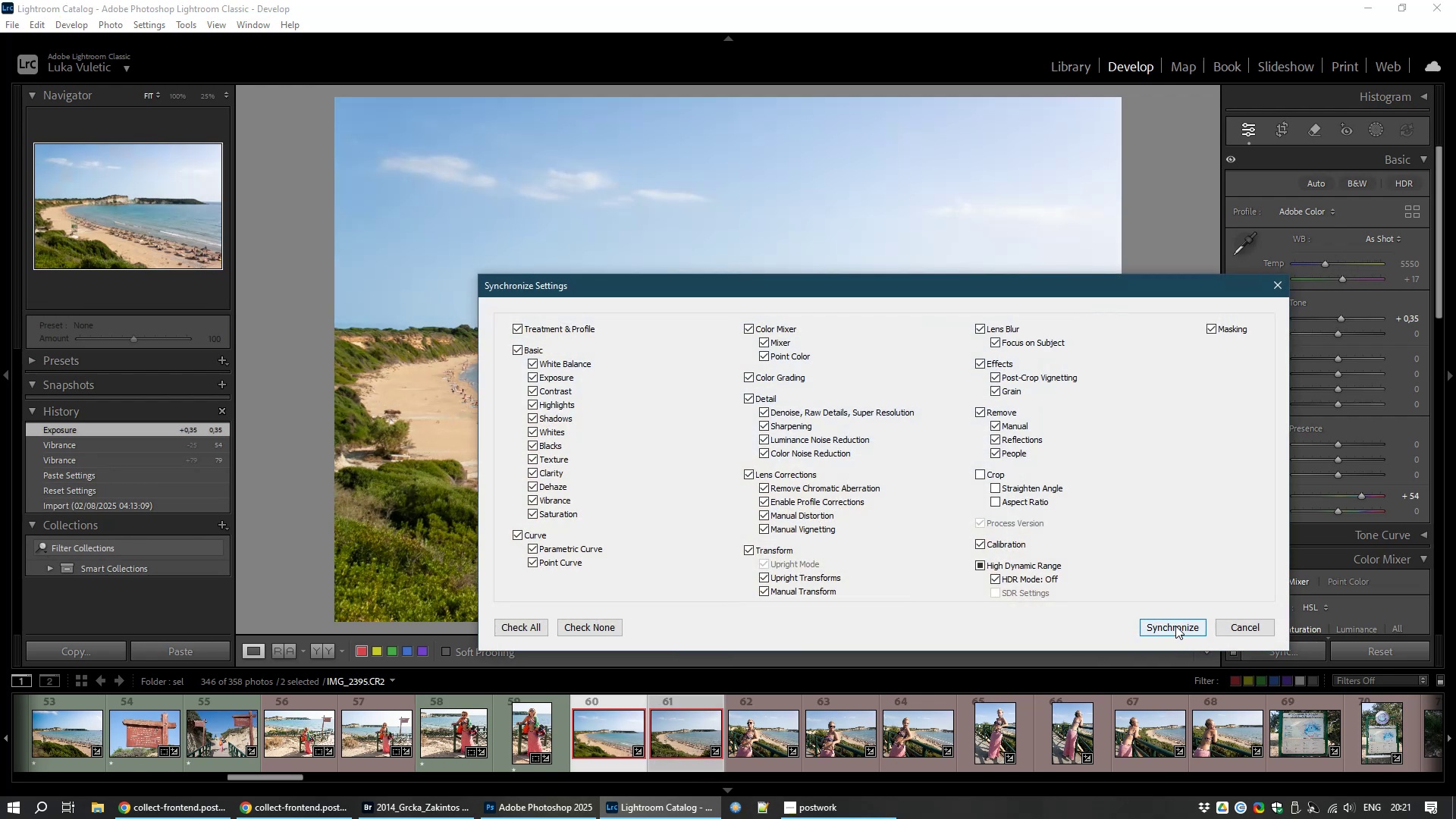 
left_click([1175, 626])
 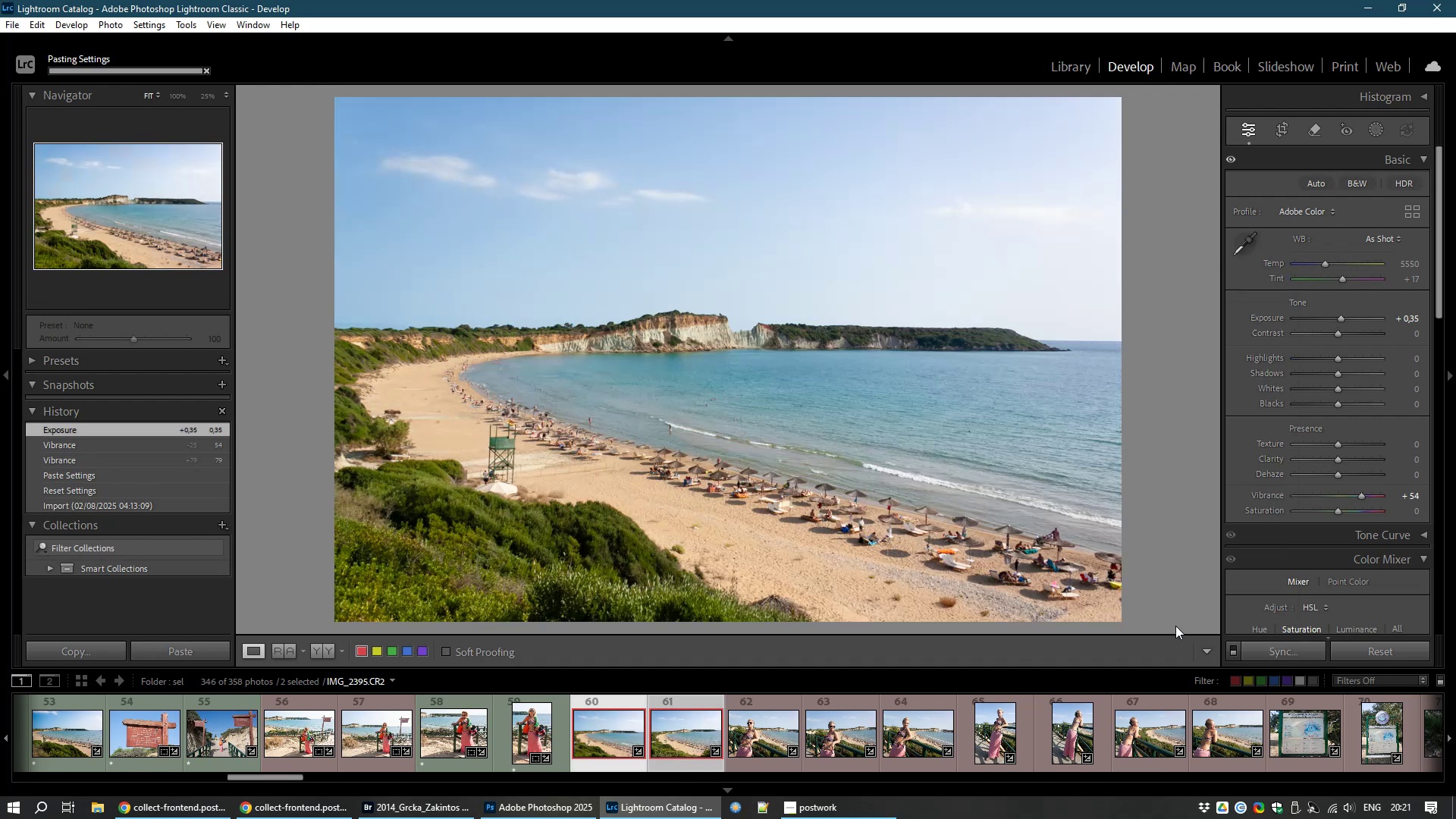 
right_click([1175, 626])
 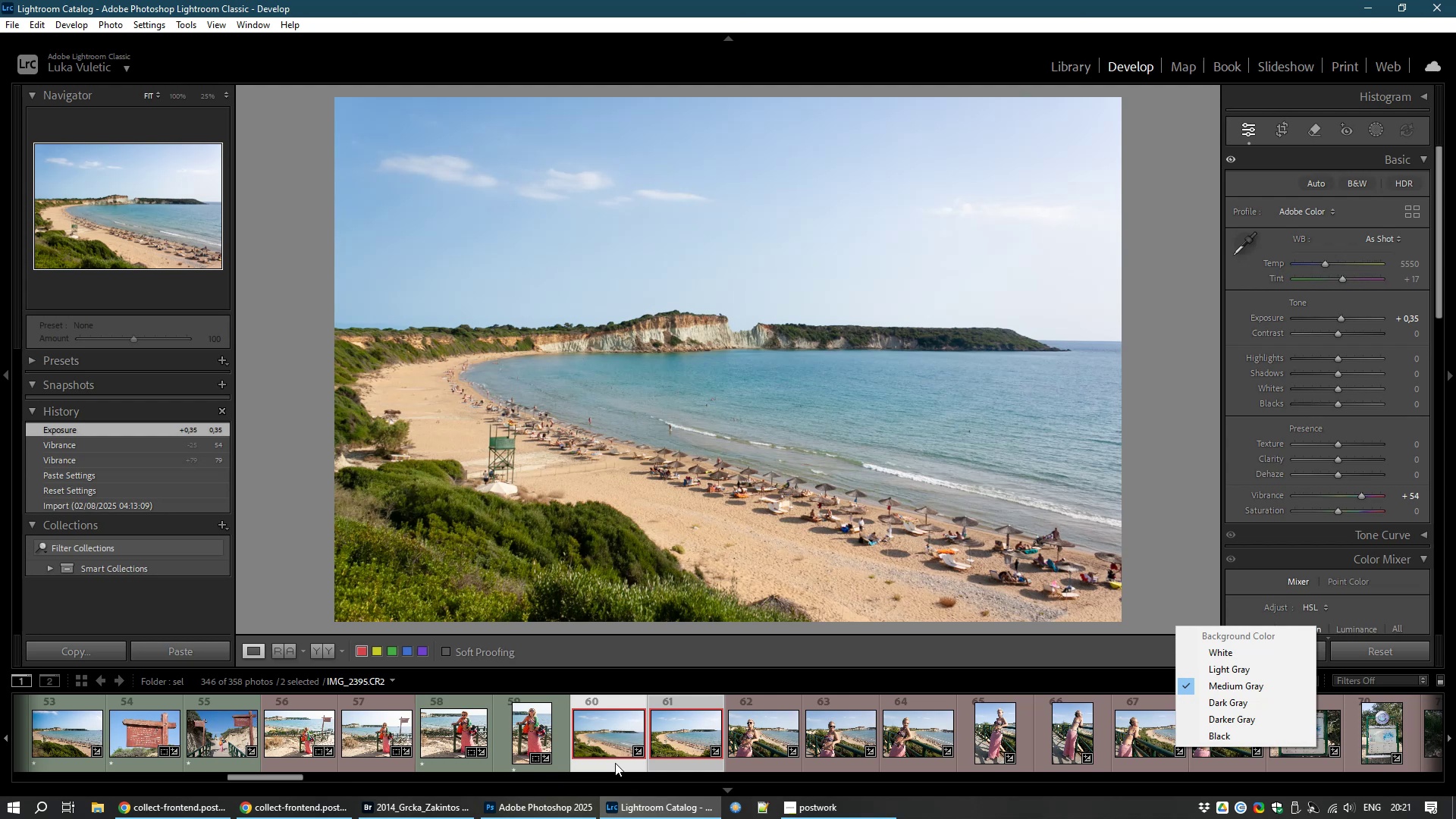 
left_click([608, 747])
 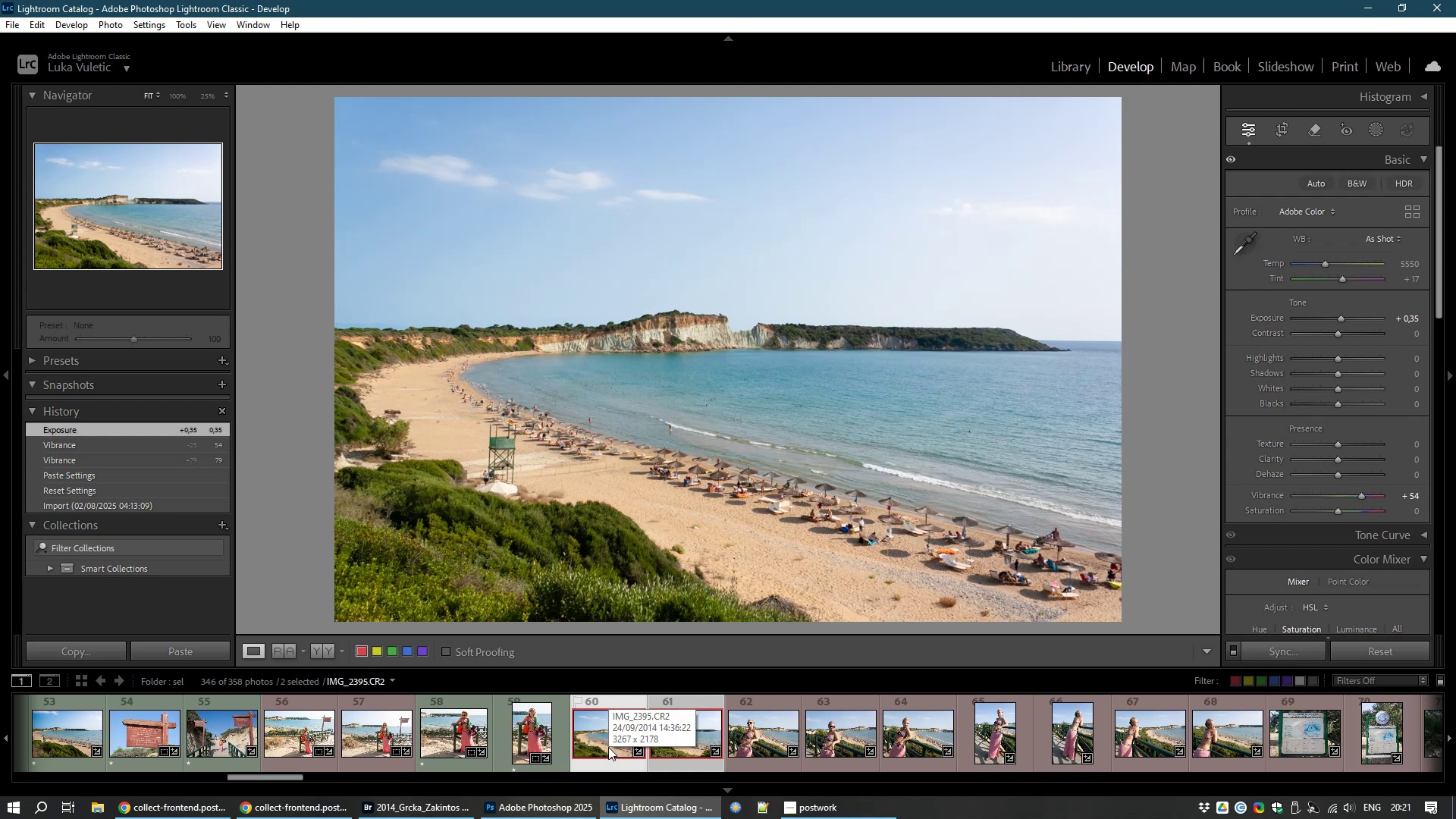 
key(Control+D)
 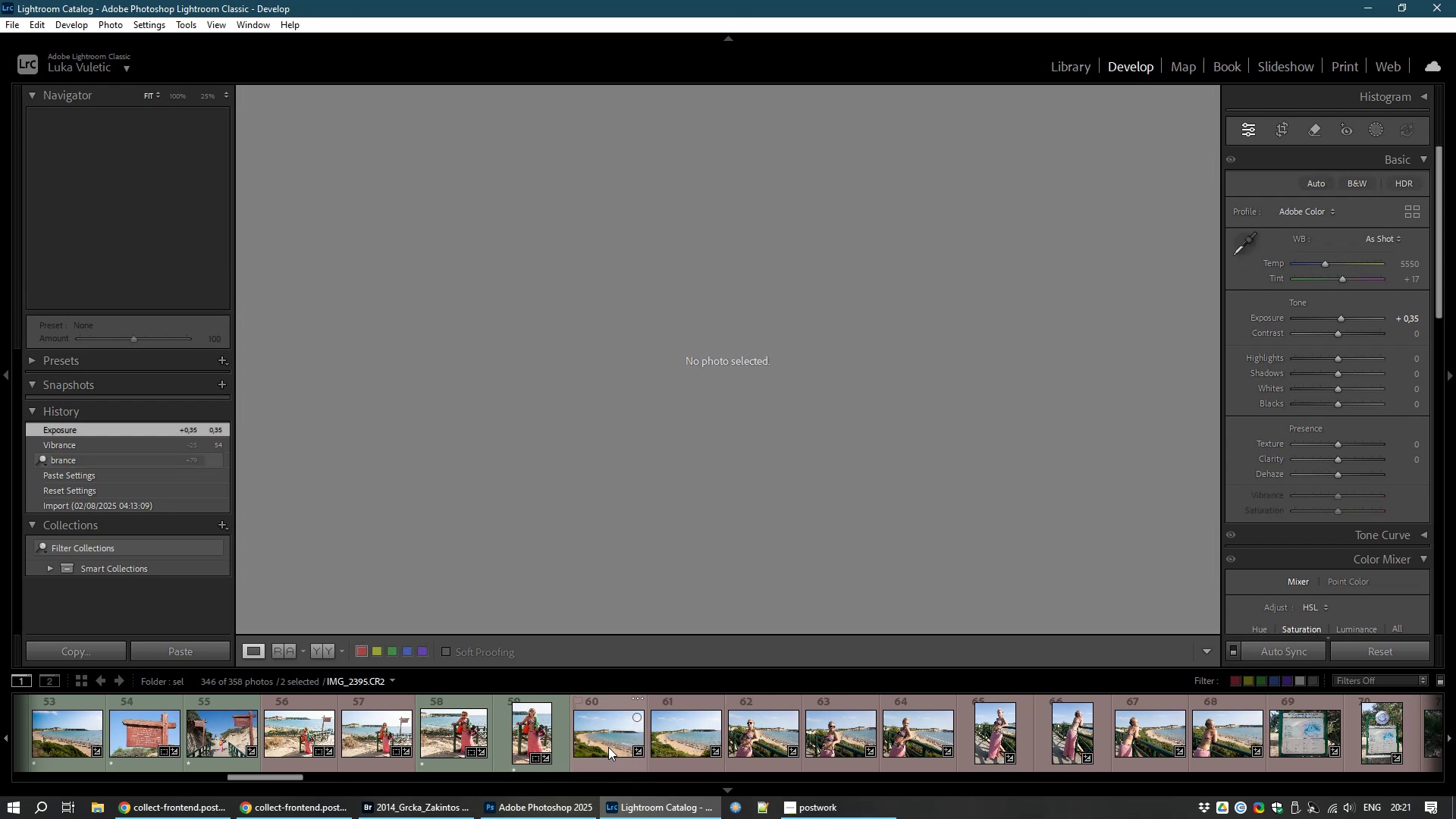 
left_click([608, 747])
 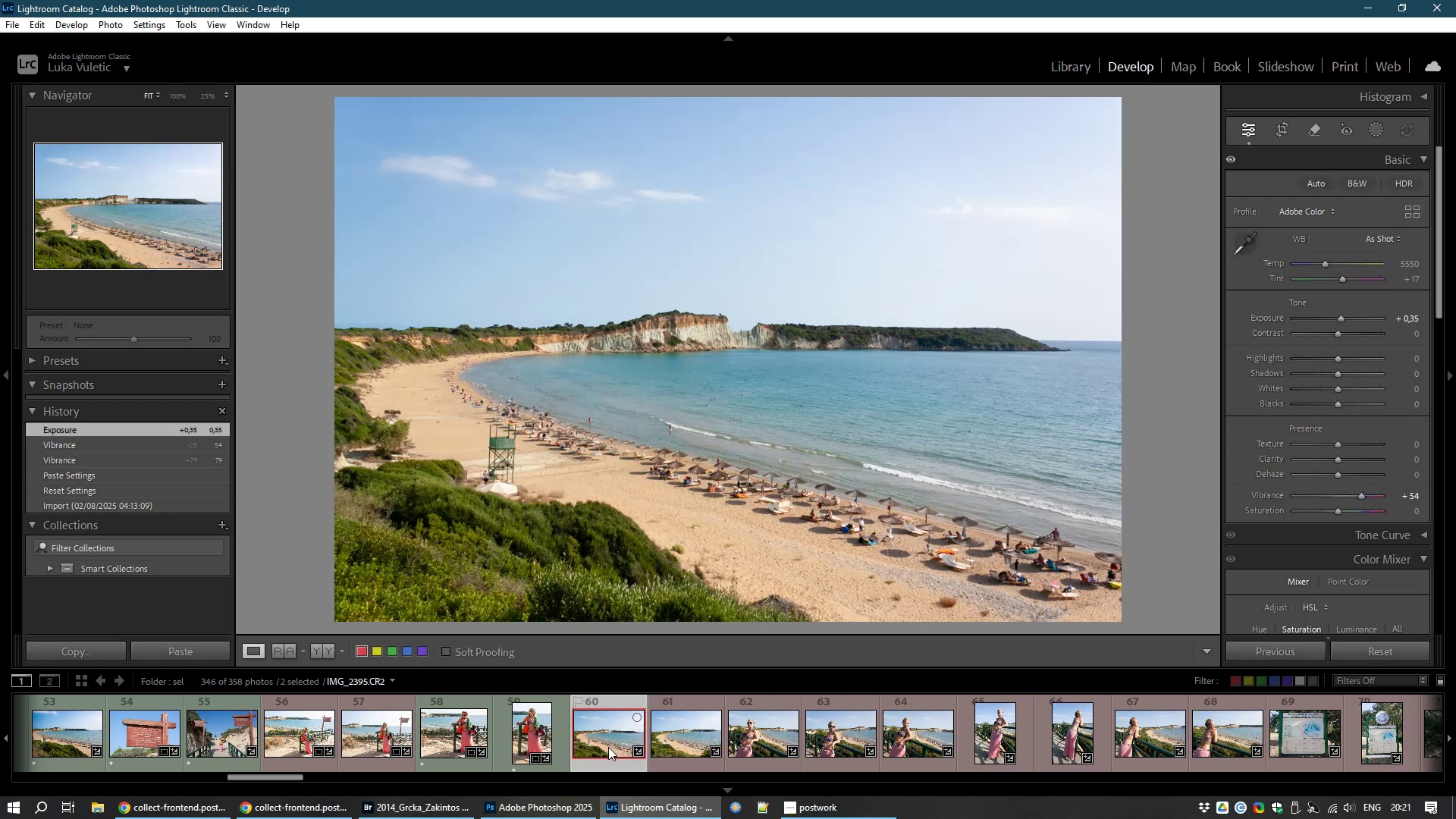 
key(8)
 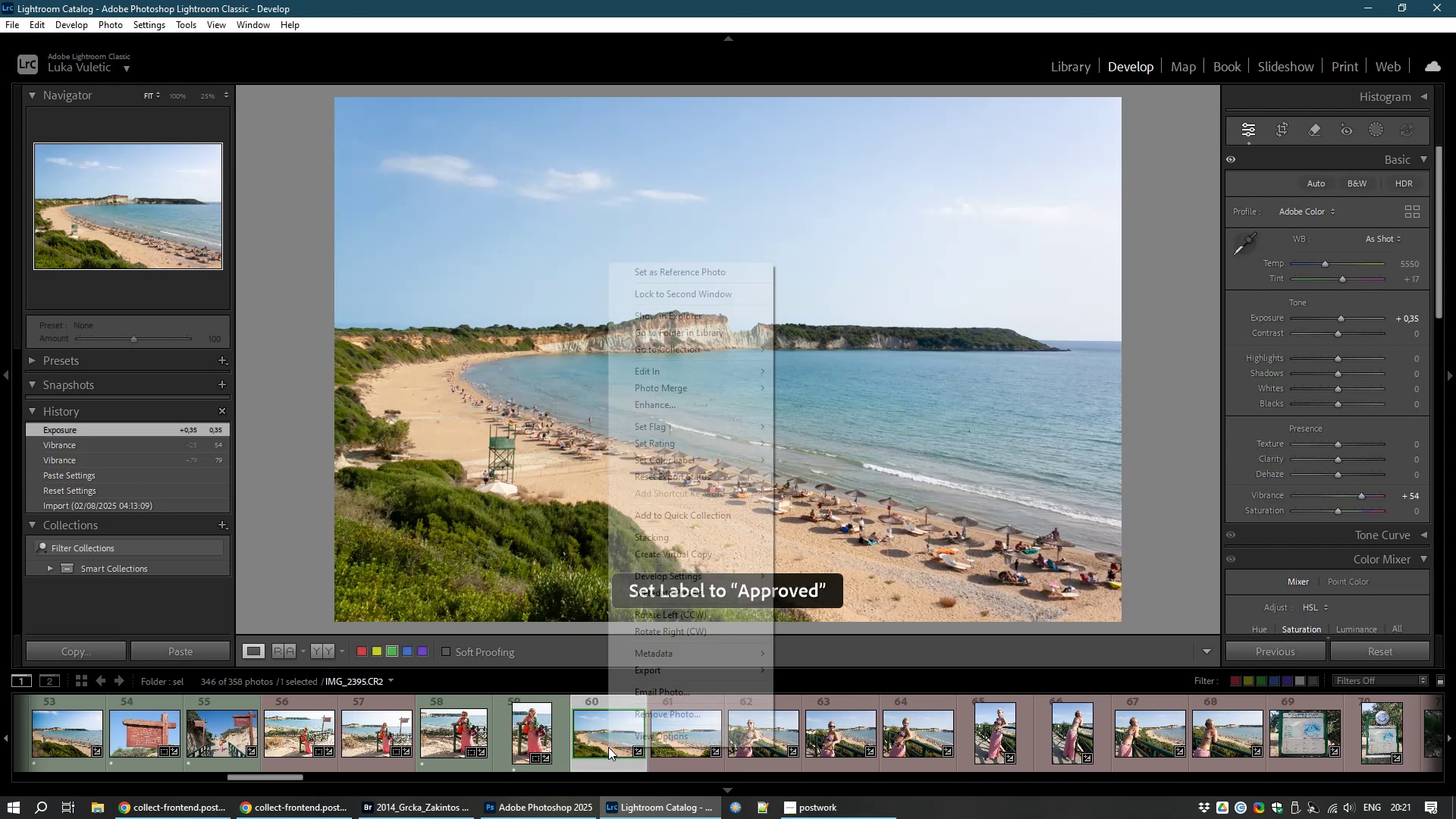 
right_click([608, 747])
 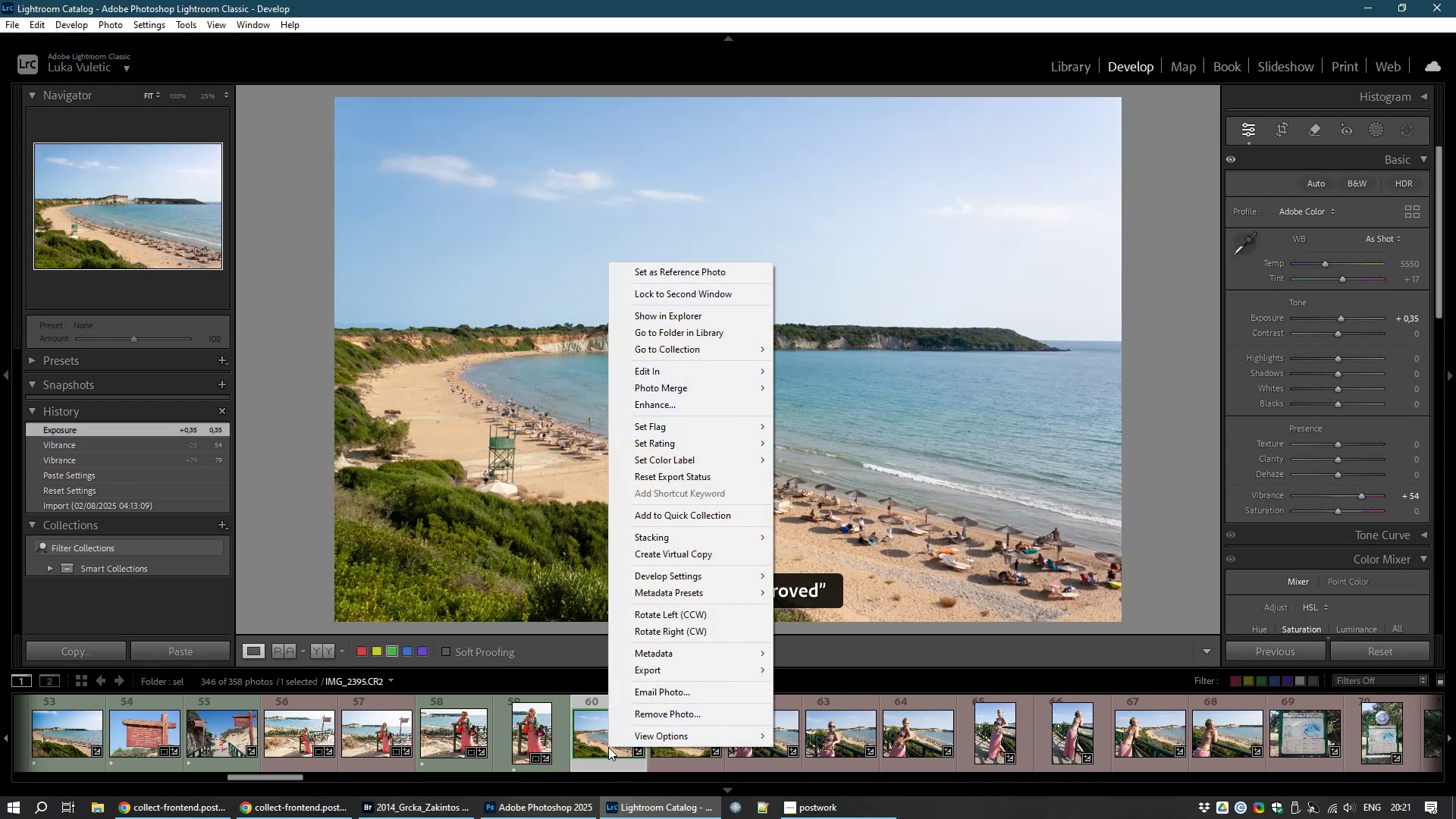 
left_click([608, 747])
 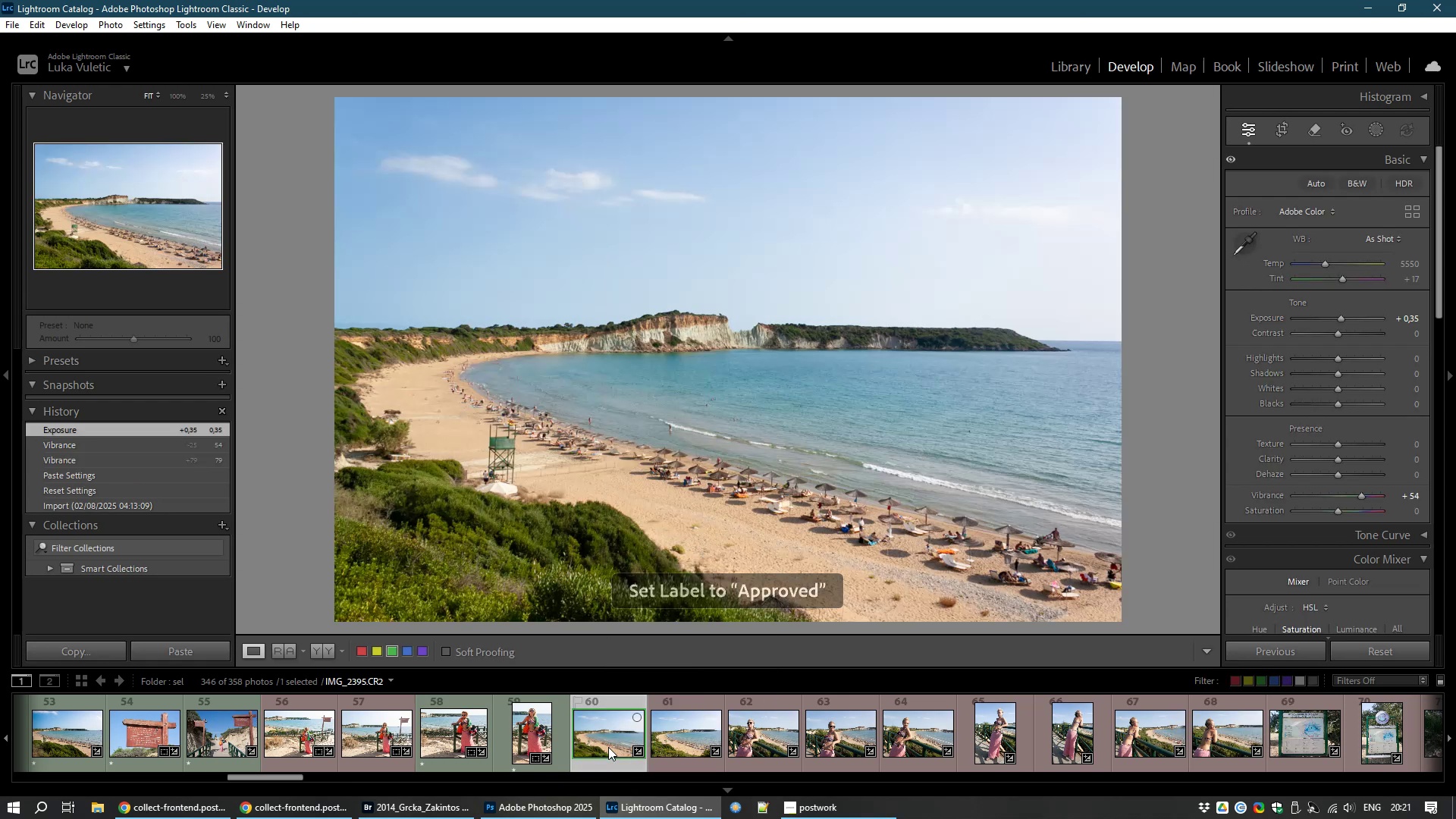 
key(1)
 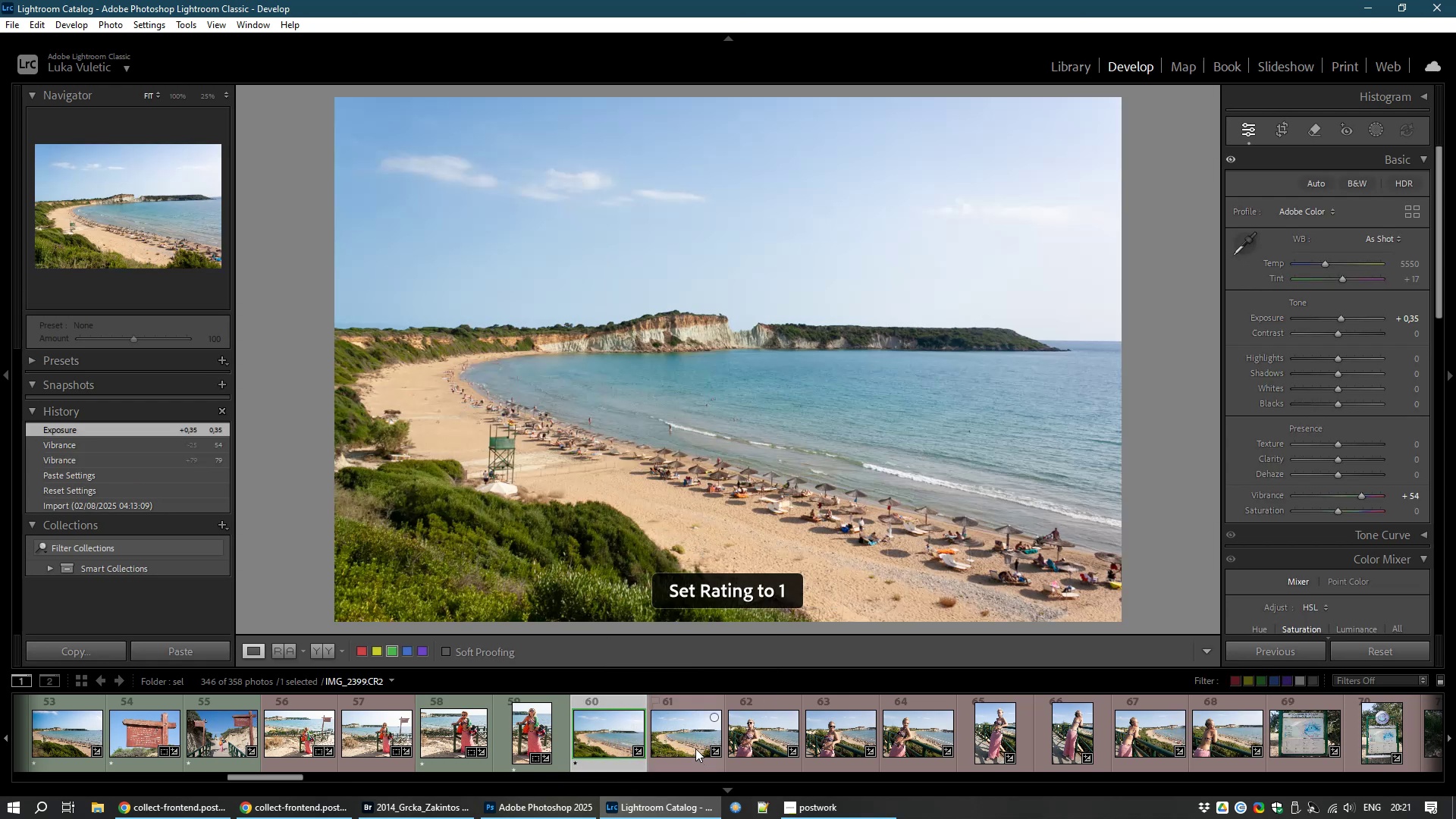 
left_click([677, 736])
 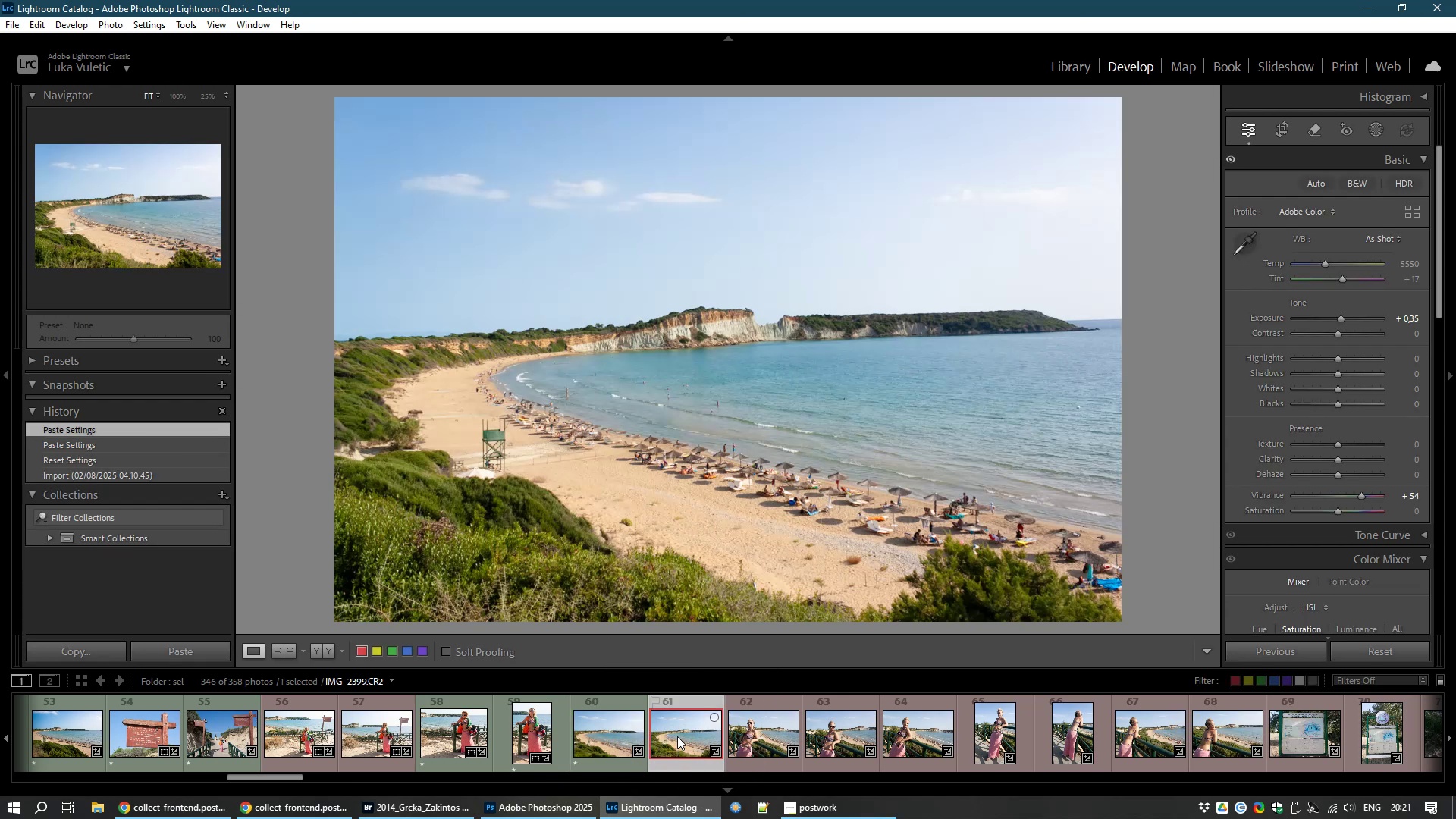 
type(81)
 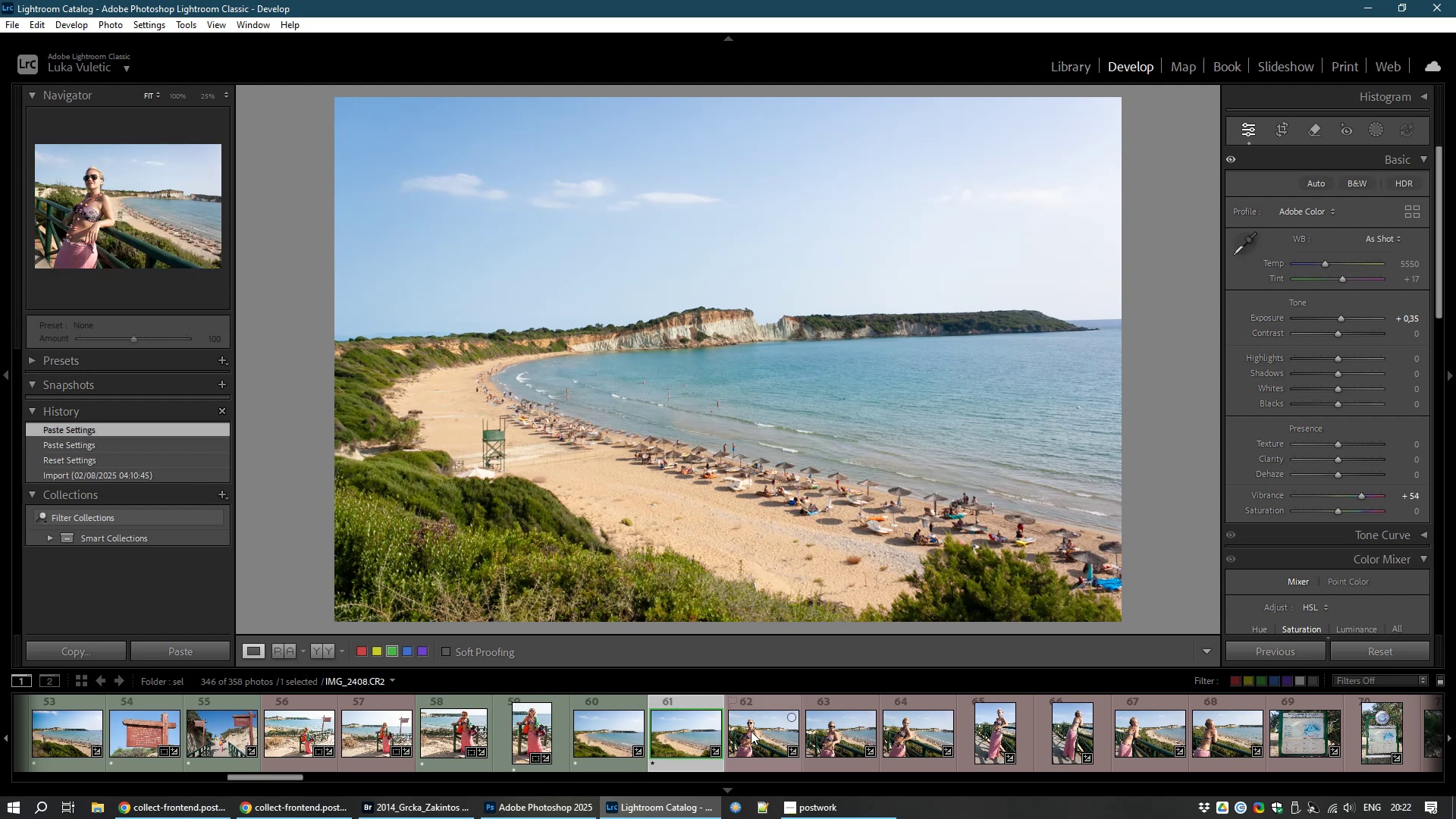 
left_click([751, 731])
 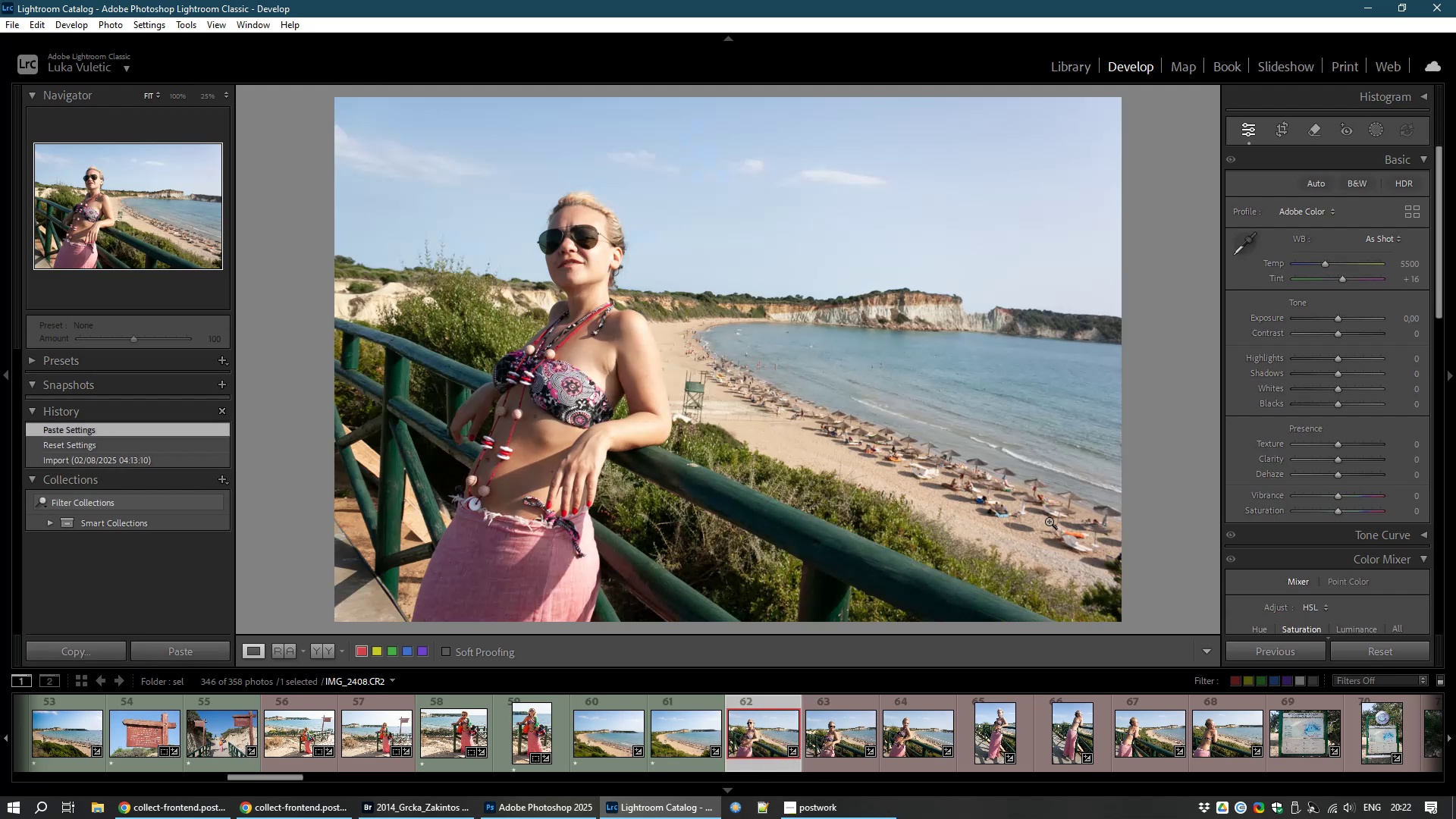 
wait(9.02)
 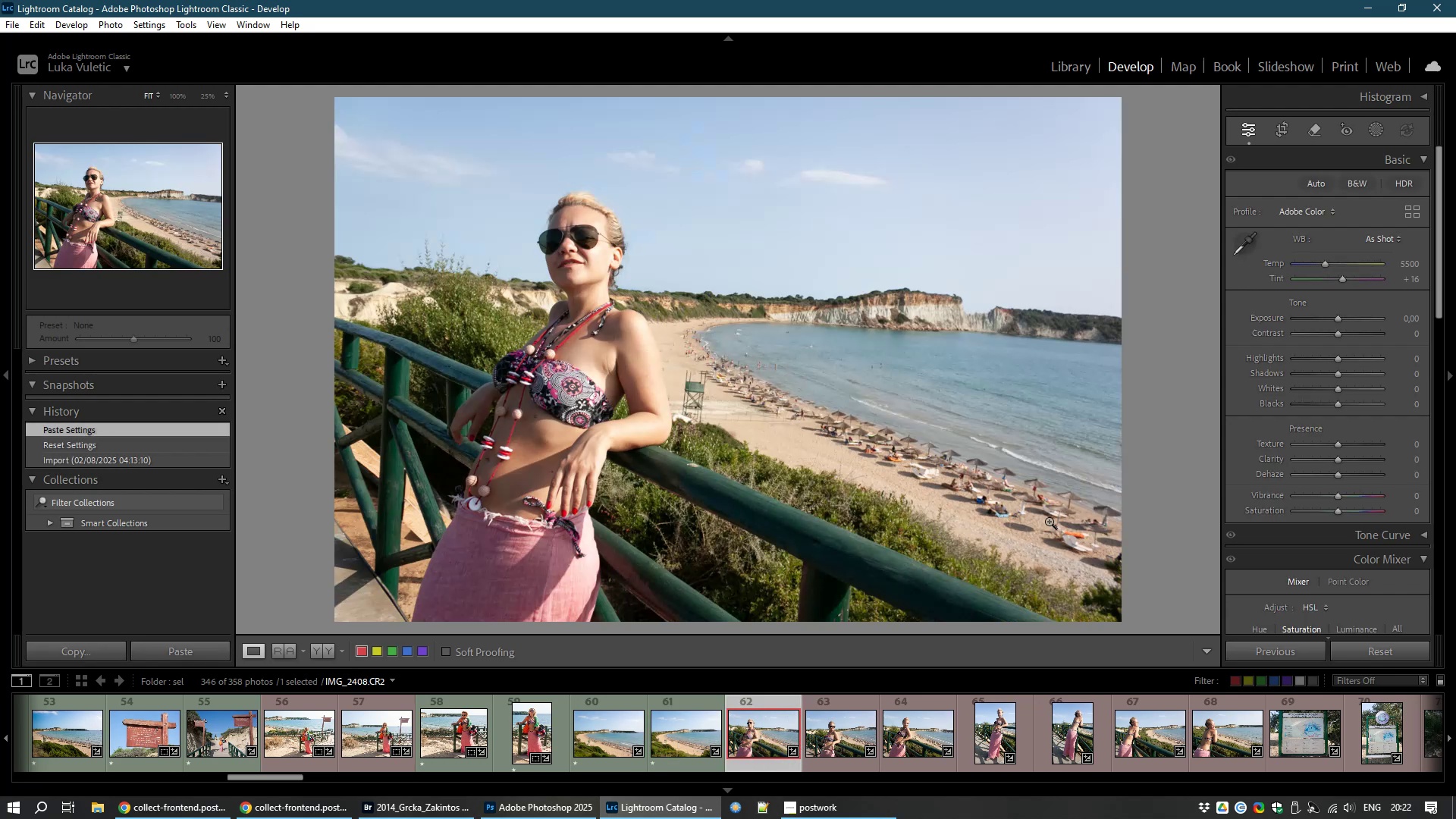 
left_click_drag(start_coordinate=[1338, 494], to_coordinate=[1354, 494])
 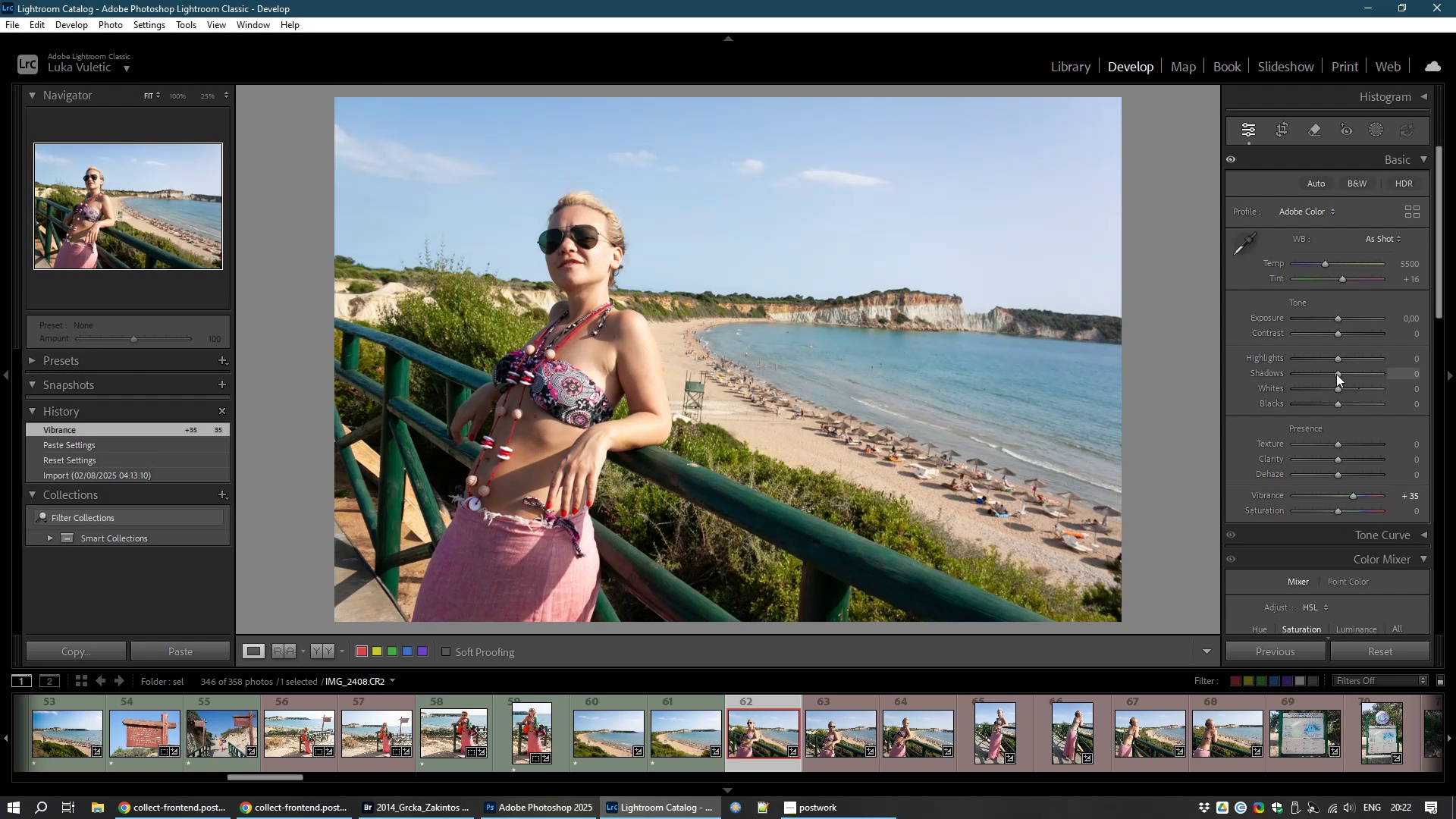 
left_click_drag(start_coordinate=[1335, 375], to_coordinate=[1349, 378])
 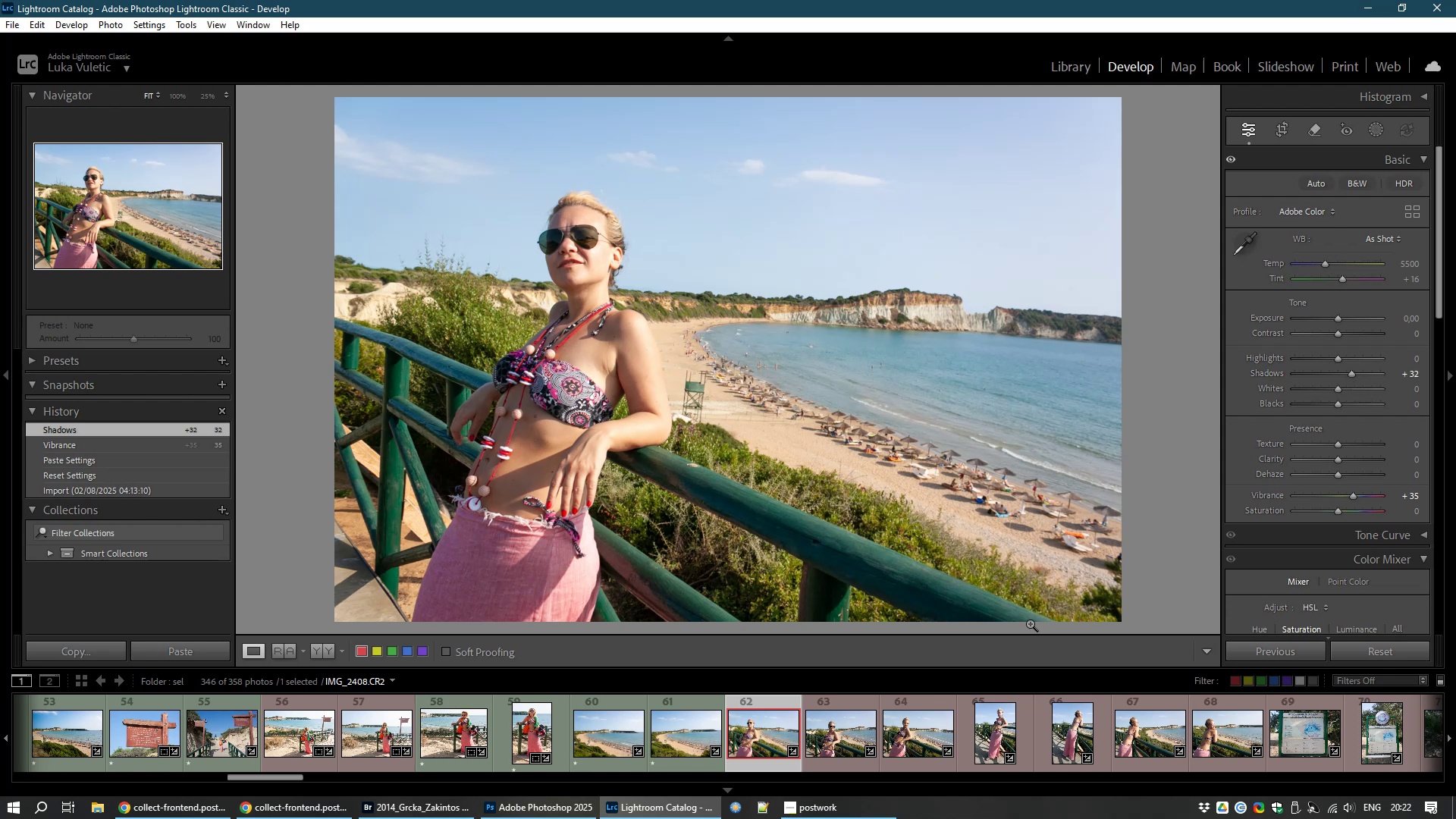 
hold_key(key=ControlLeft, duration=0.58)
left_click([914, 750])
 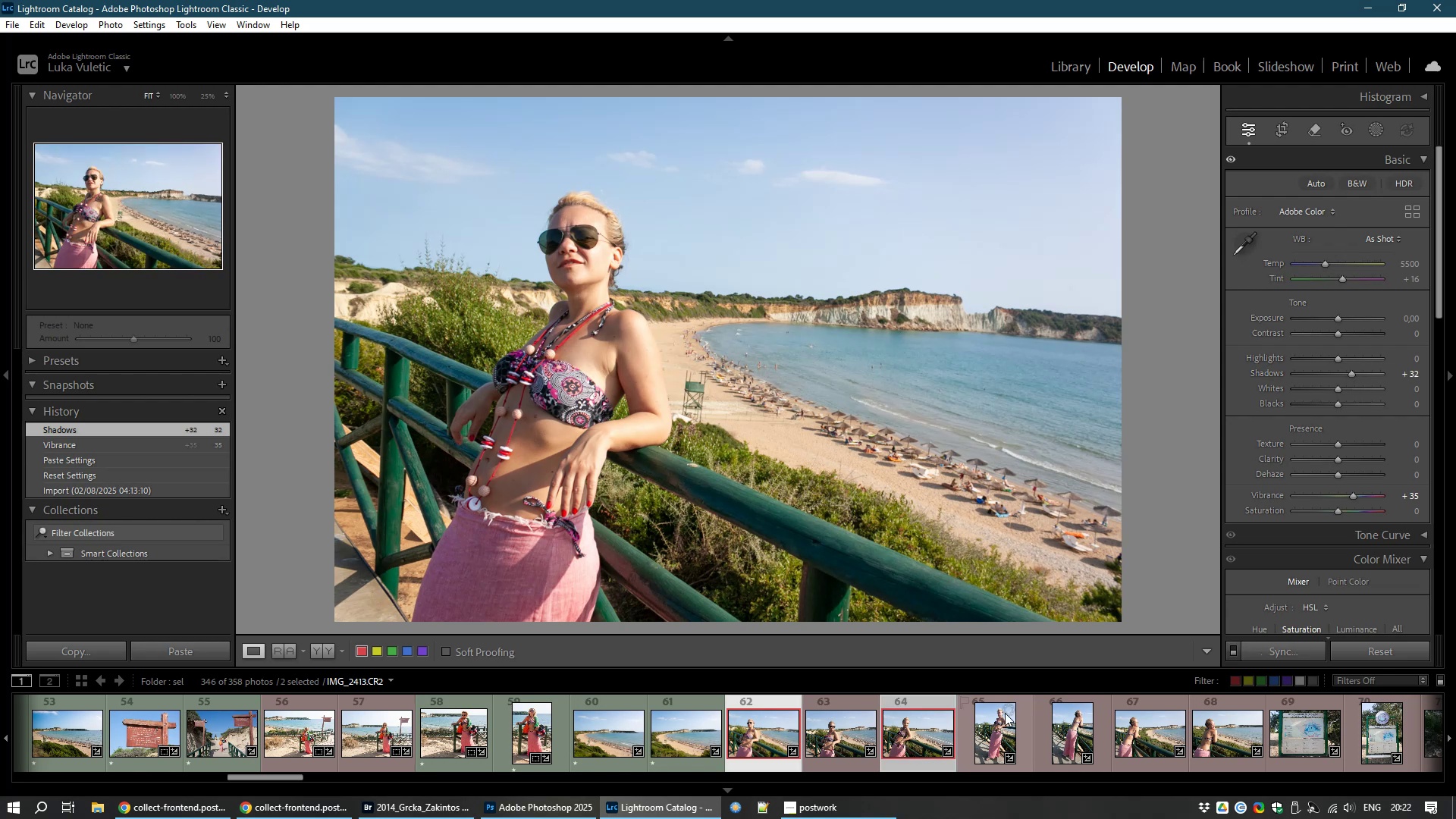 
key(Control+ControlLeft)
 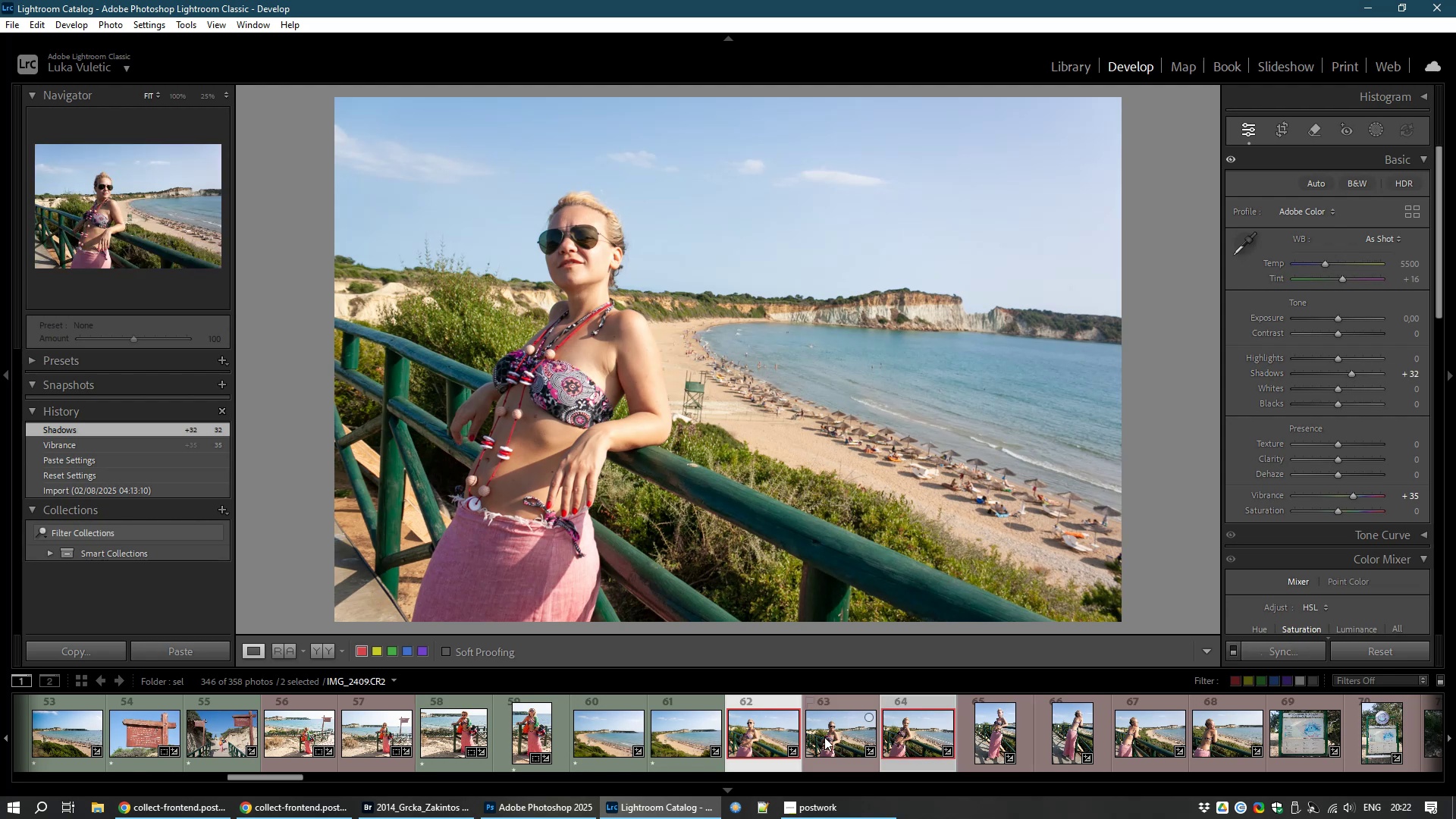 
left_click([824, 737])
 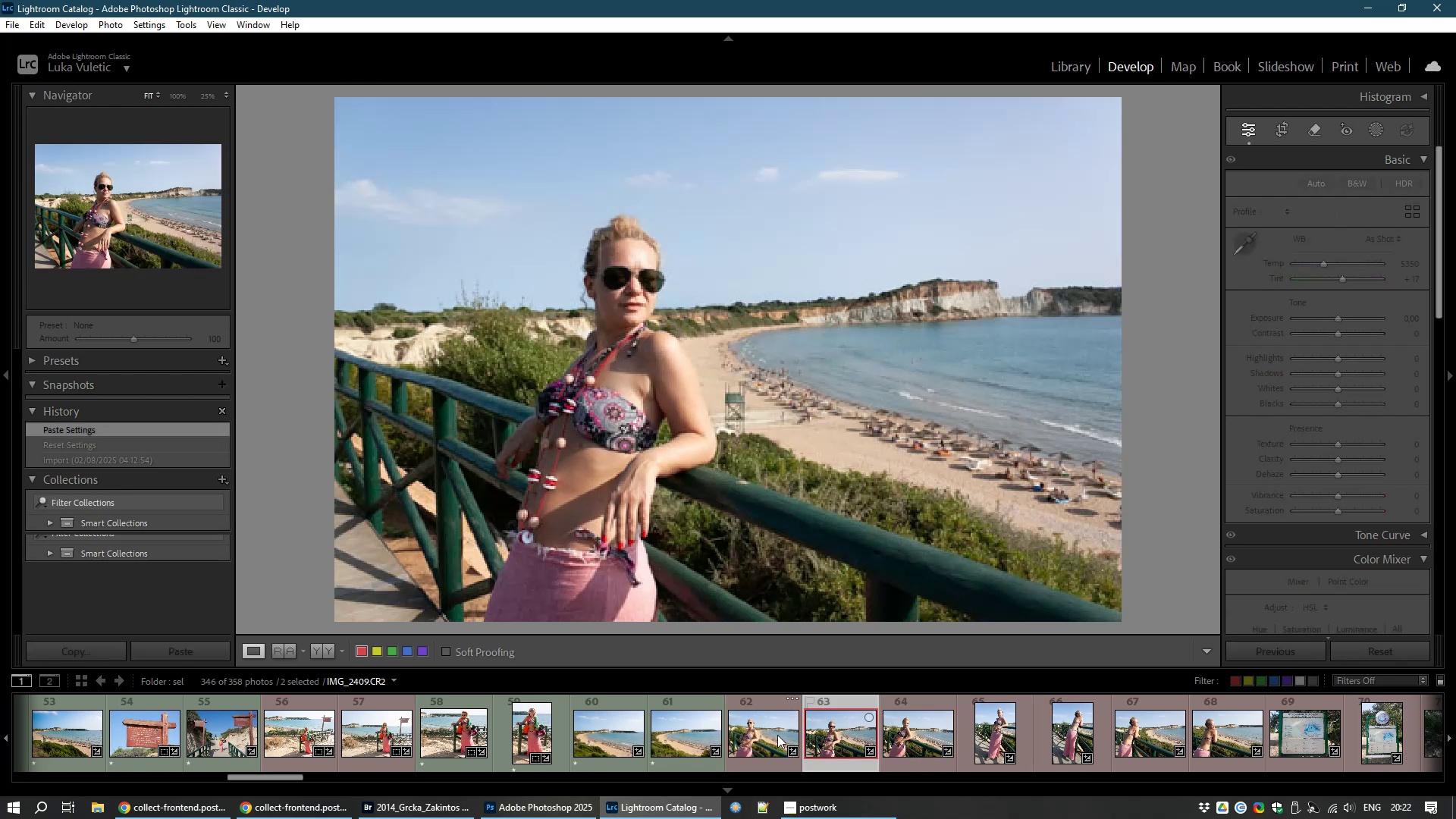 
hold_key(key=ControlLeft, duration=0.88)
 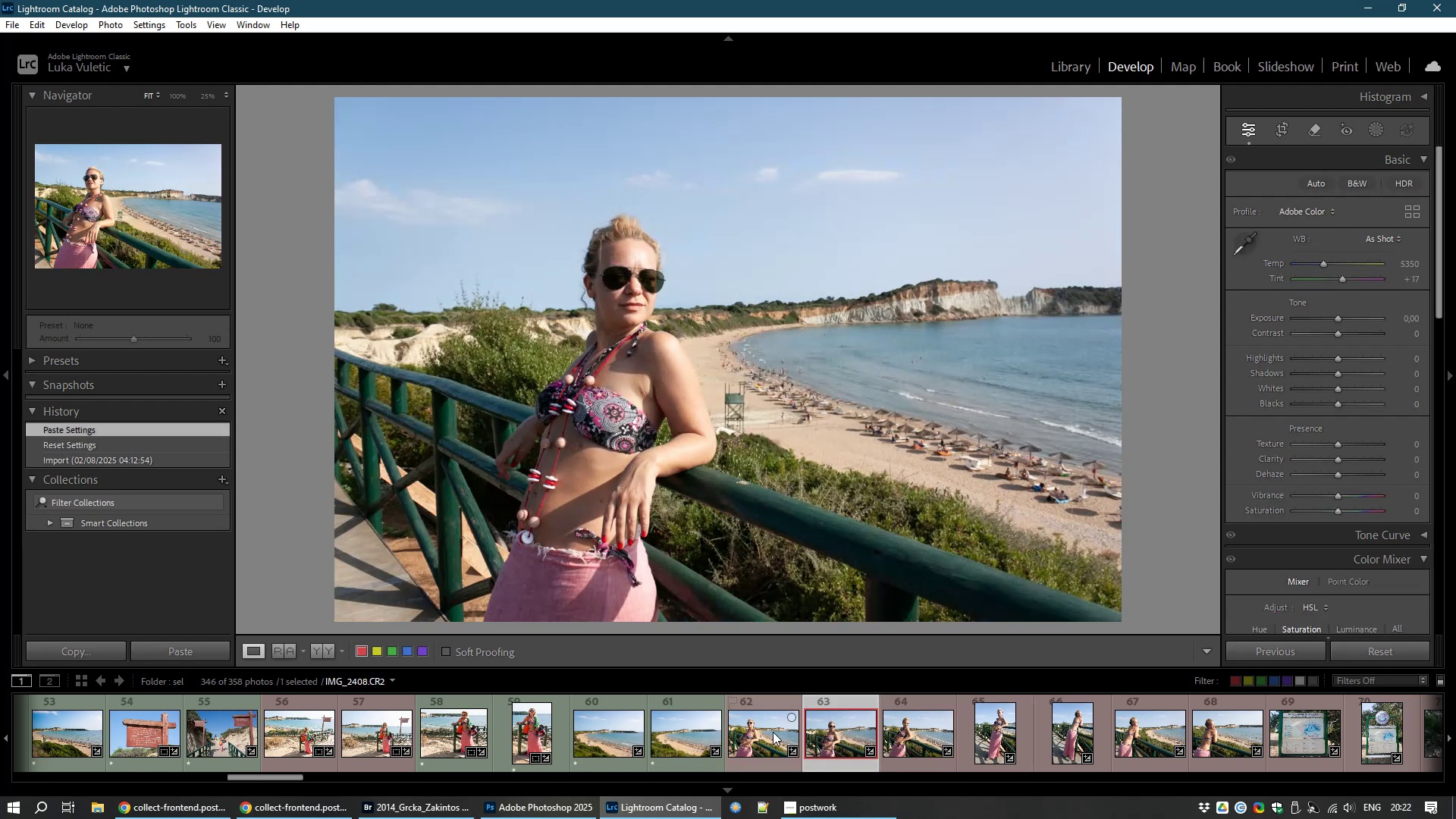 
left_click([773, 732])
 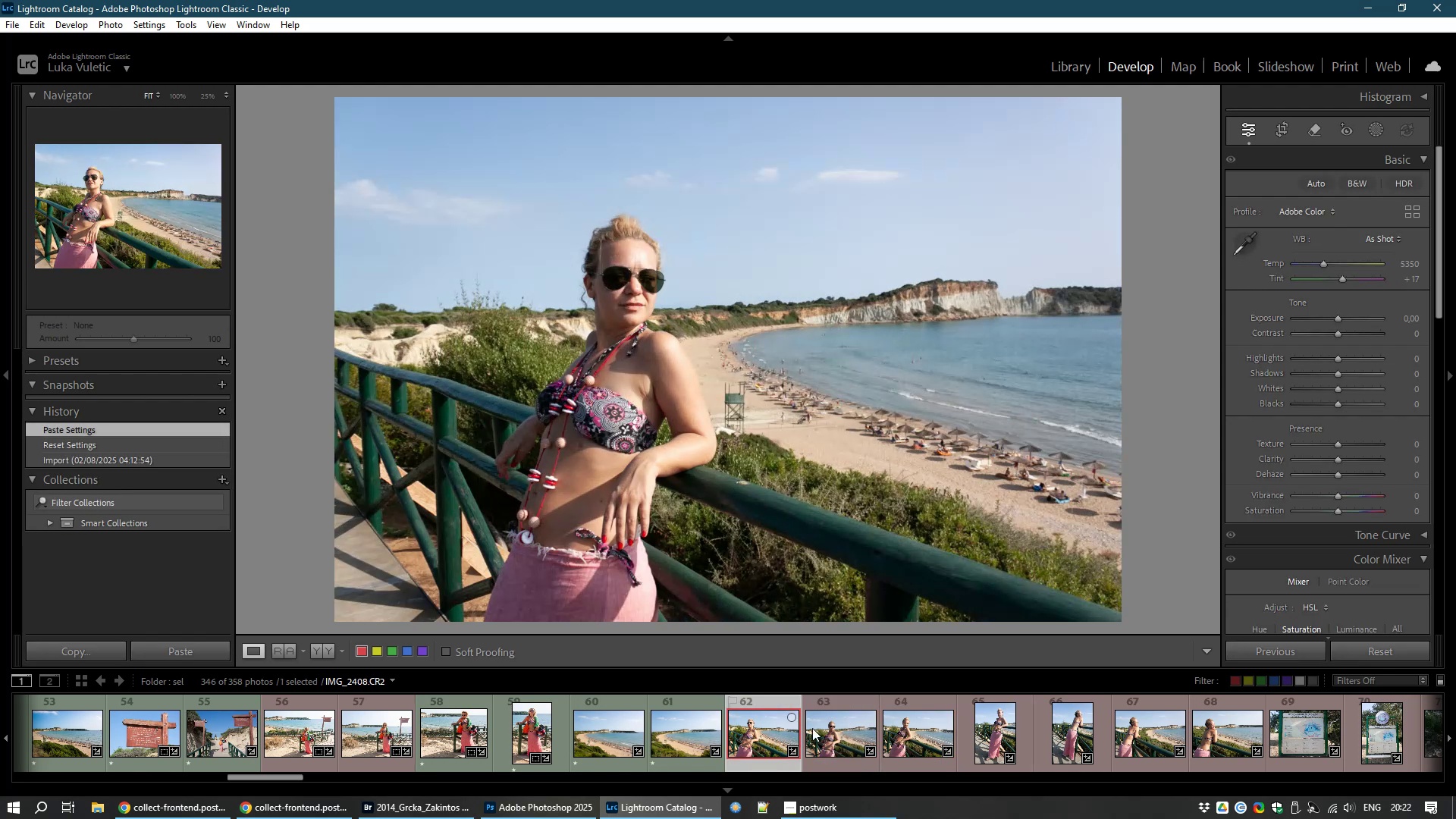 
hold_key(key=ControlLeft, duration=10.68)
left_click([827, 730])
 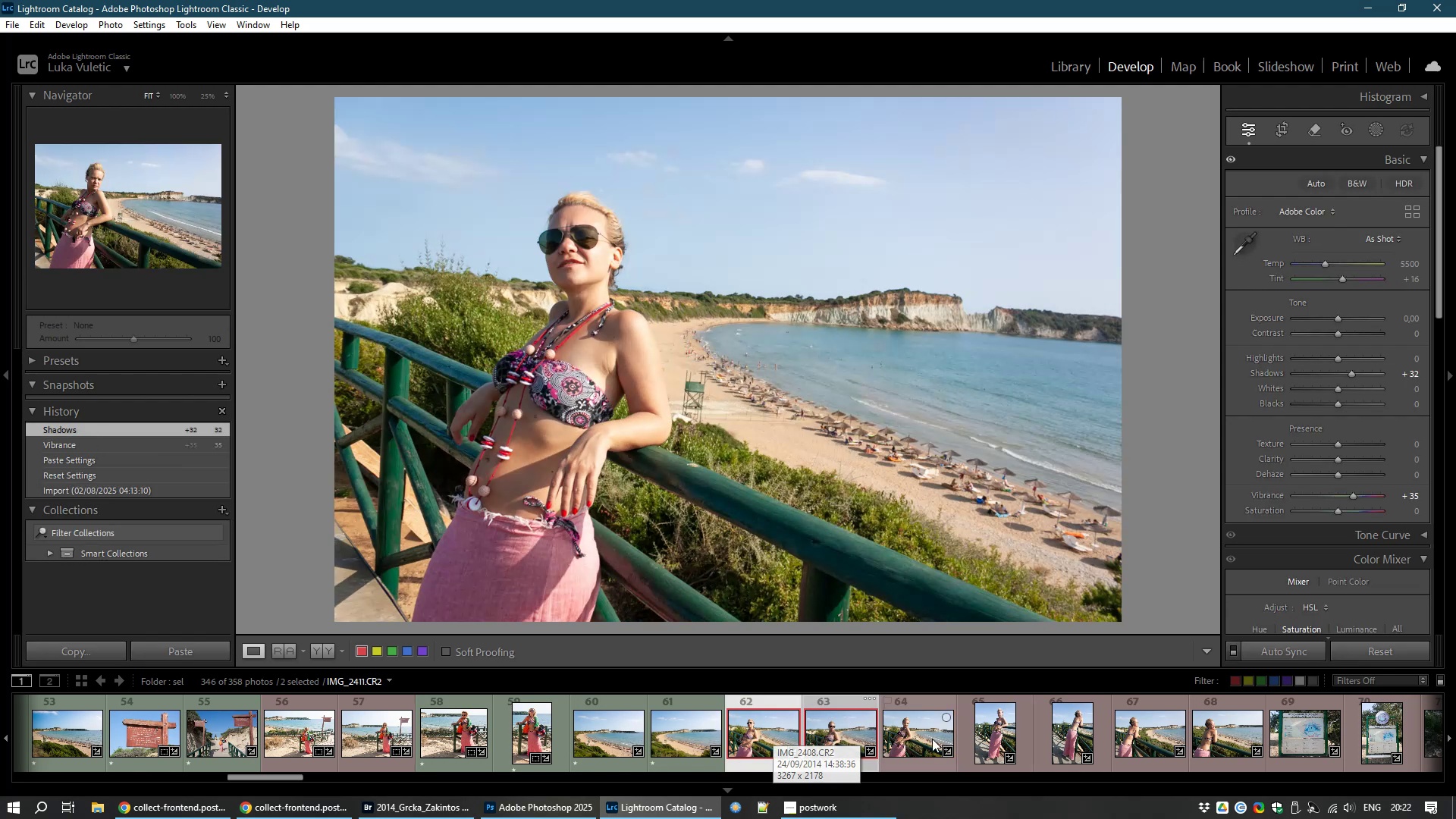 
left_click([932, 739])
 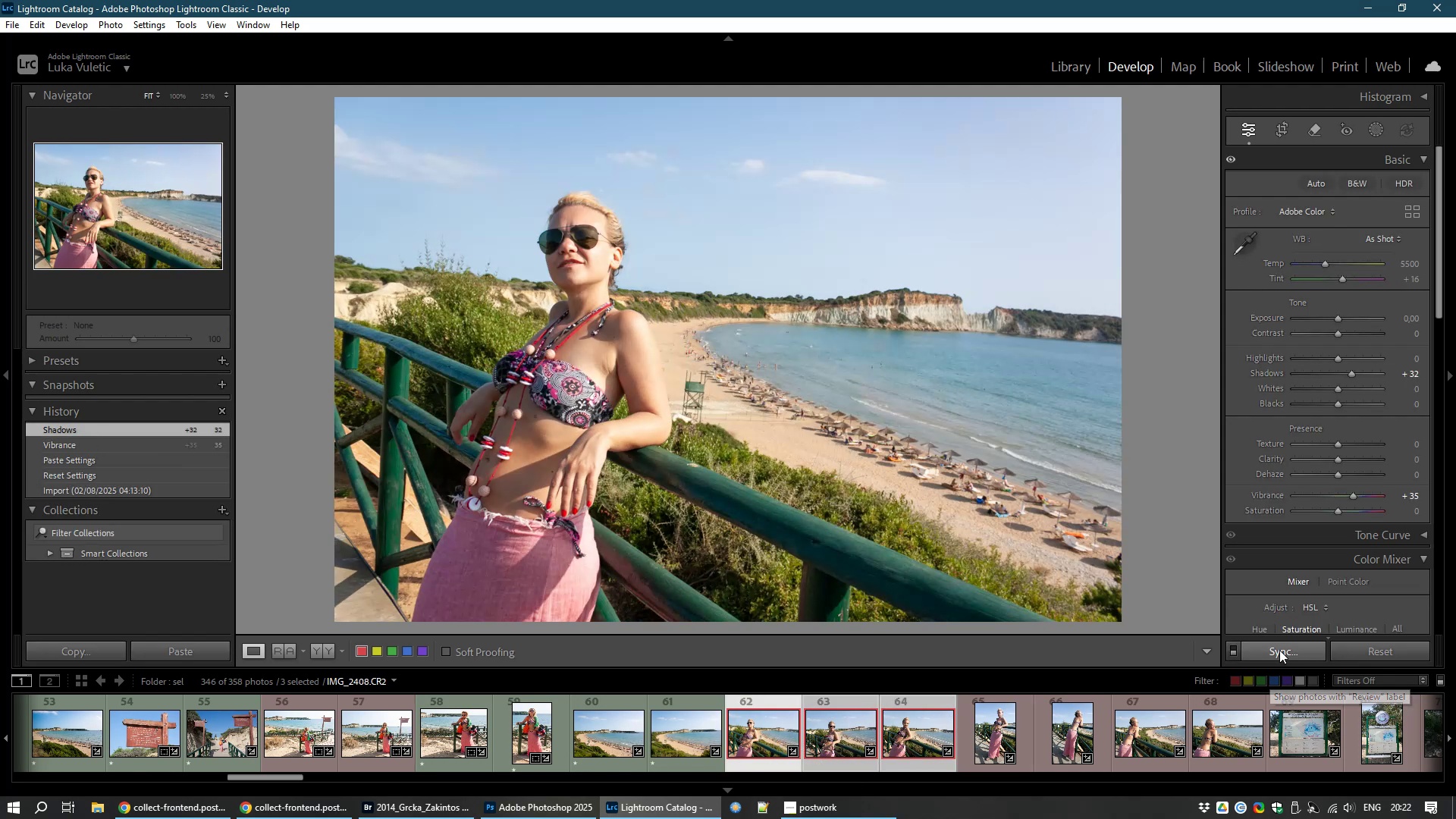 
left_click([1279, 650])
 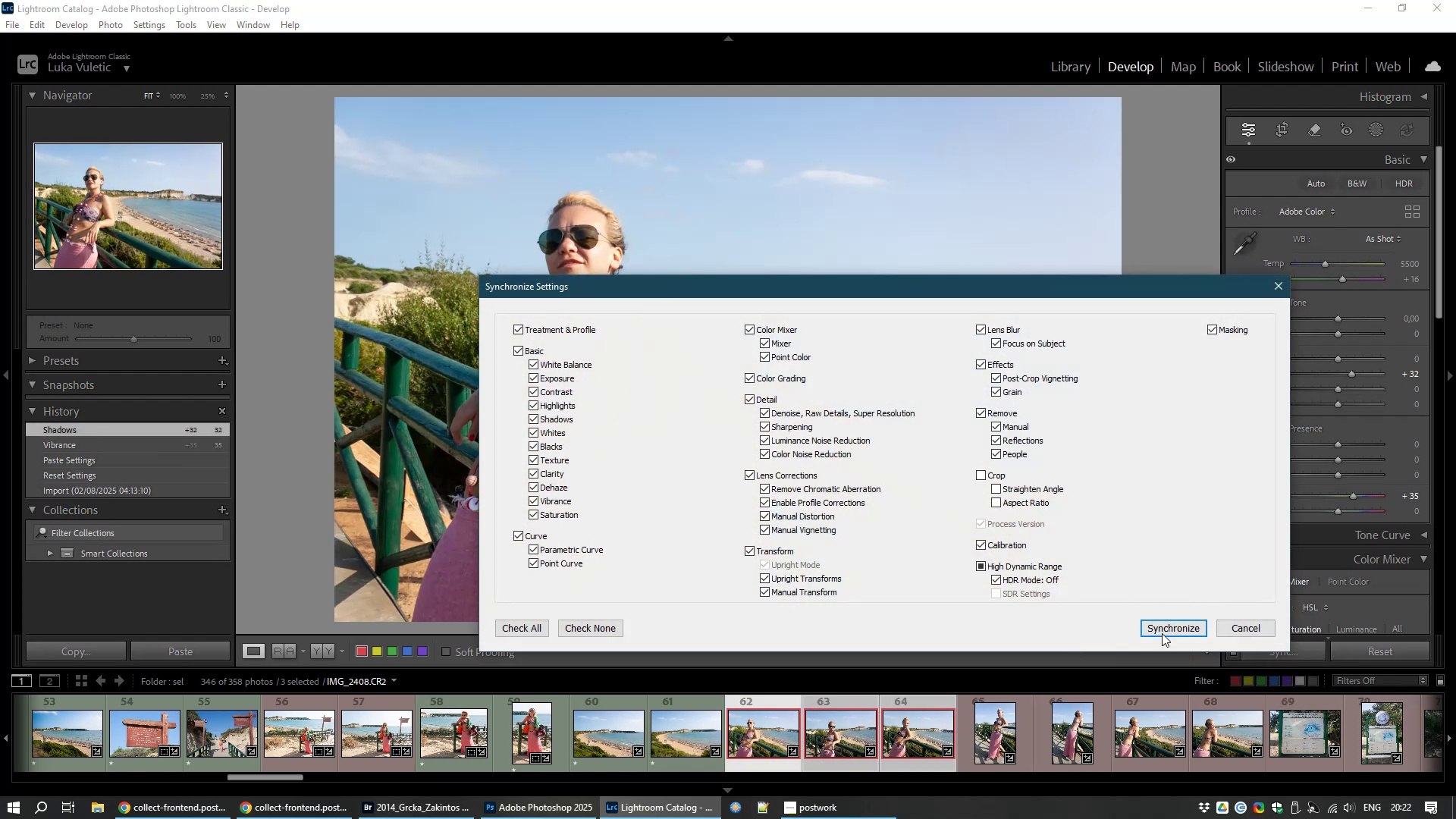 
right_click([1164, 626])
 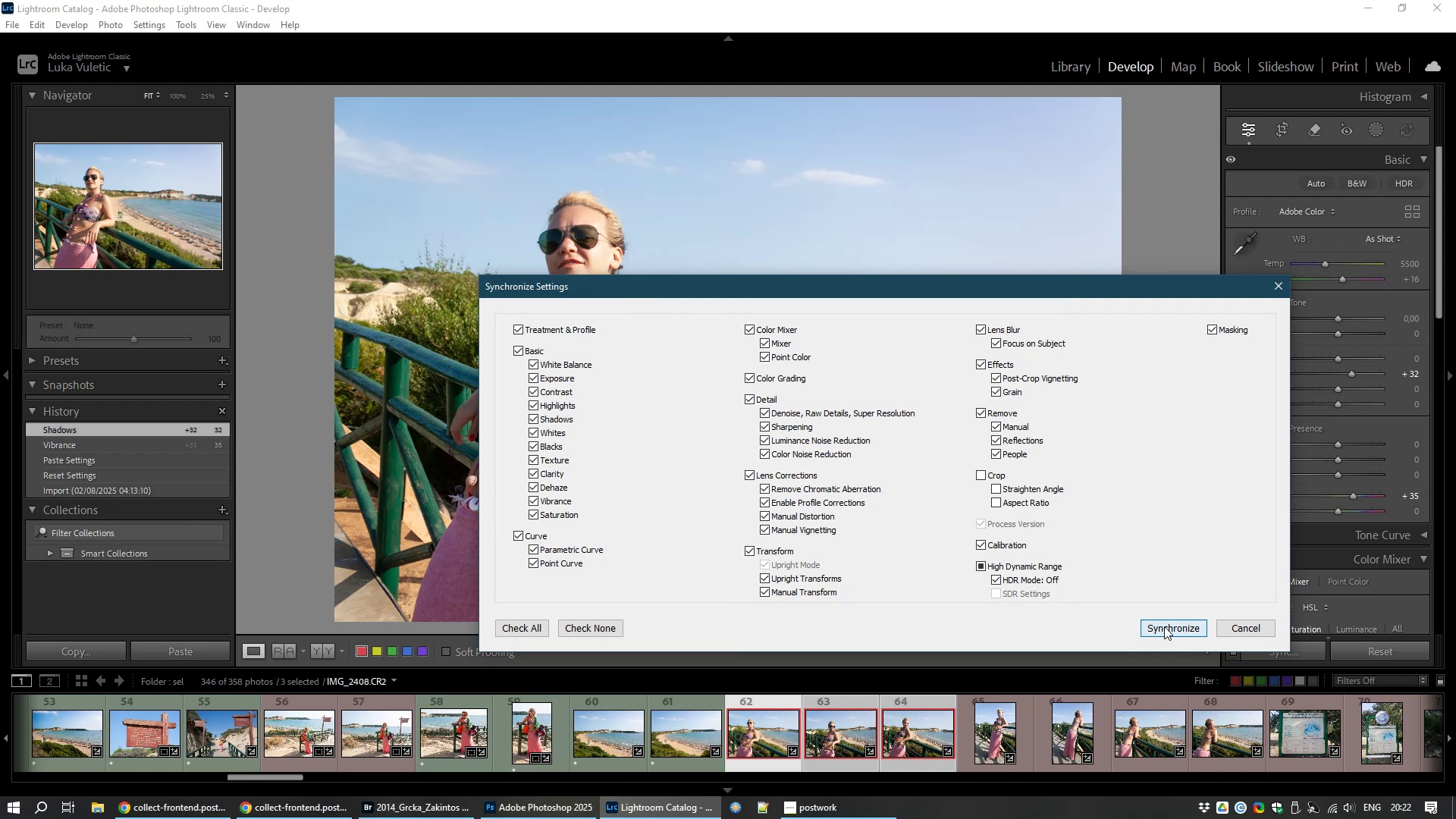 
left_click([1164, 626])
 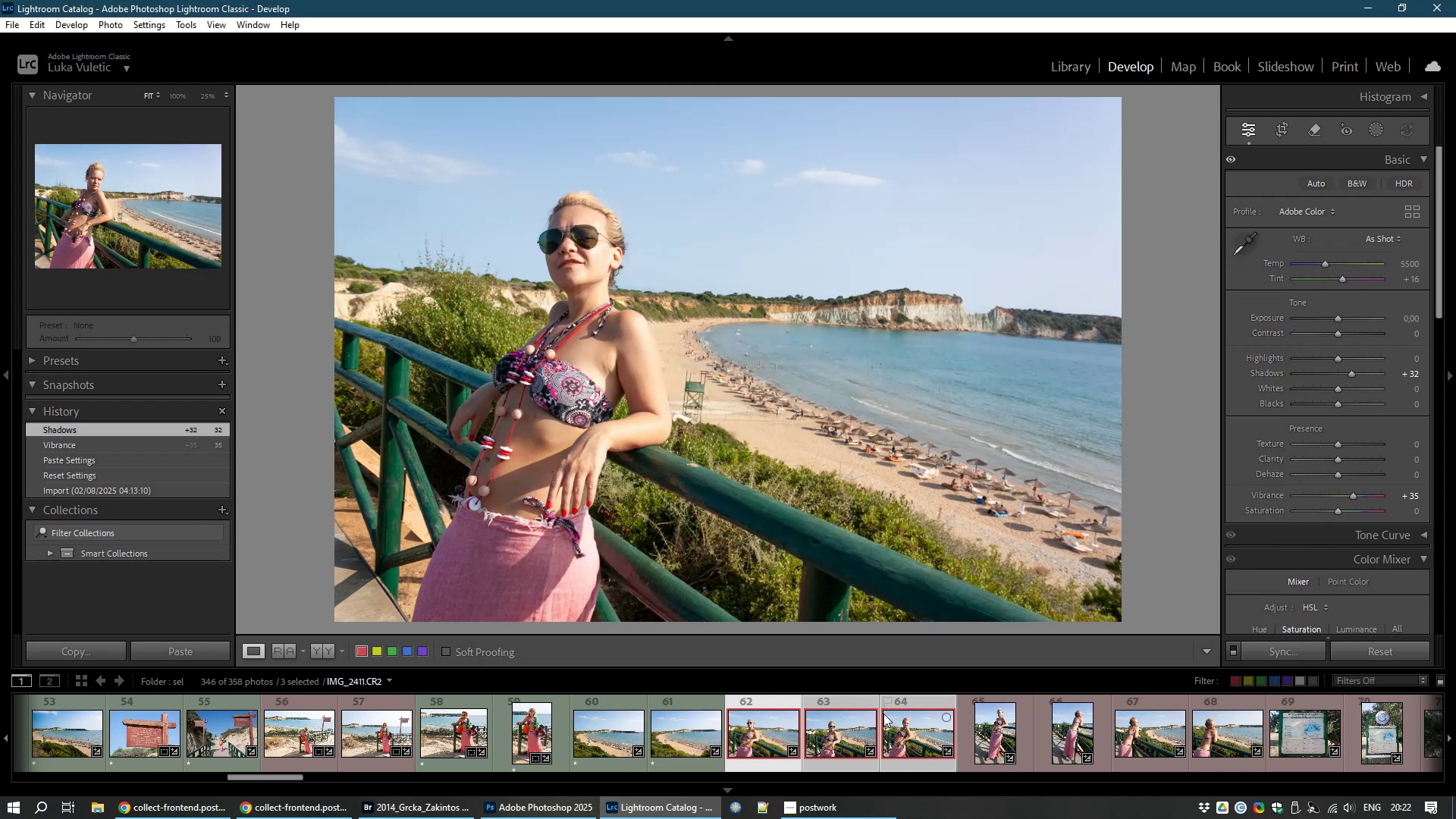 
left_click([828, 730])
 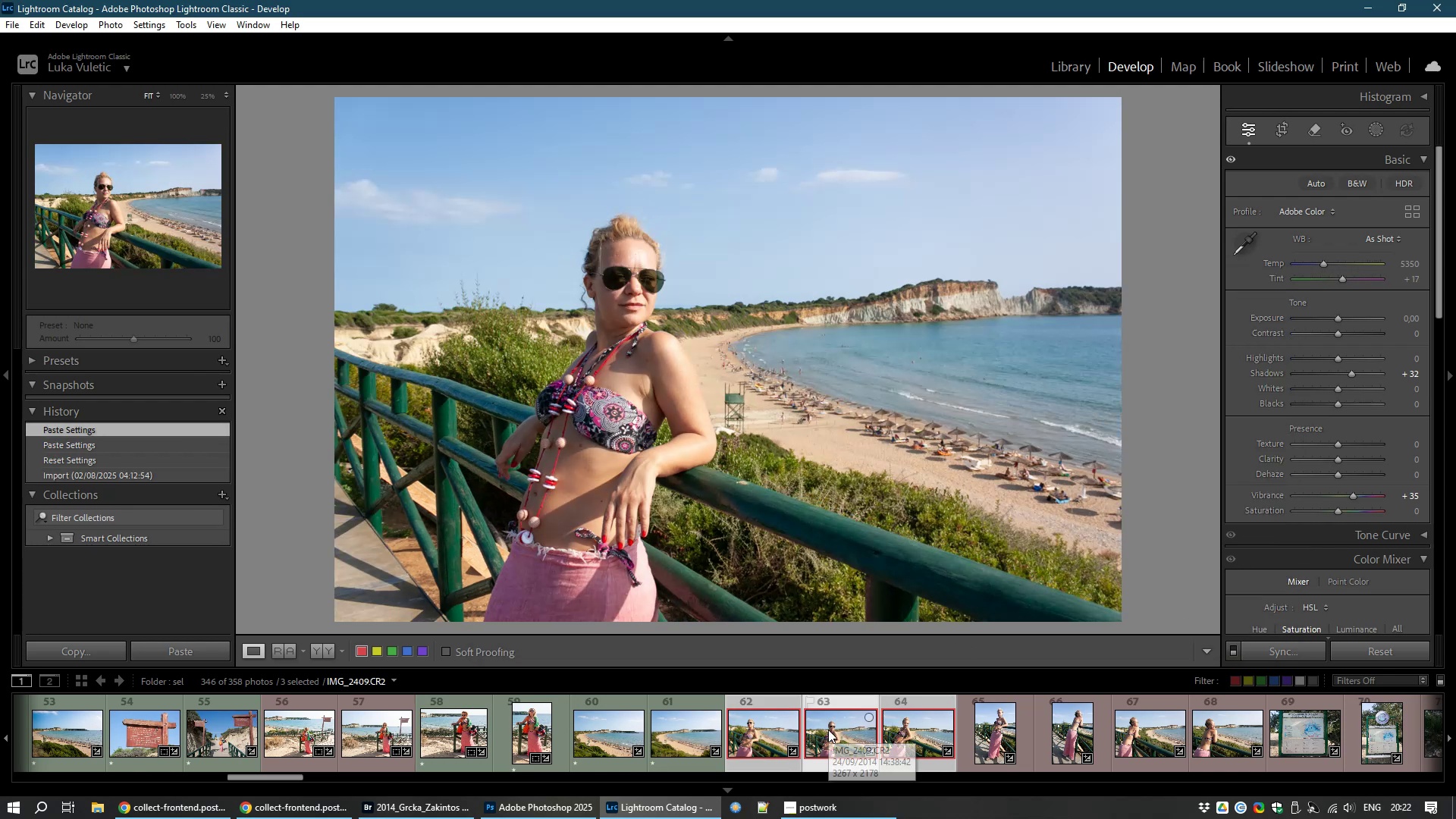 
key(Control+D)
 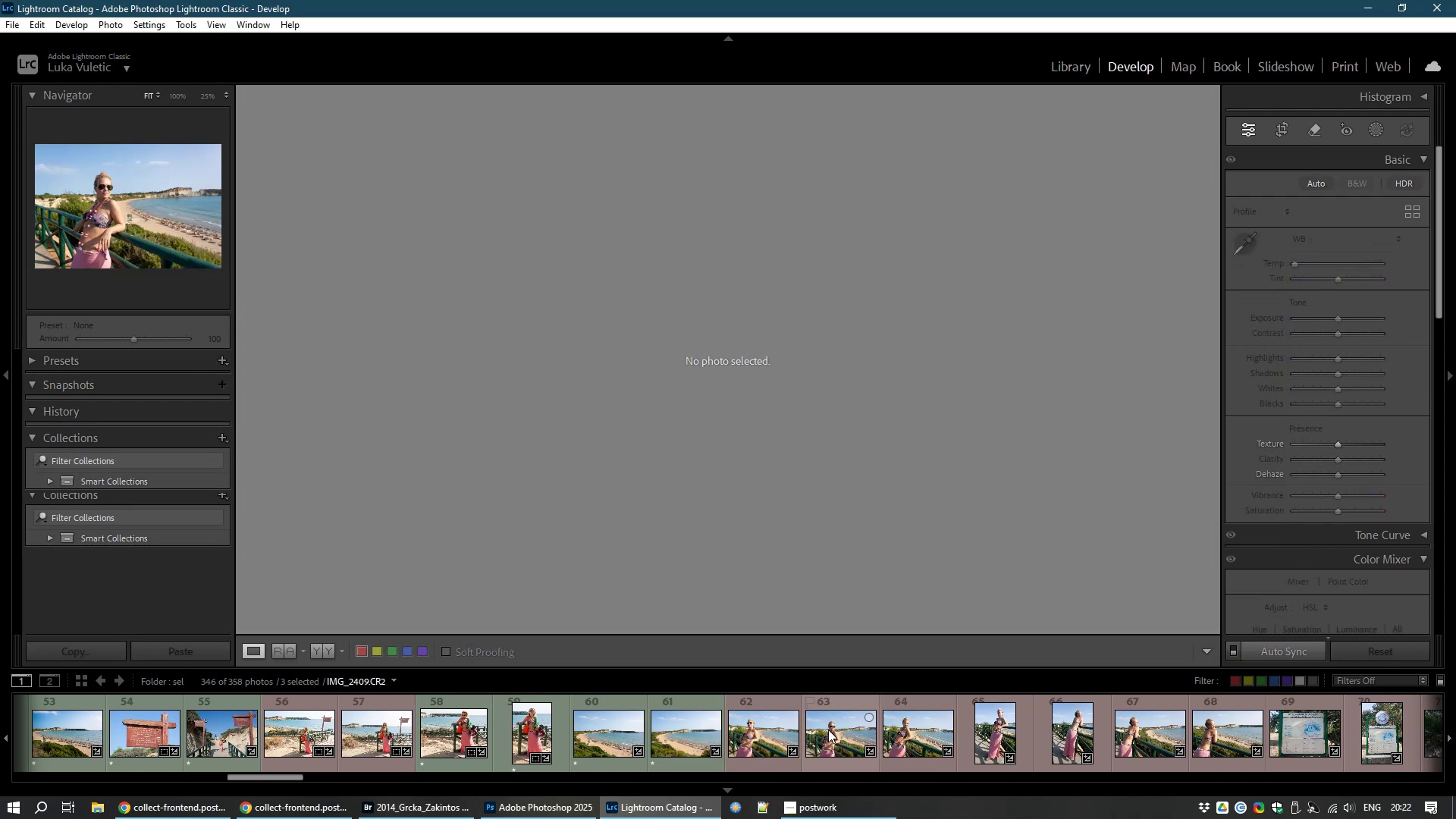 
left_click([828, 730])
 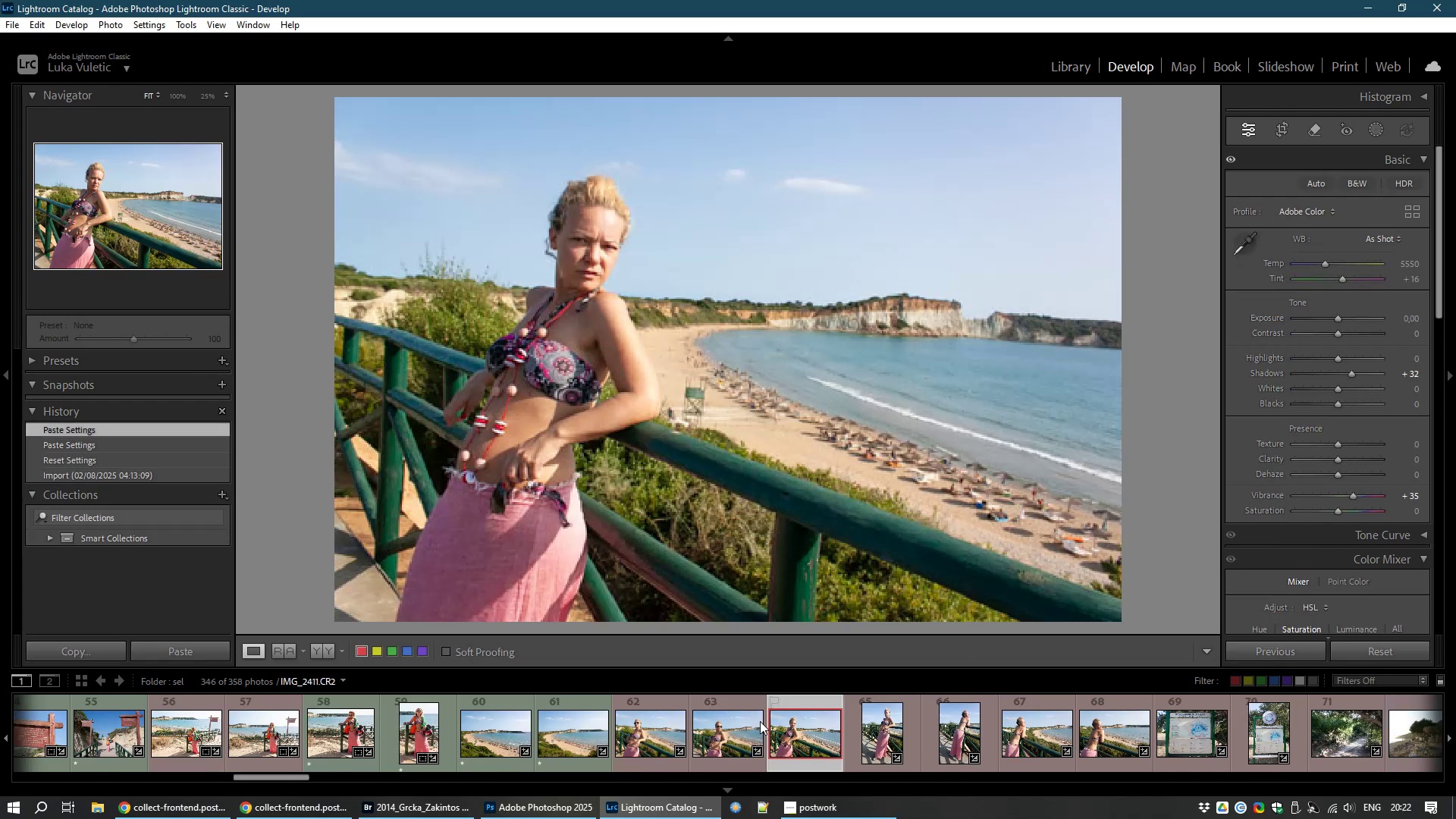 
left_click([702, 732])
 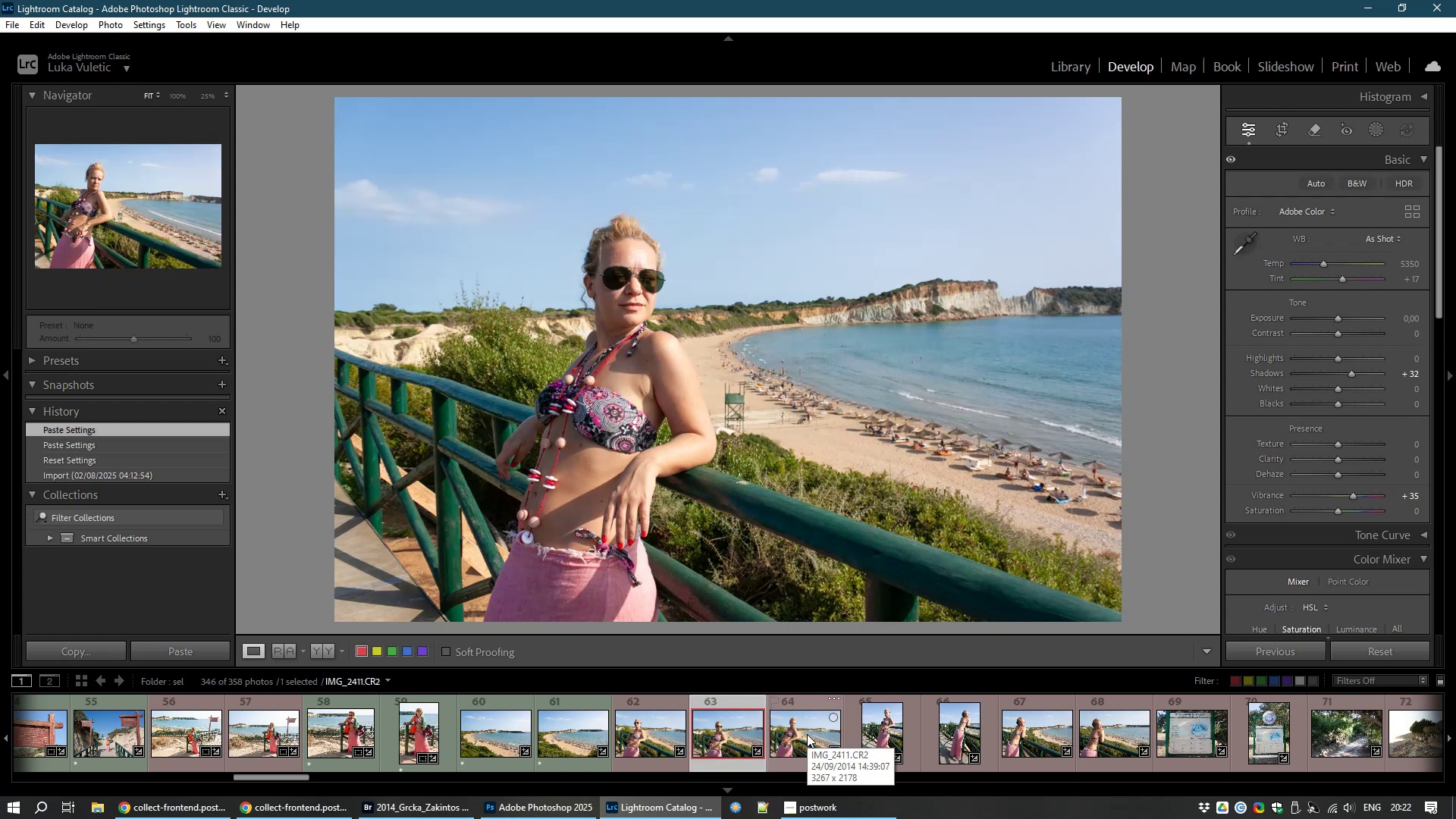 
left_click([807, 734])
 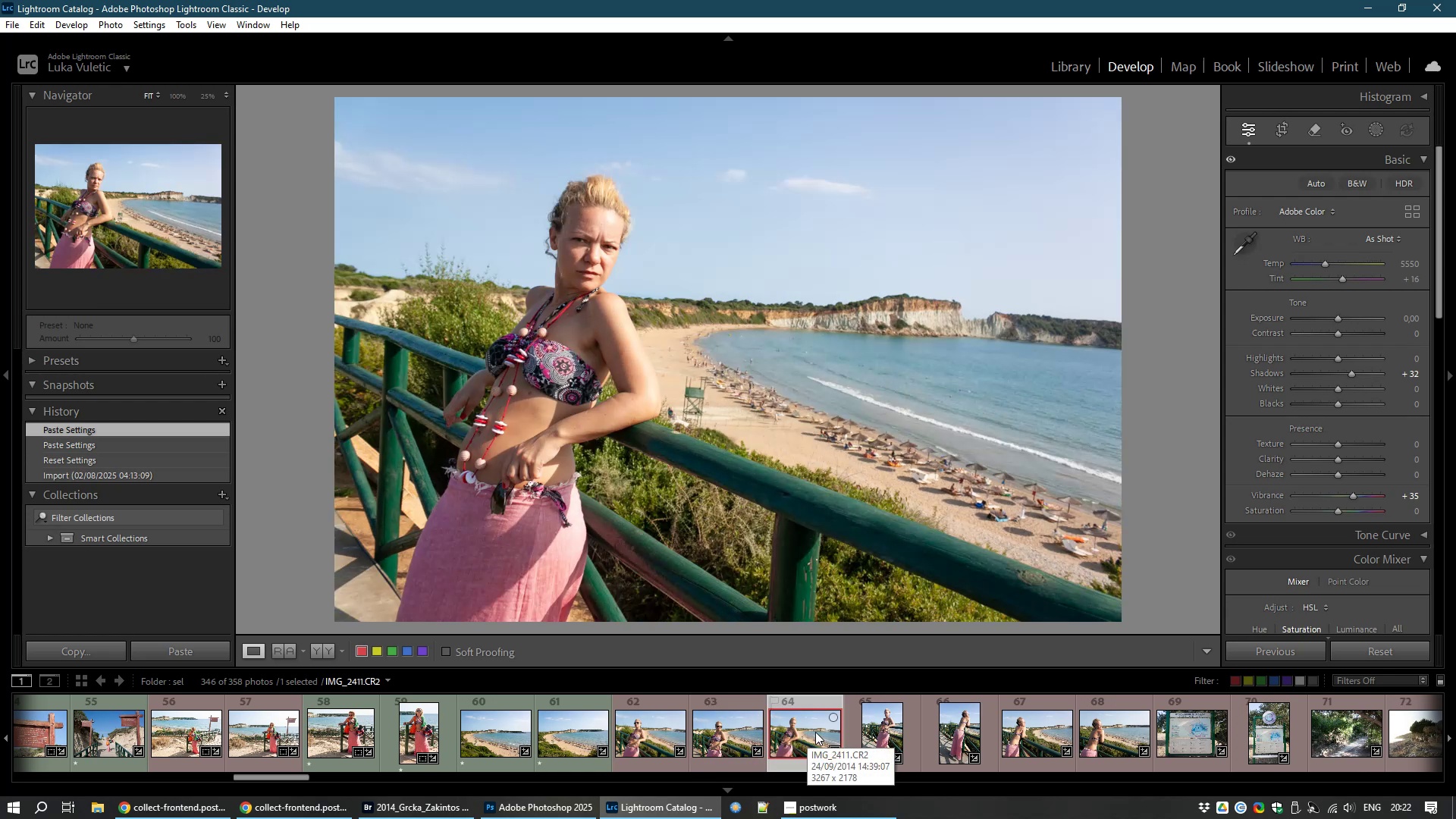 
left_click([876, 745])
 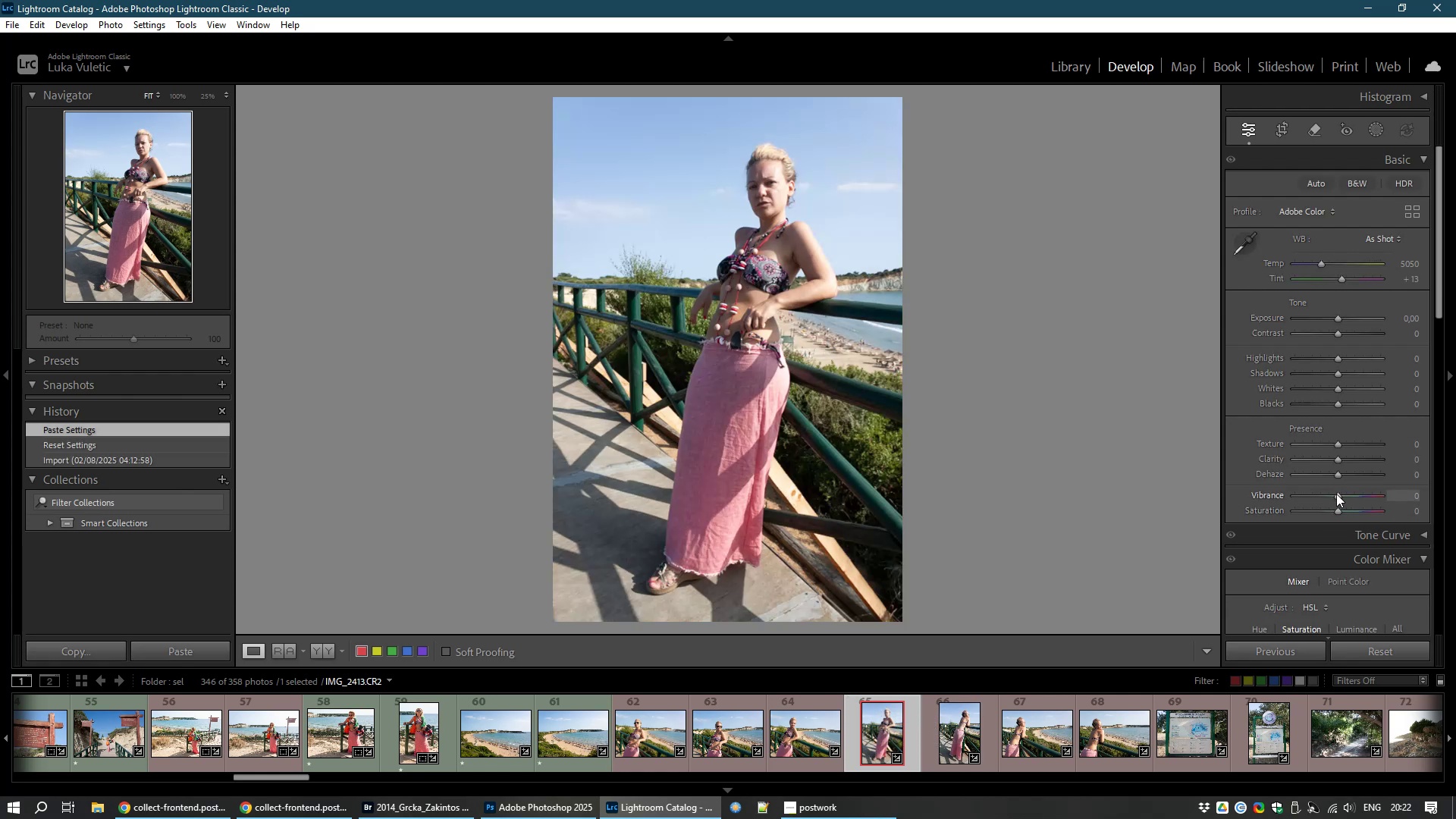 
wait(7.21)
 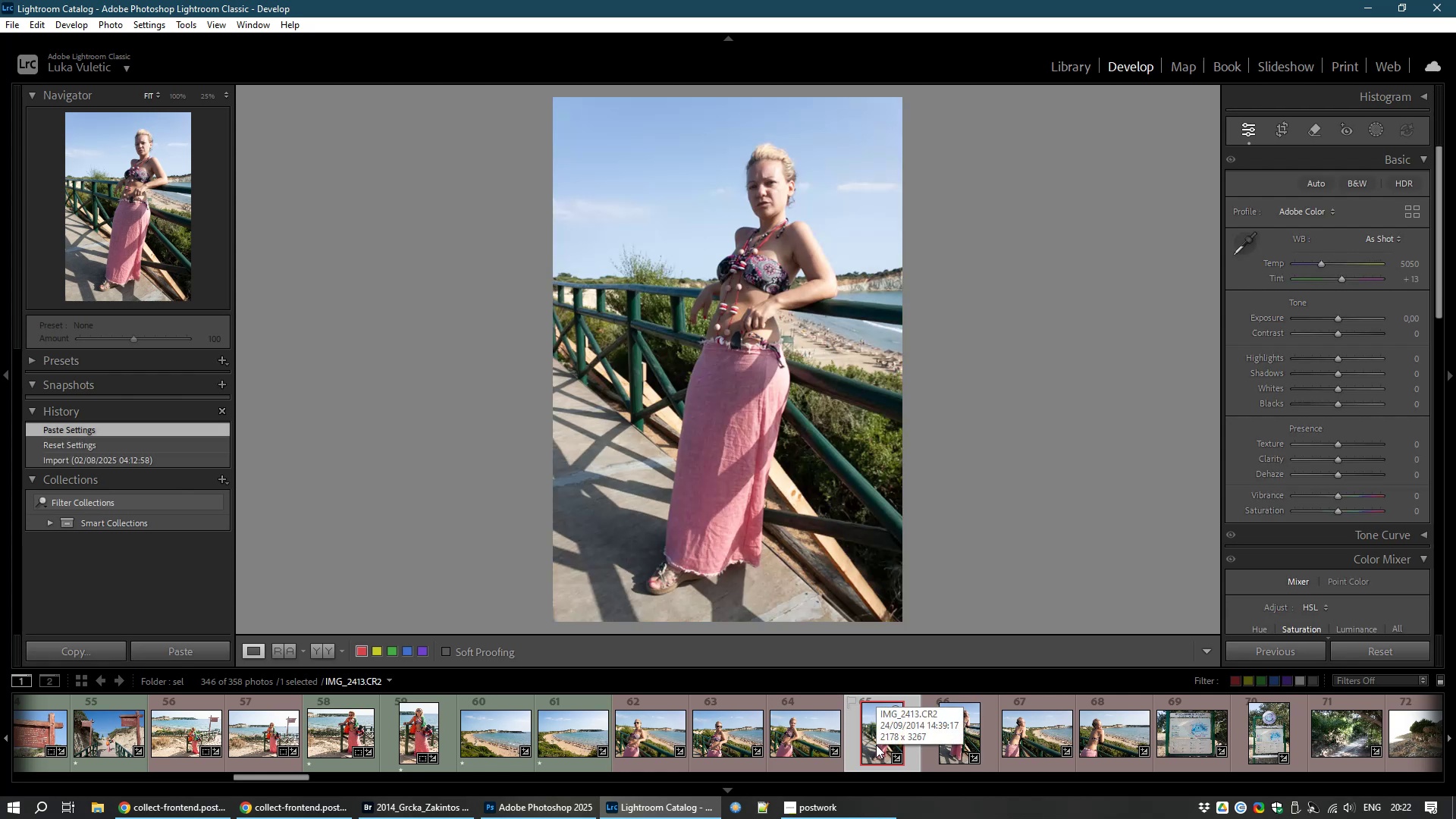 
left_click([1356, 497])
 